 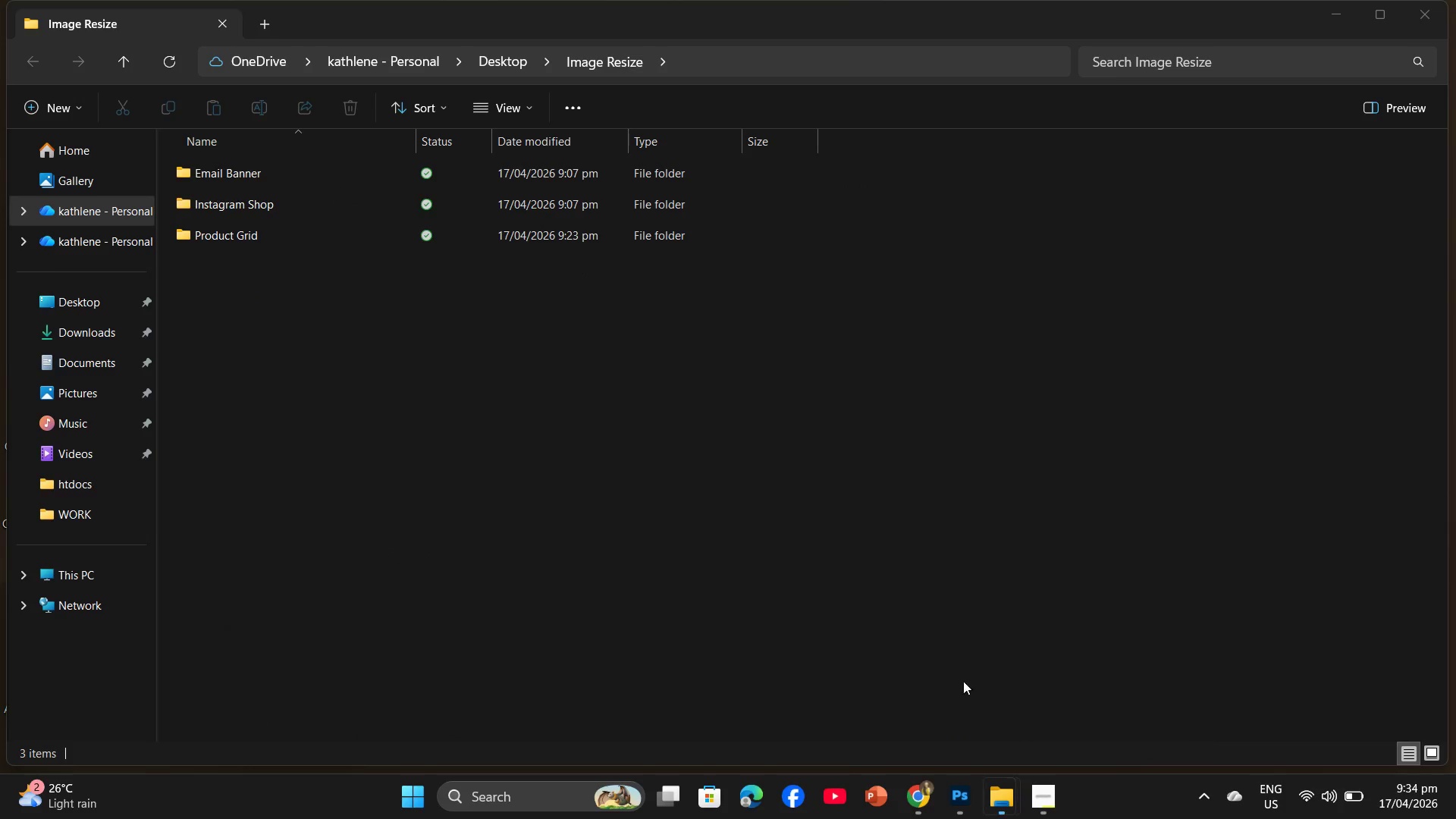 
double_click([372, 233])
 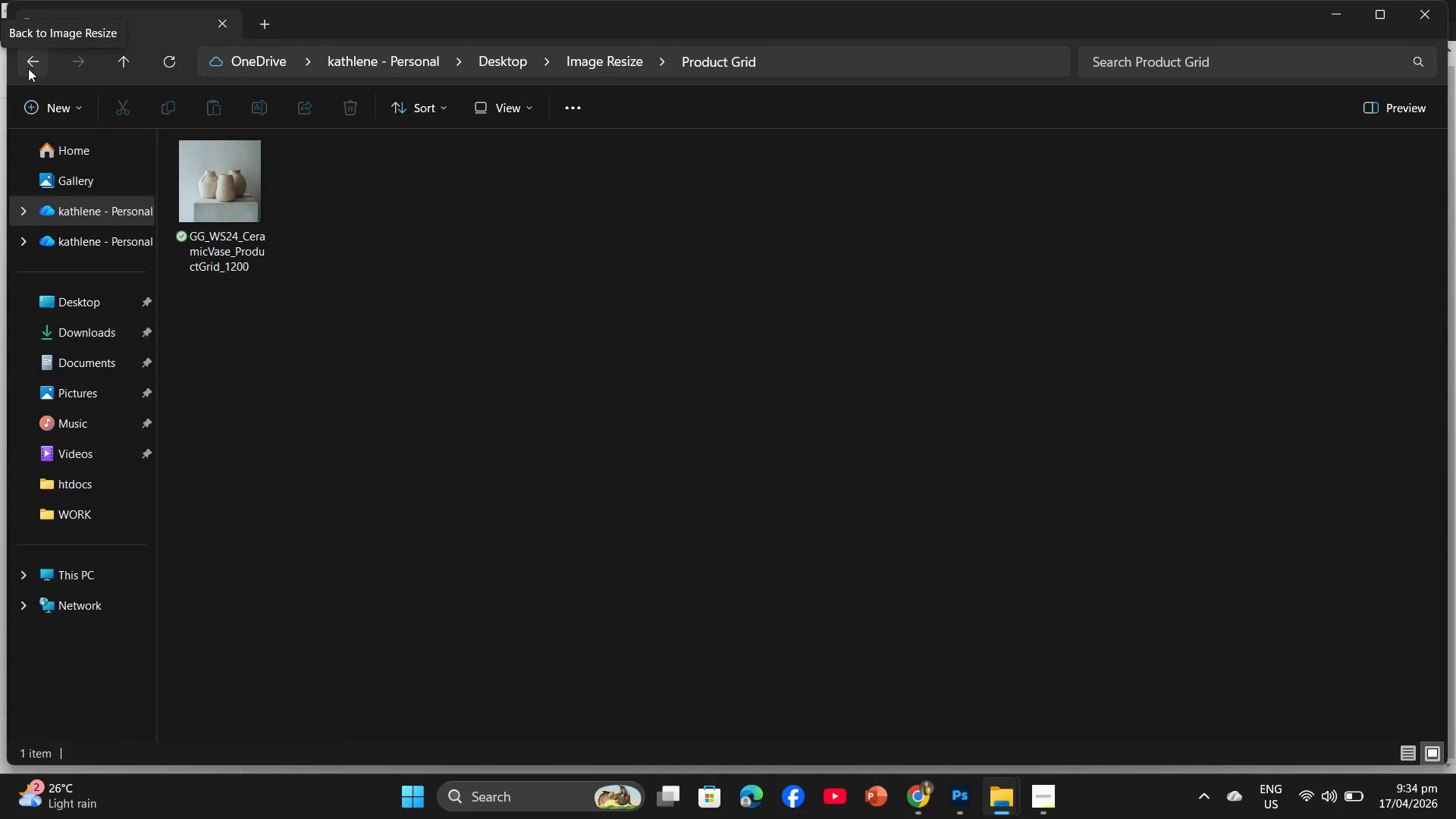 
wait(5.52)
 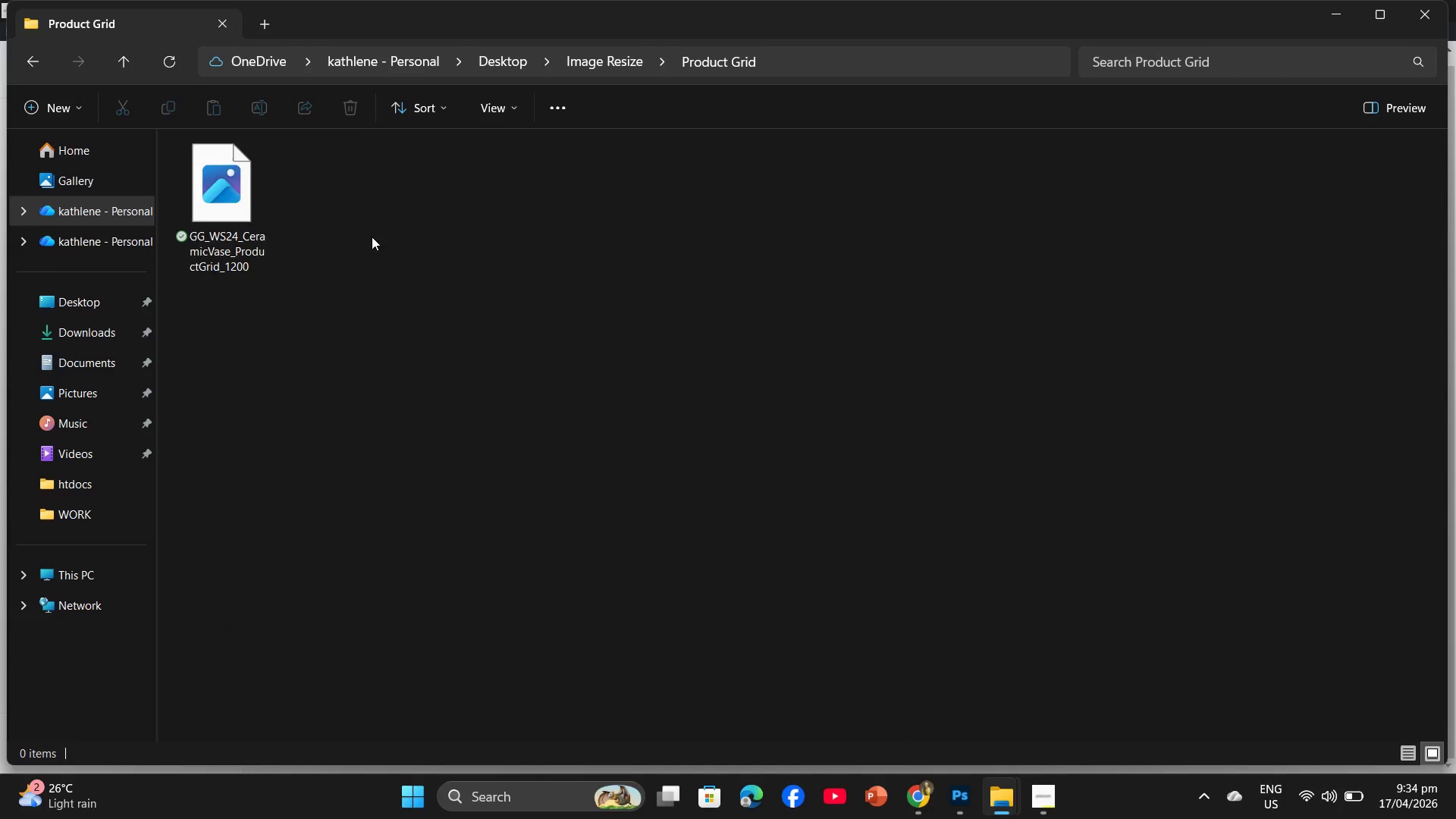 
left_click([28, 68])
 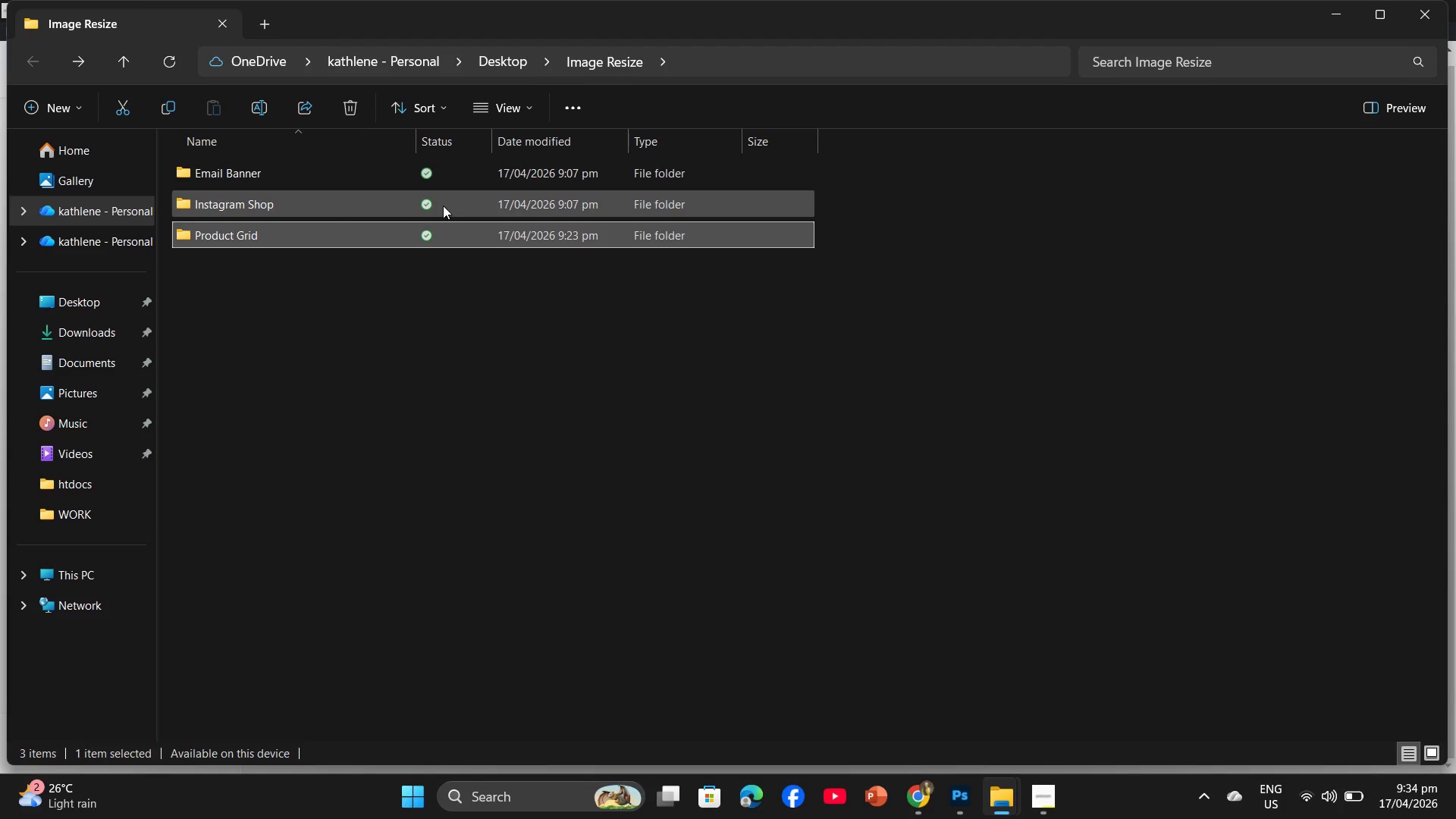 
double_click([443, 206])
 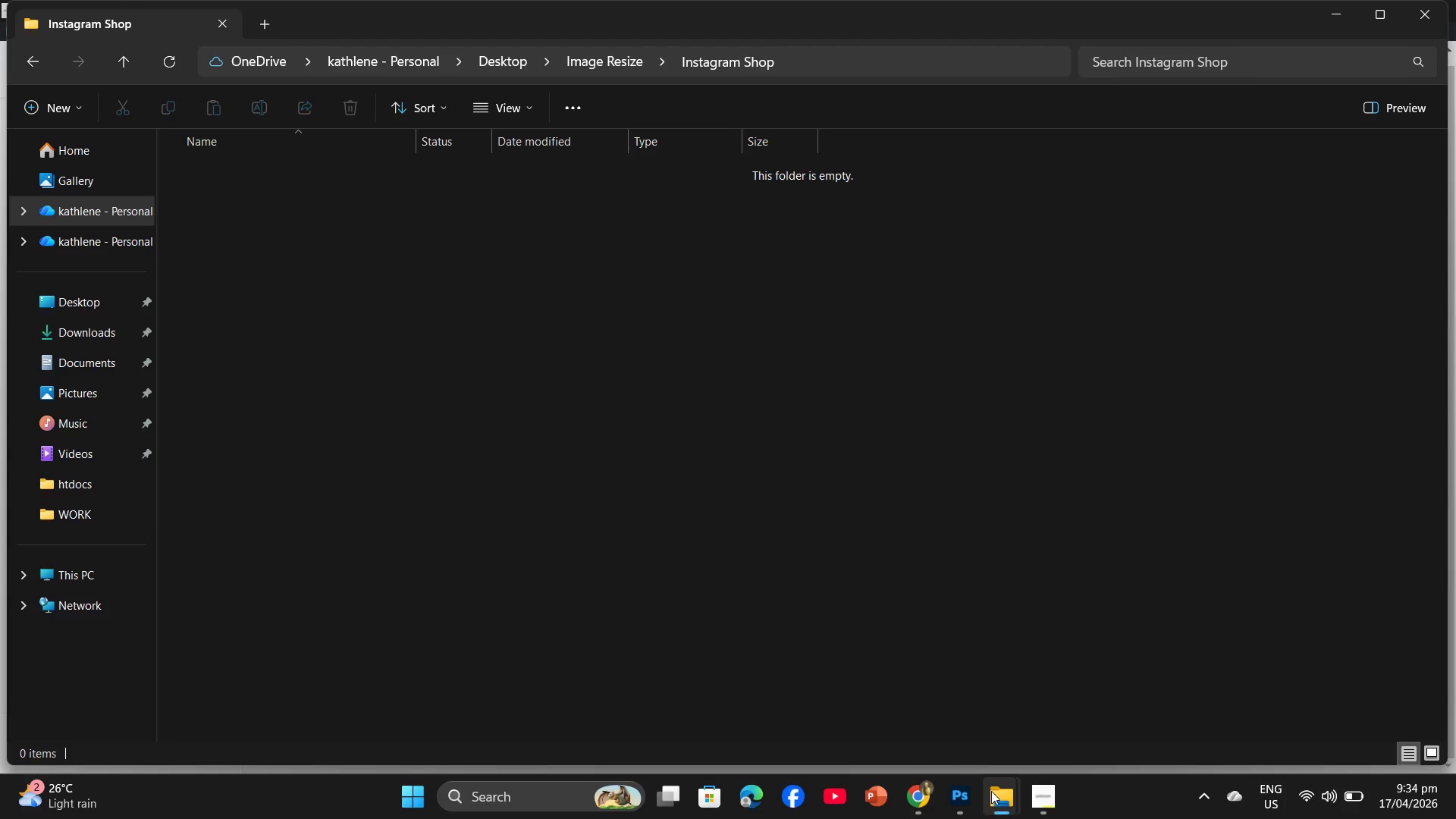 
left_click([971, 796])
 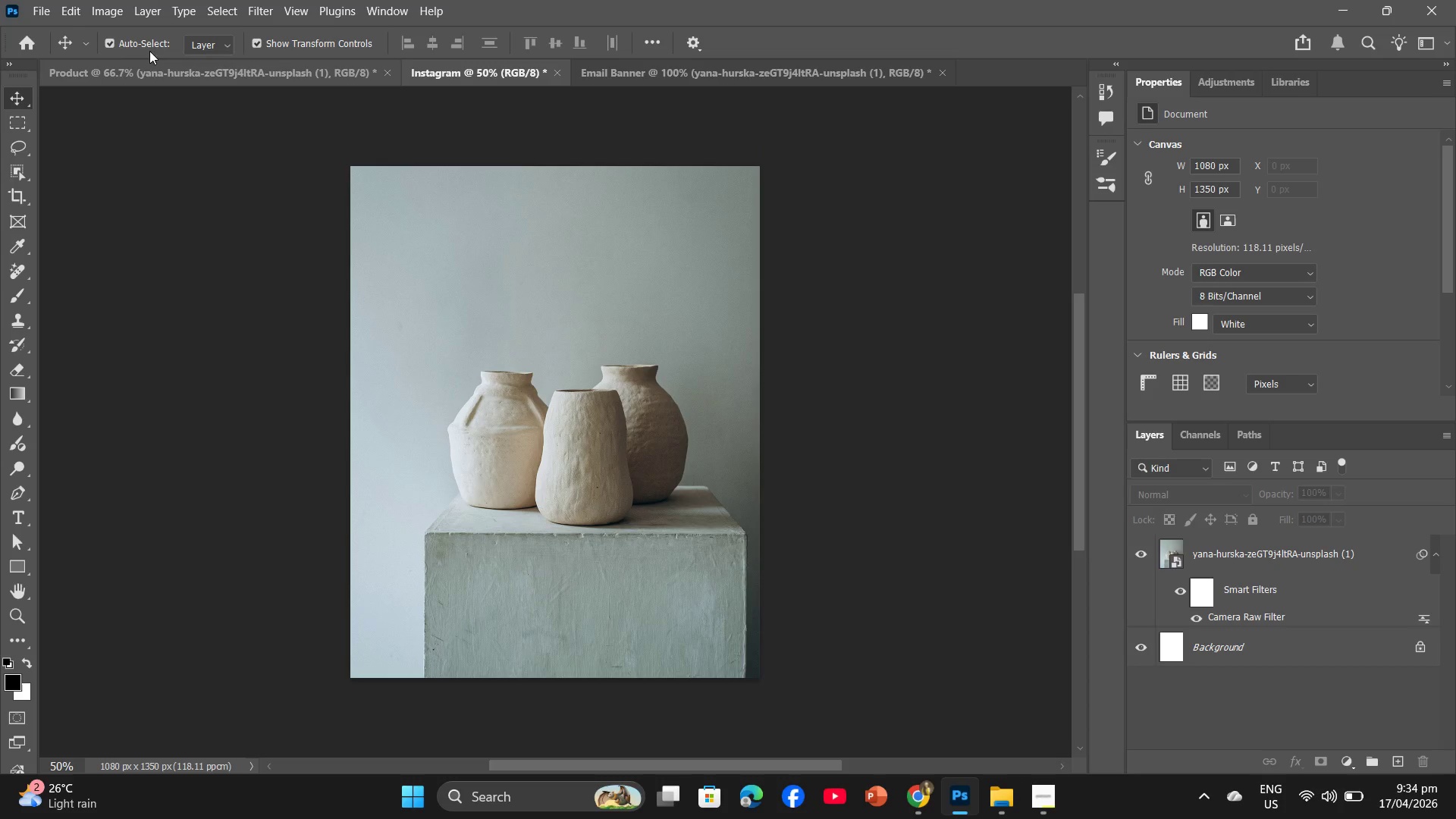 
left_click([30, 0])
 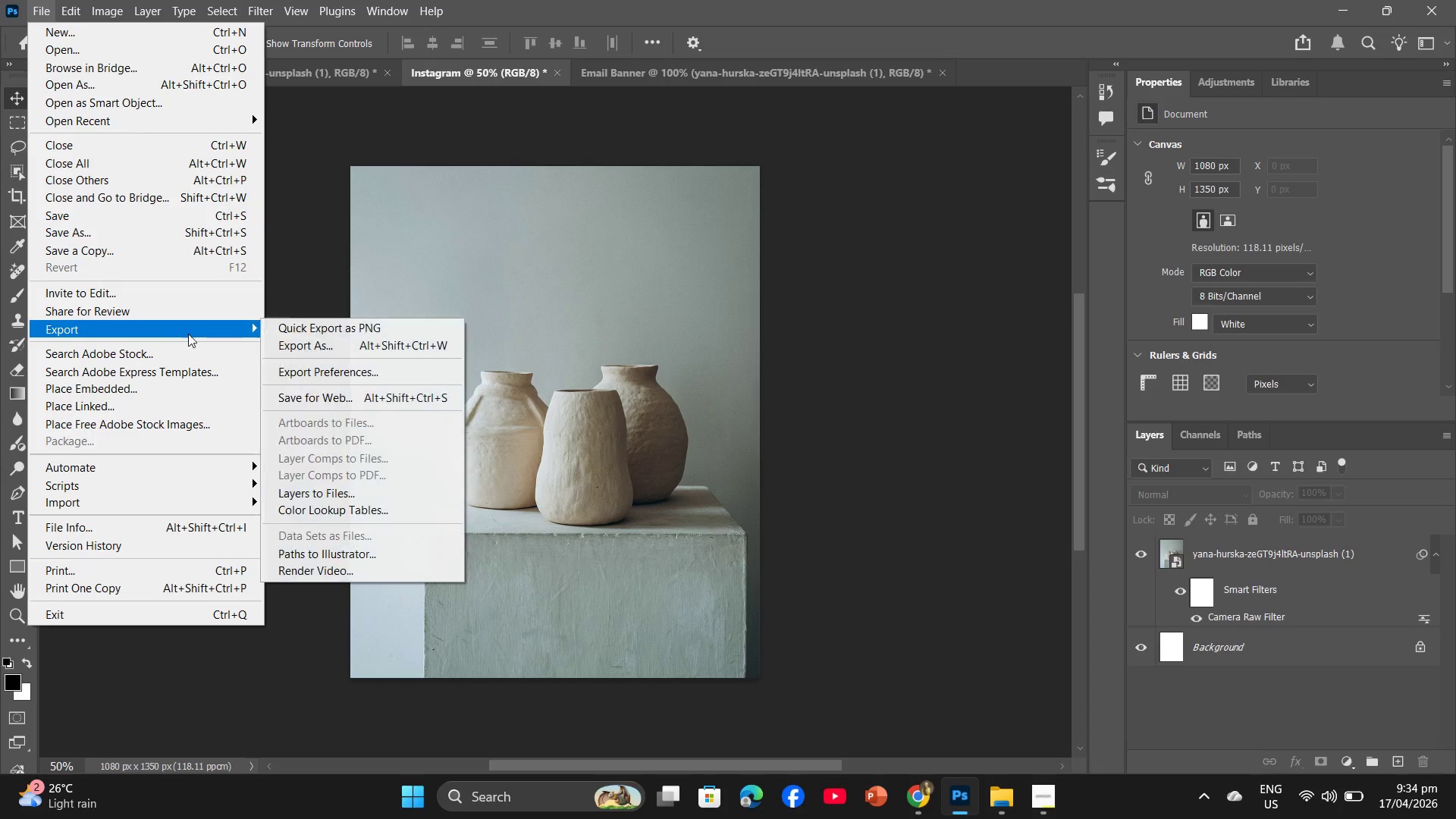 
left_click([297, 342])
 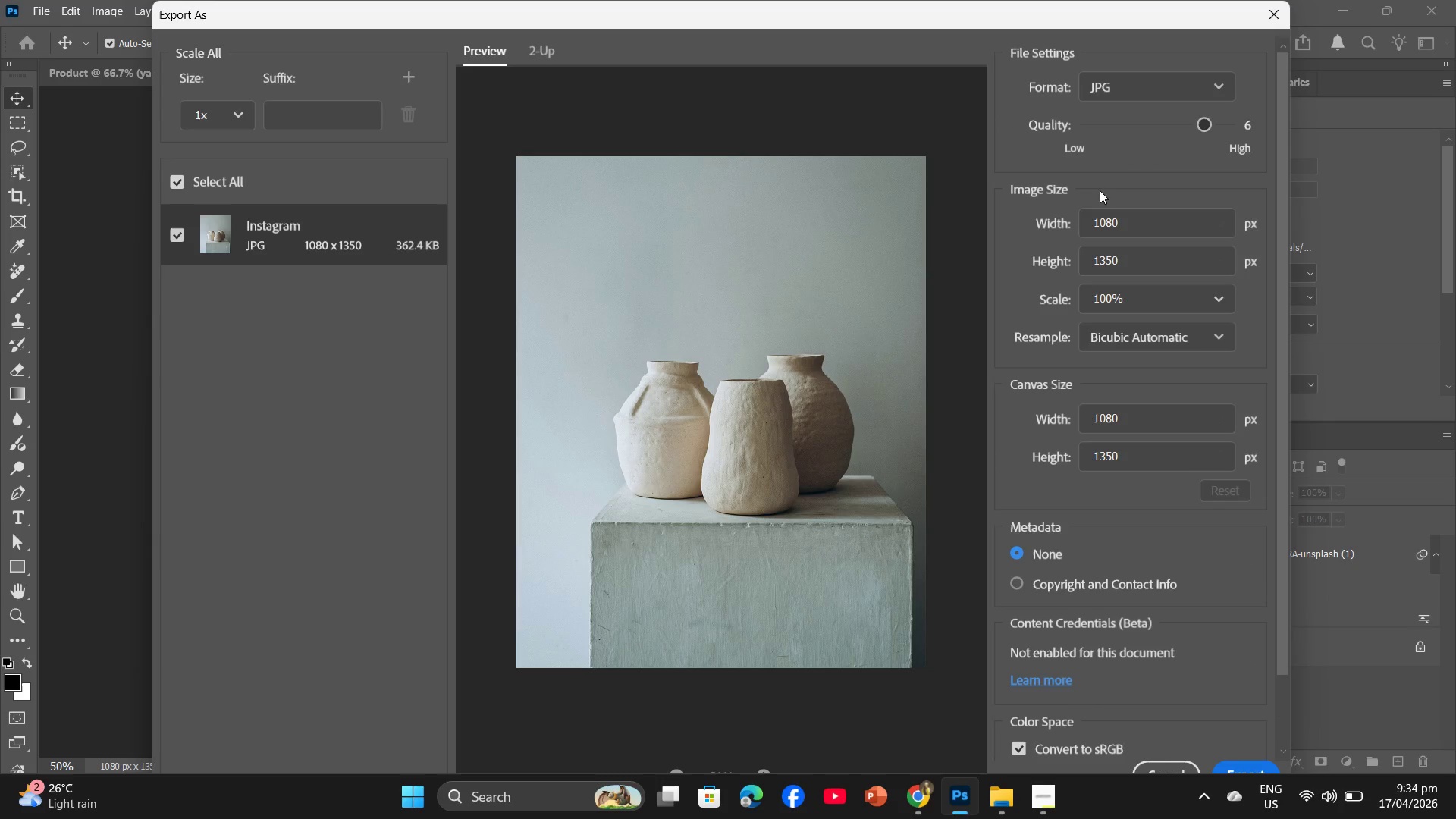 
wait(5.84)
 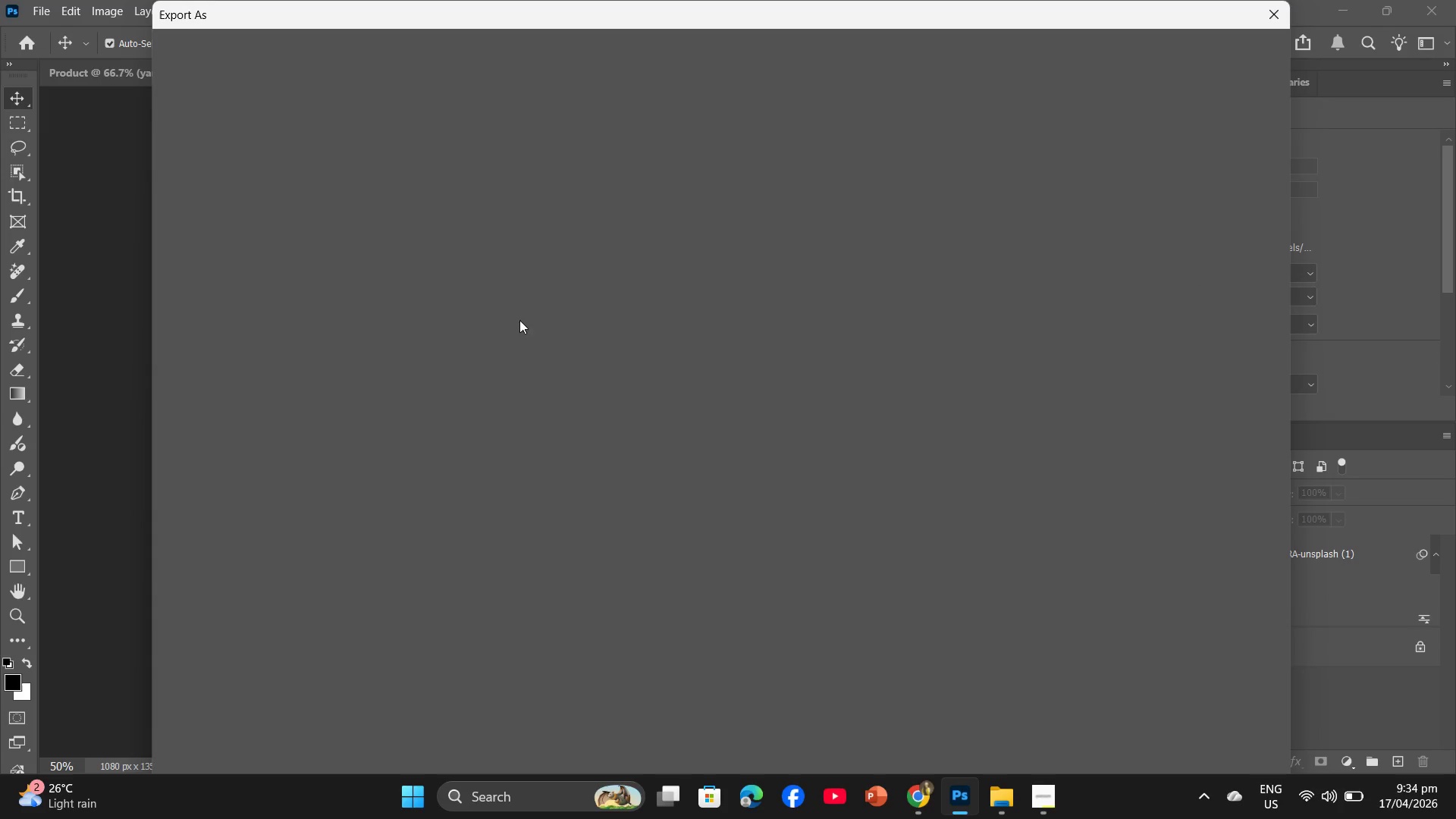 
left_click_drag(start_coordinate=[1212, 127], to_coordinate=[1189, 128])
 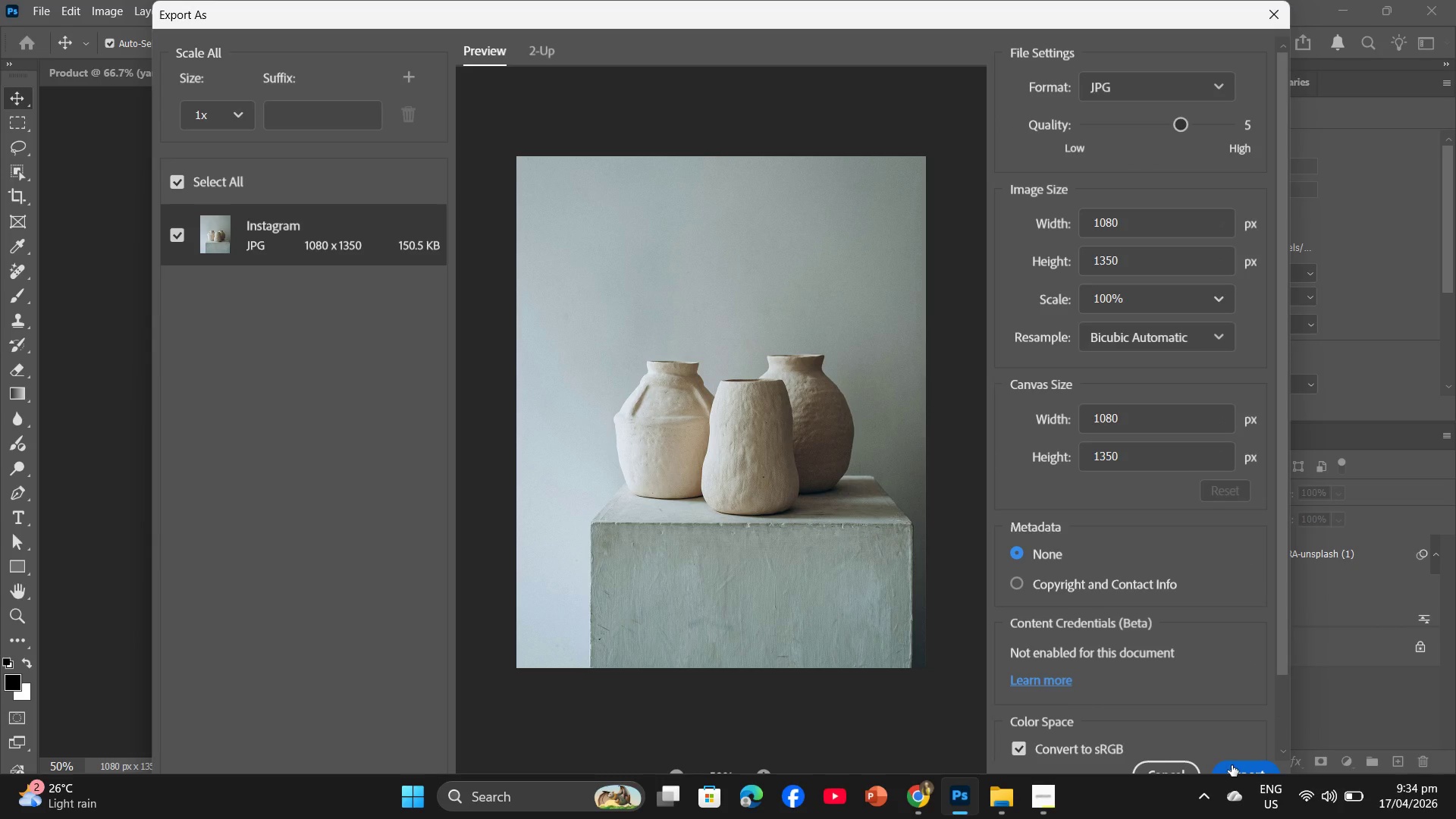 
left_click([1232, 765])
 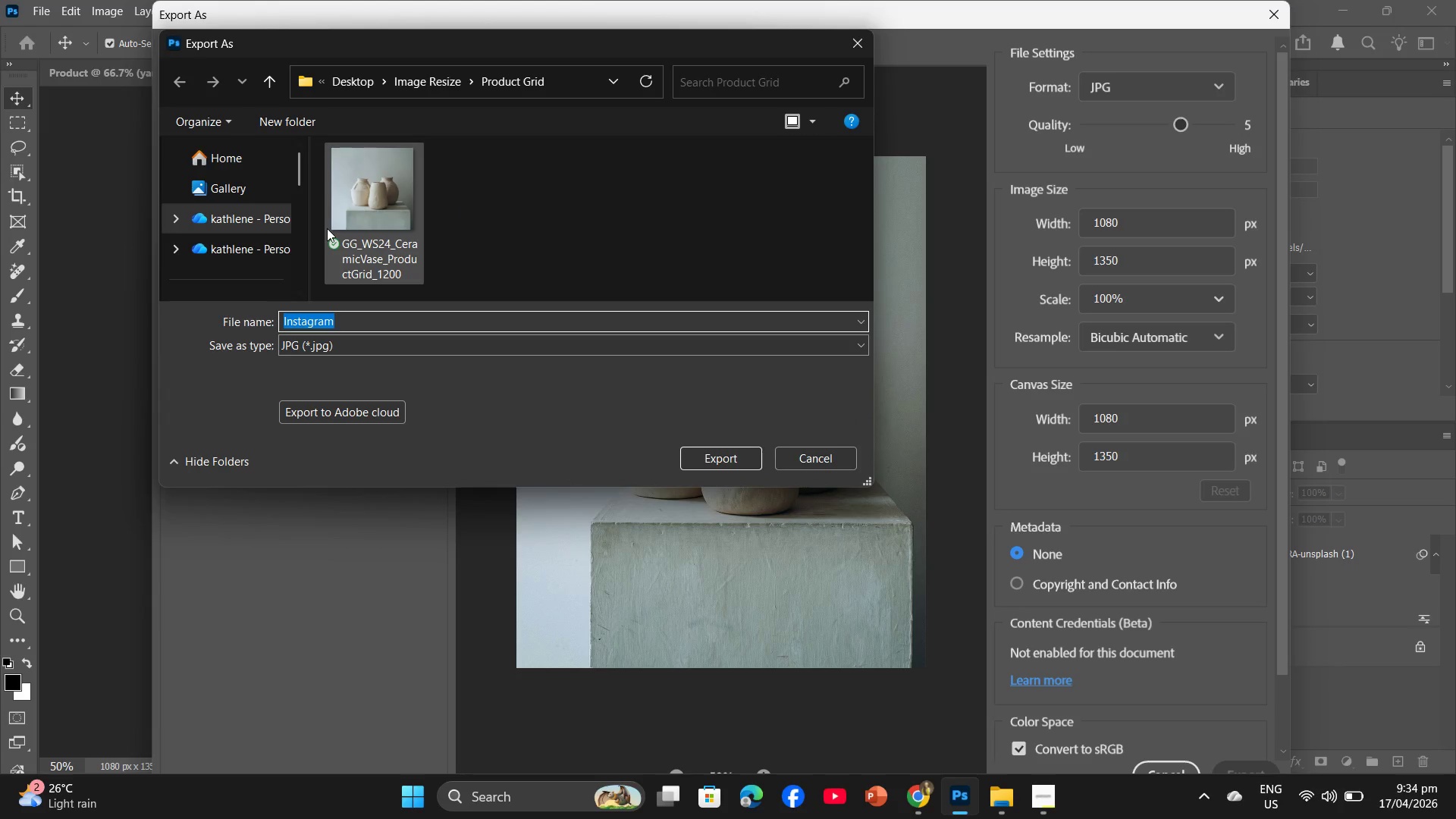 
scroll: coordinate [257, 244], scroll_direction: down, amount: 2.0
 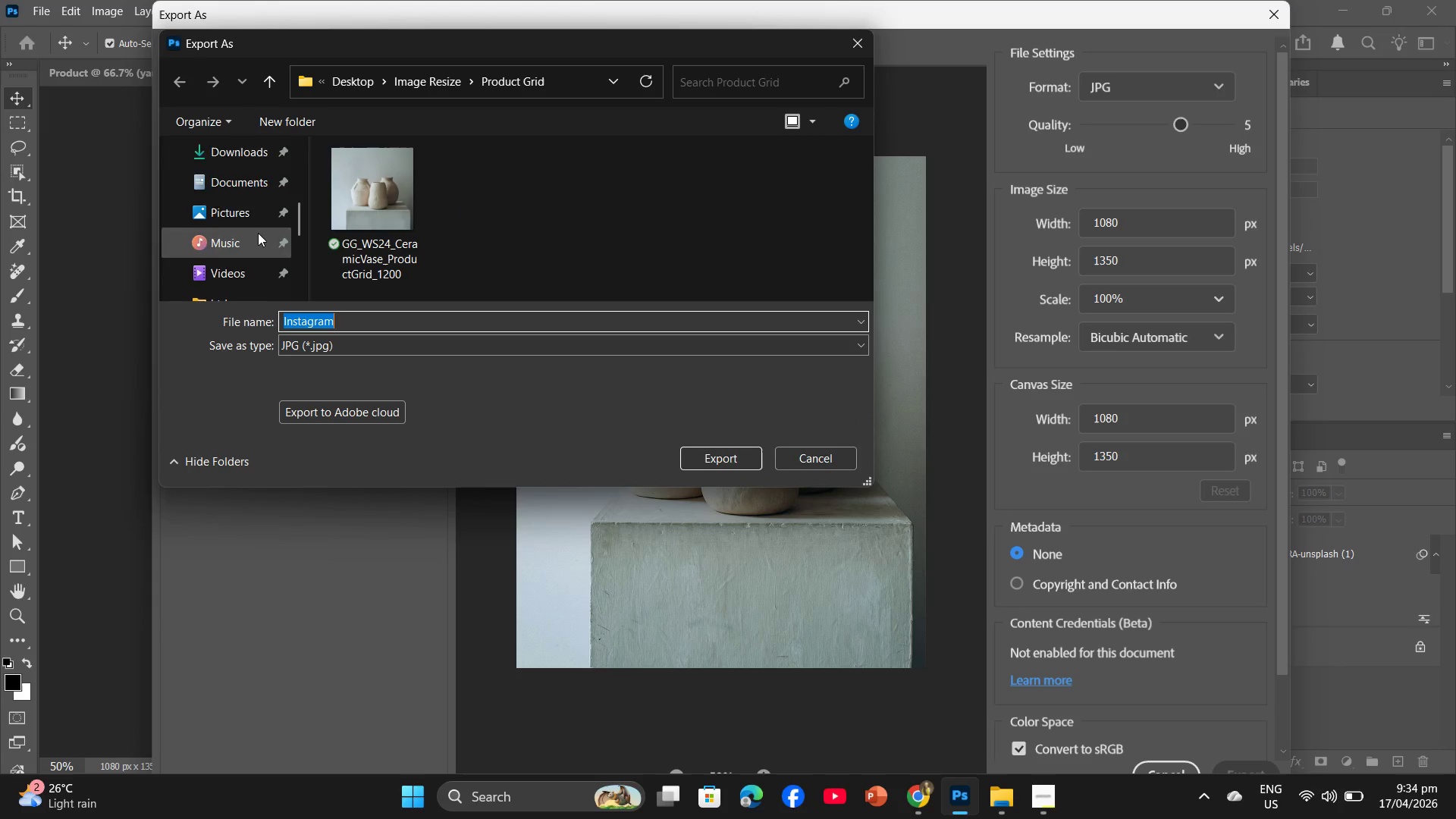 
scroll: coordinate [258, 231], scroll_direction: none, amount: 0.0
 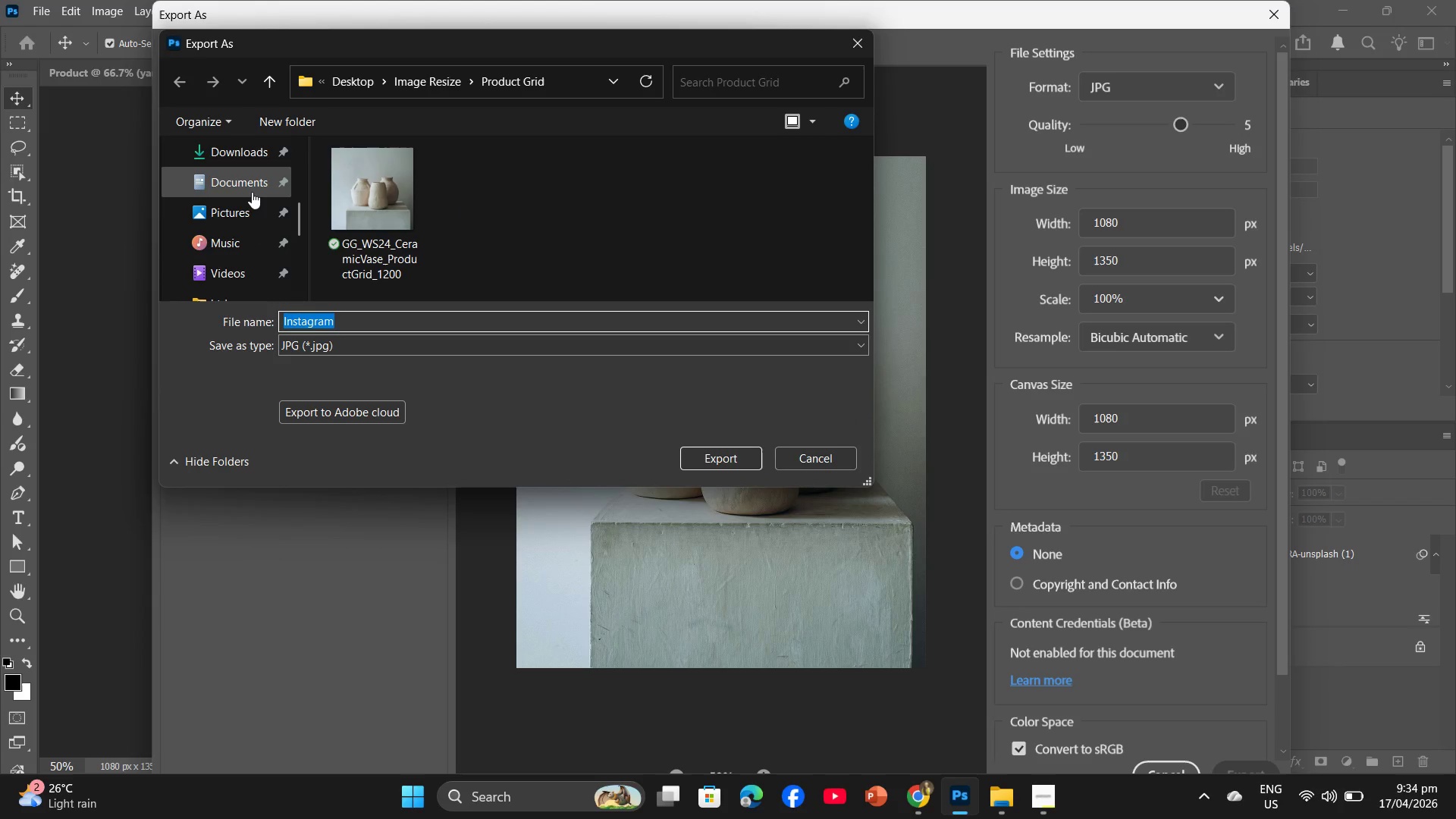 
left_click([406, 77])
 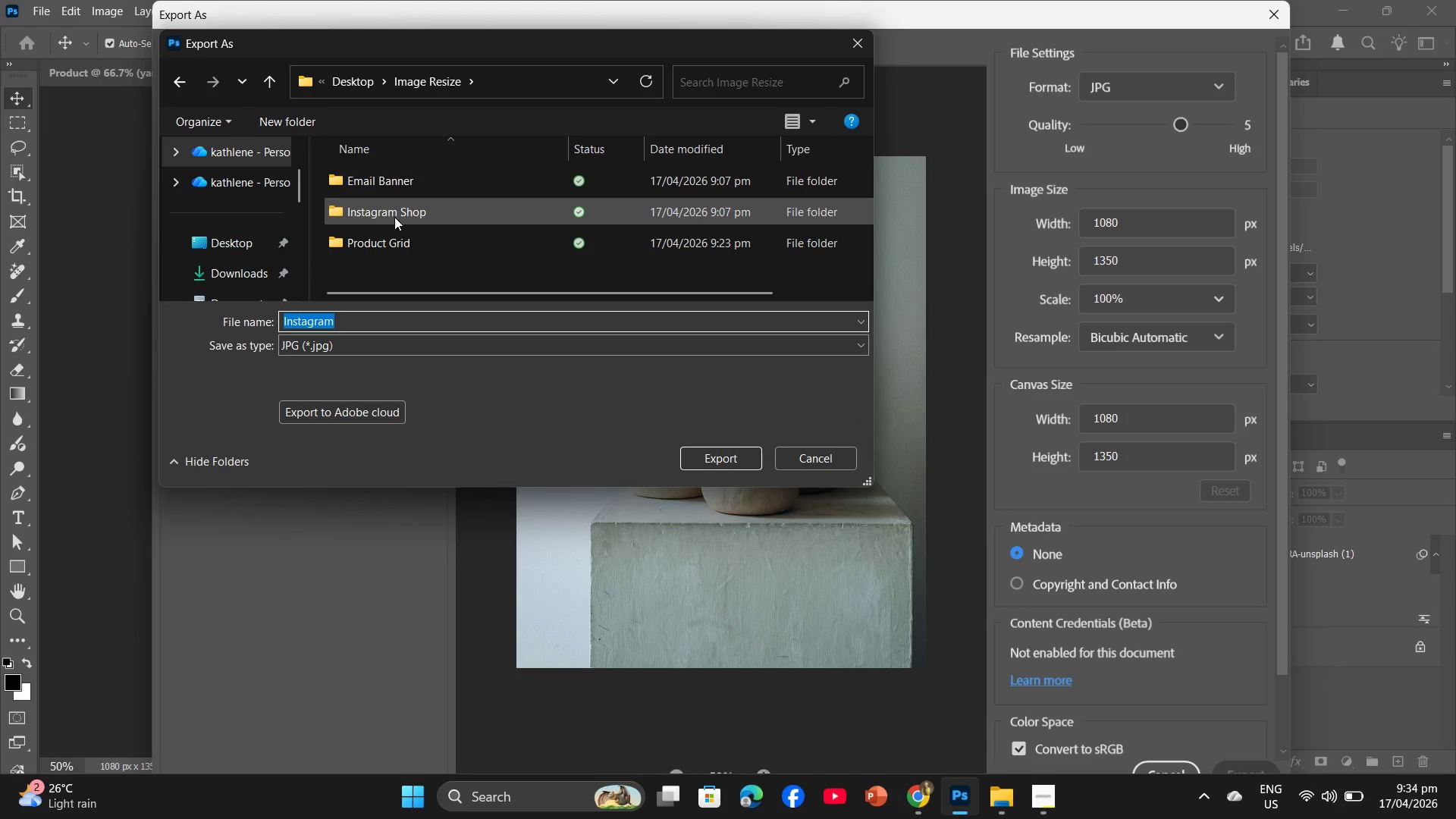 
double_click([395, 216])
 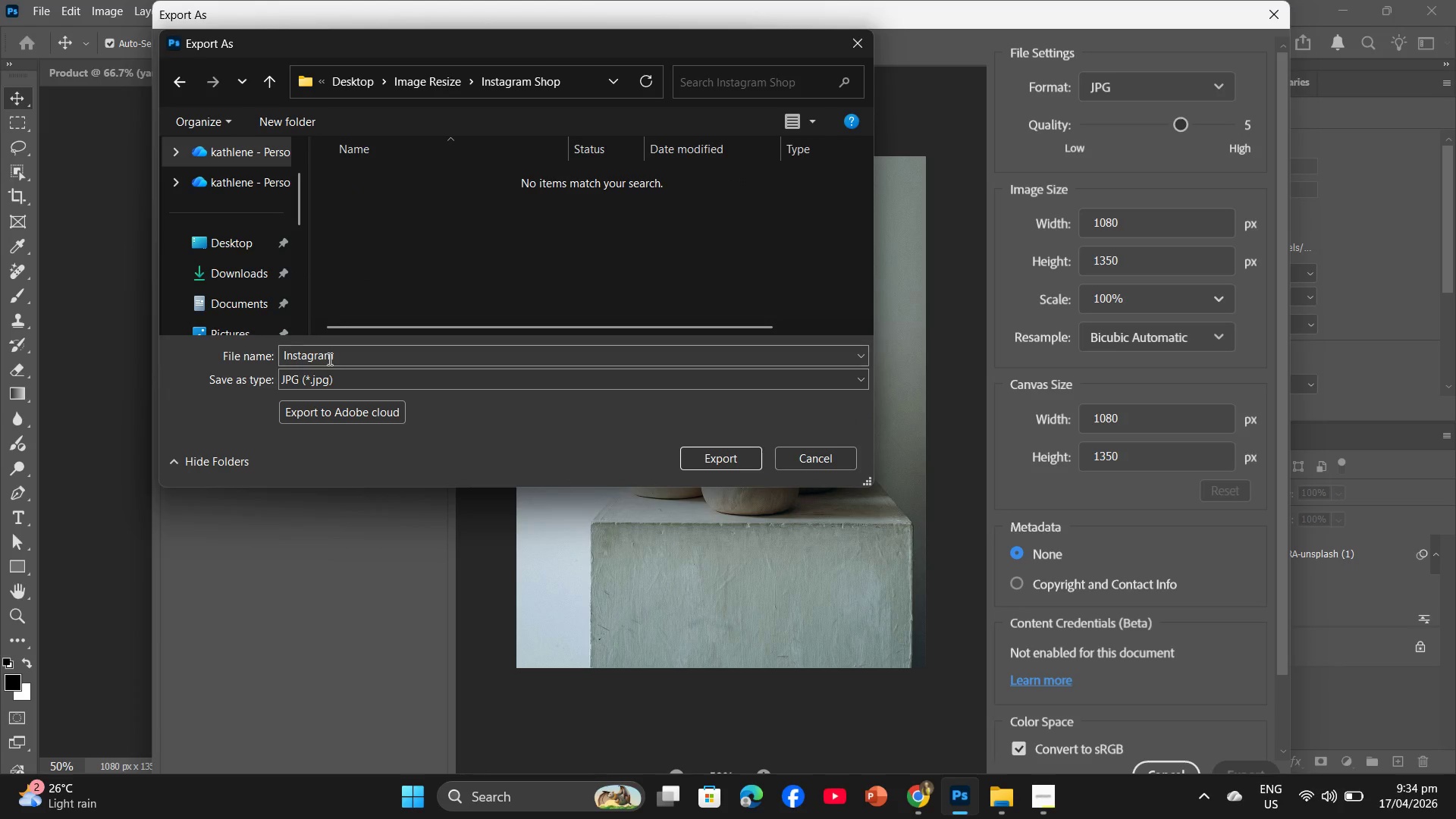 
left_click([331, 359])
 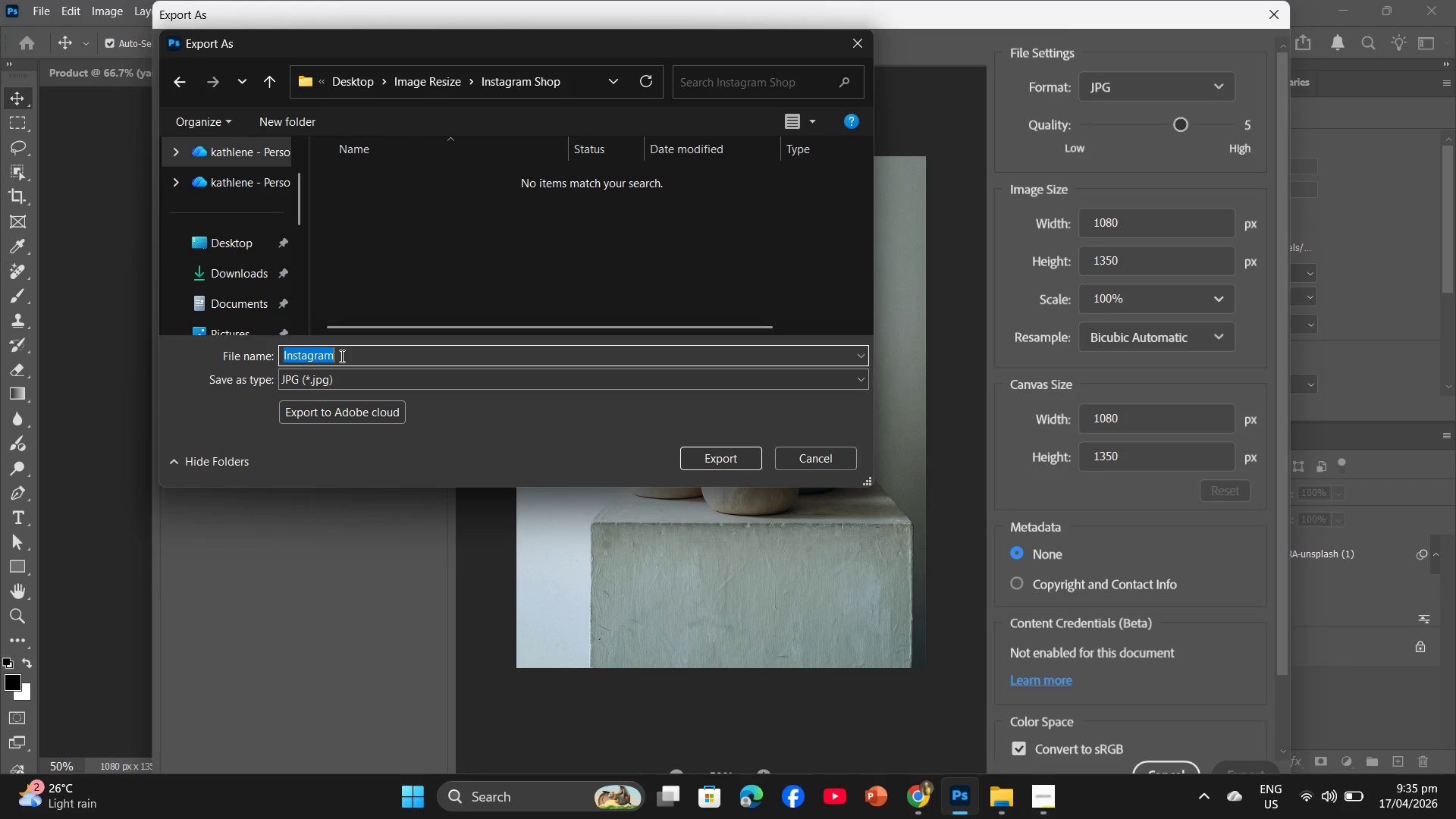 
wait(14.42)
 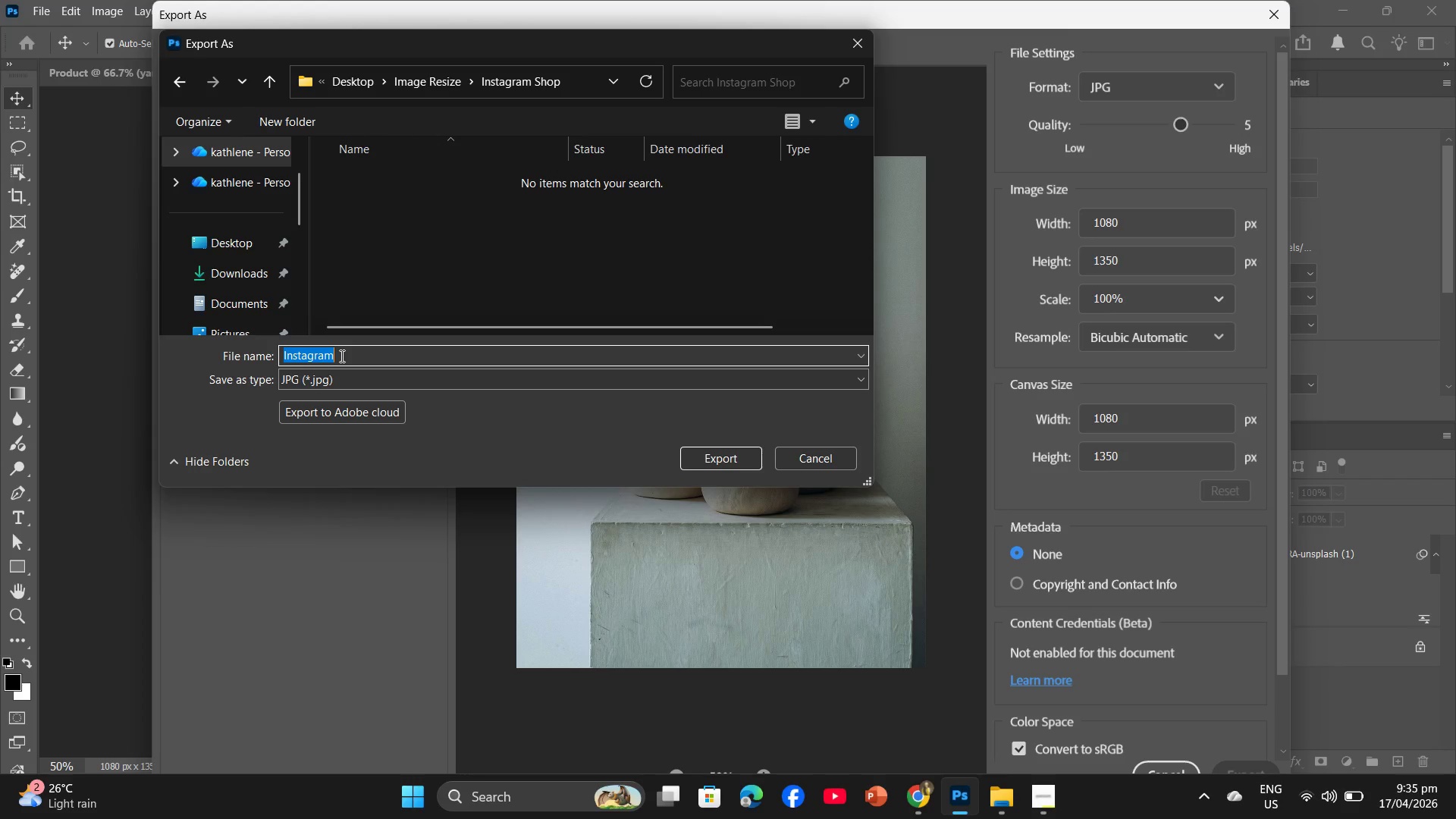 
key(Control+ControlLeft)
 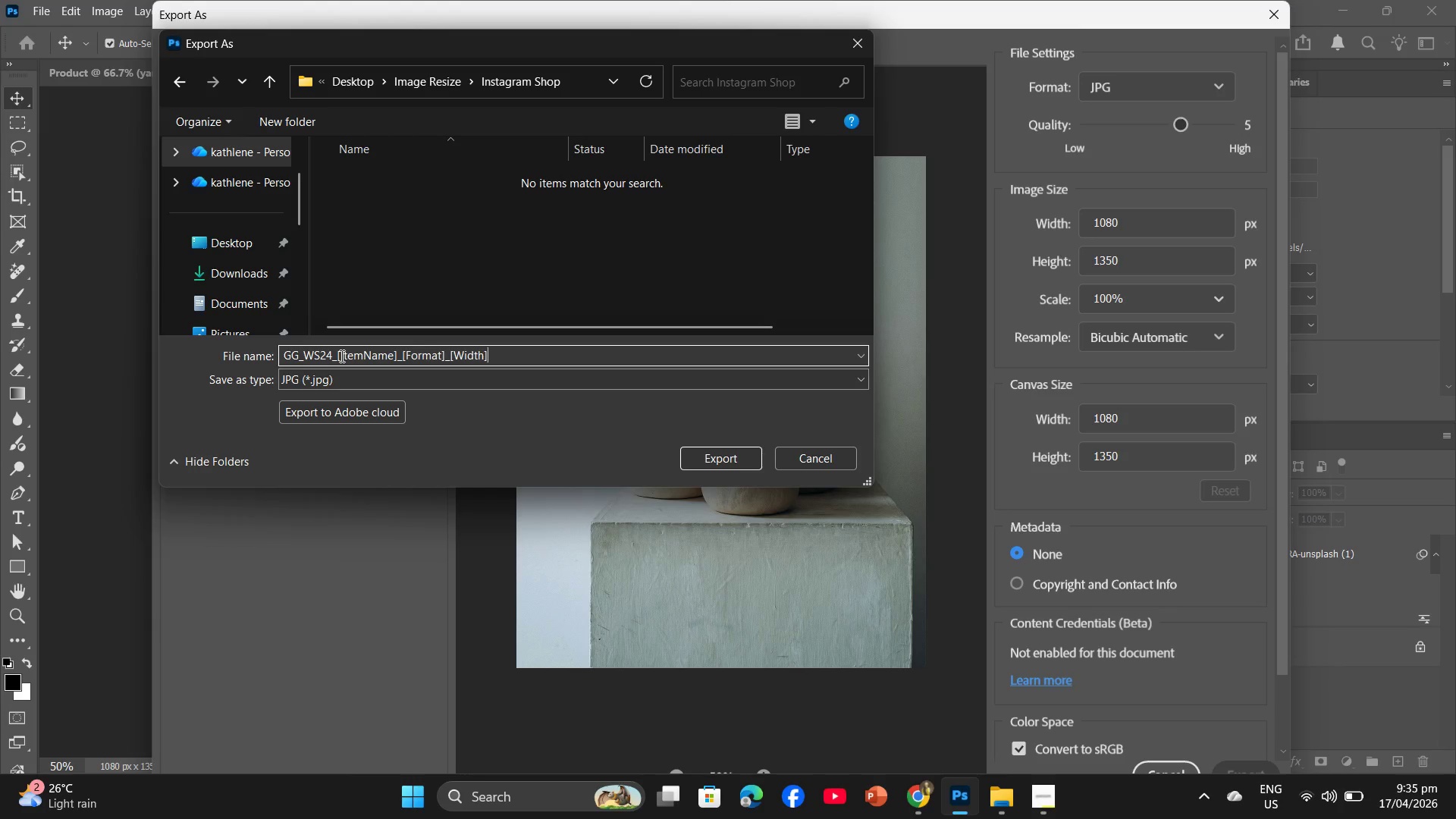 
key(Control+V)
 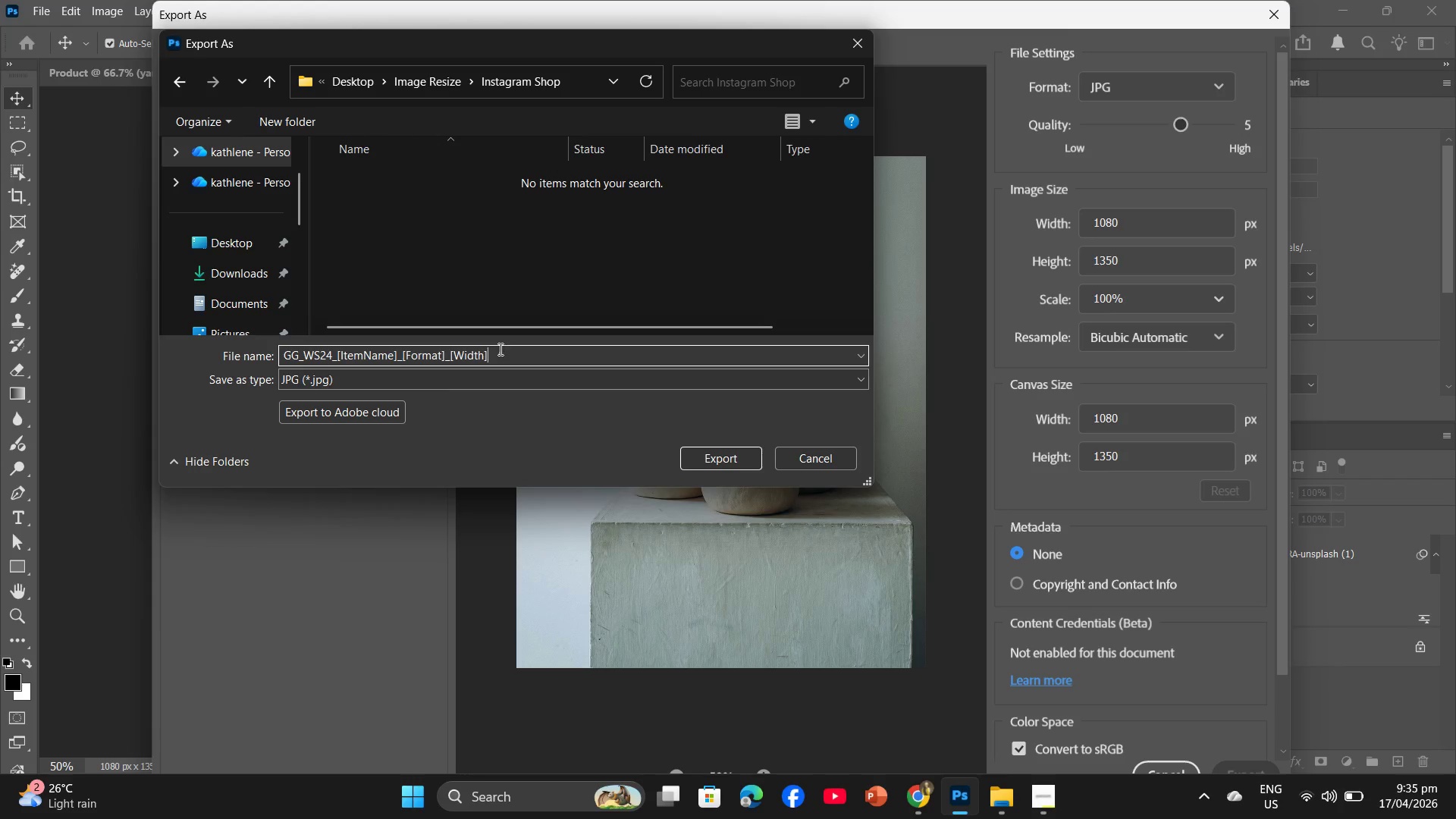 
left_click_drag(start_coordinate=[492, 356], to_coordinate=[451, 366])
 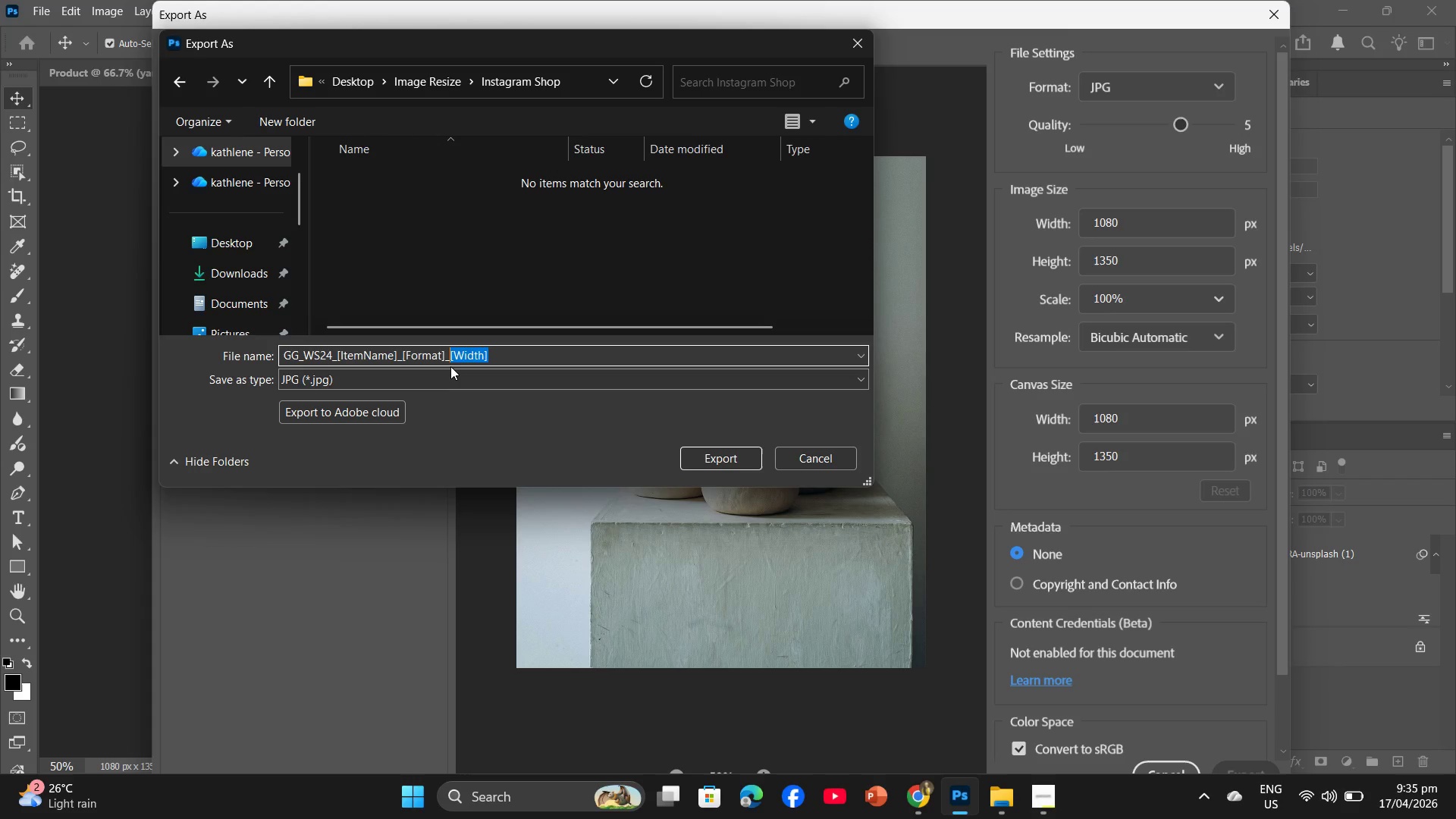 
type(1080)
 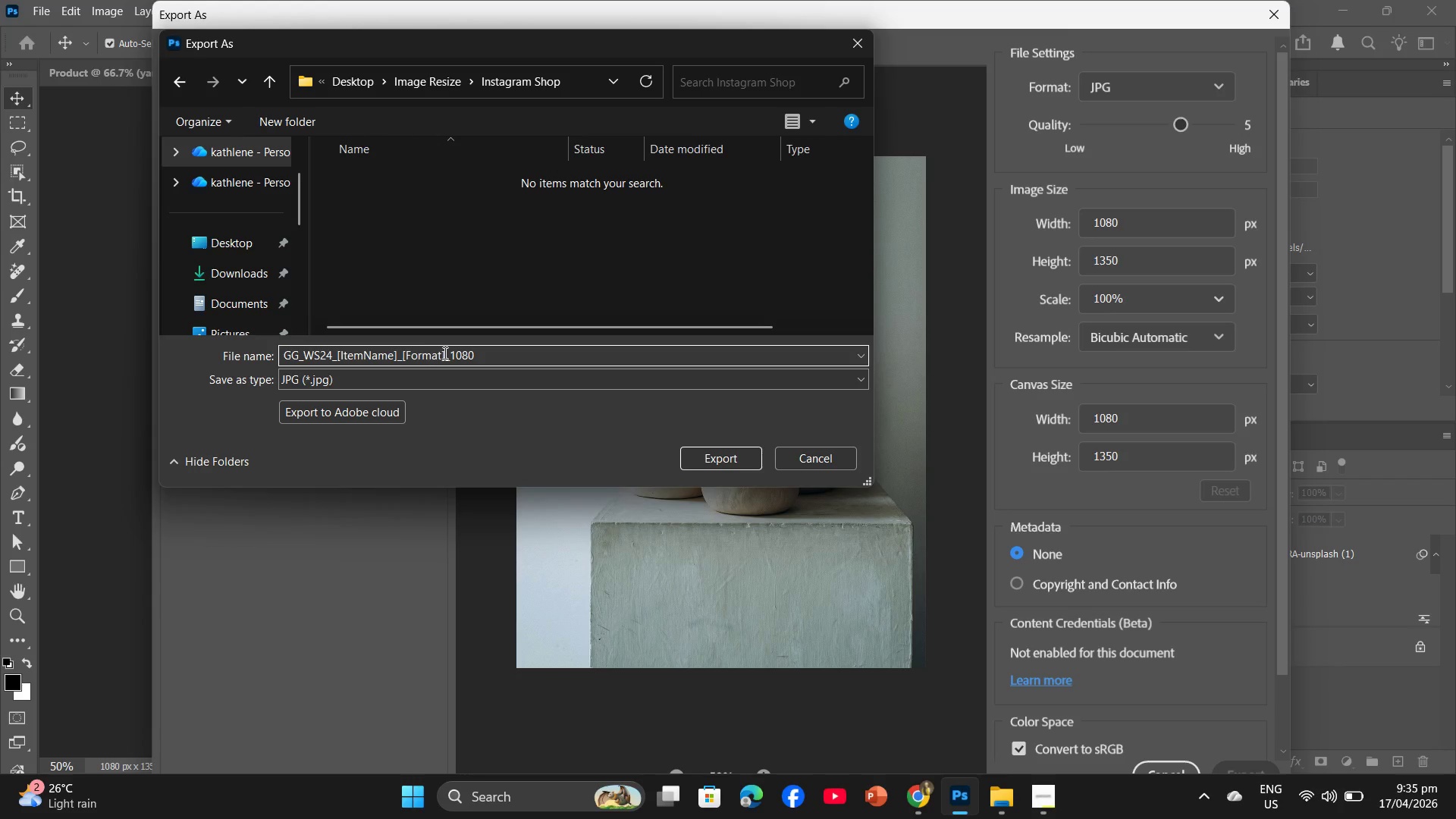 
left_click_drag(start_coordinate=[444, 353], to_coordinate=[401, 353])
 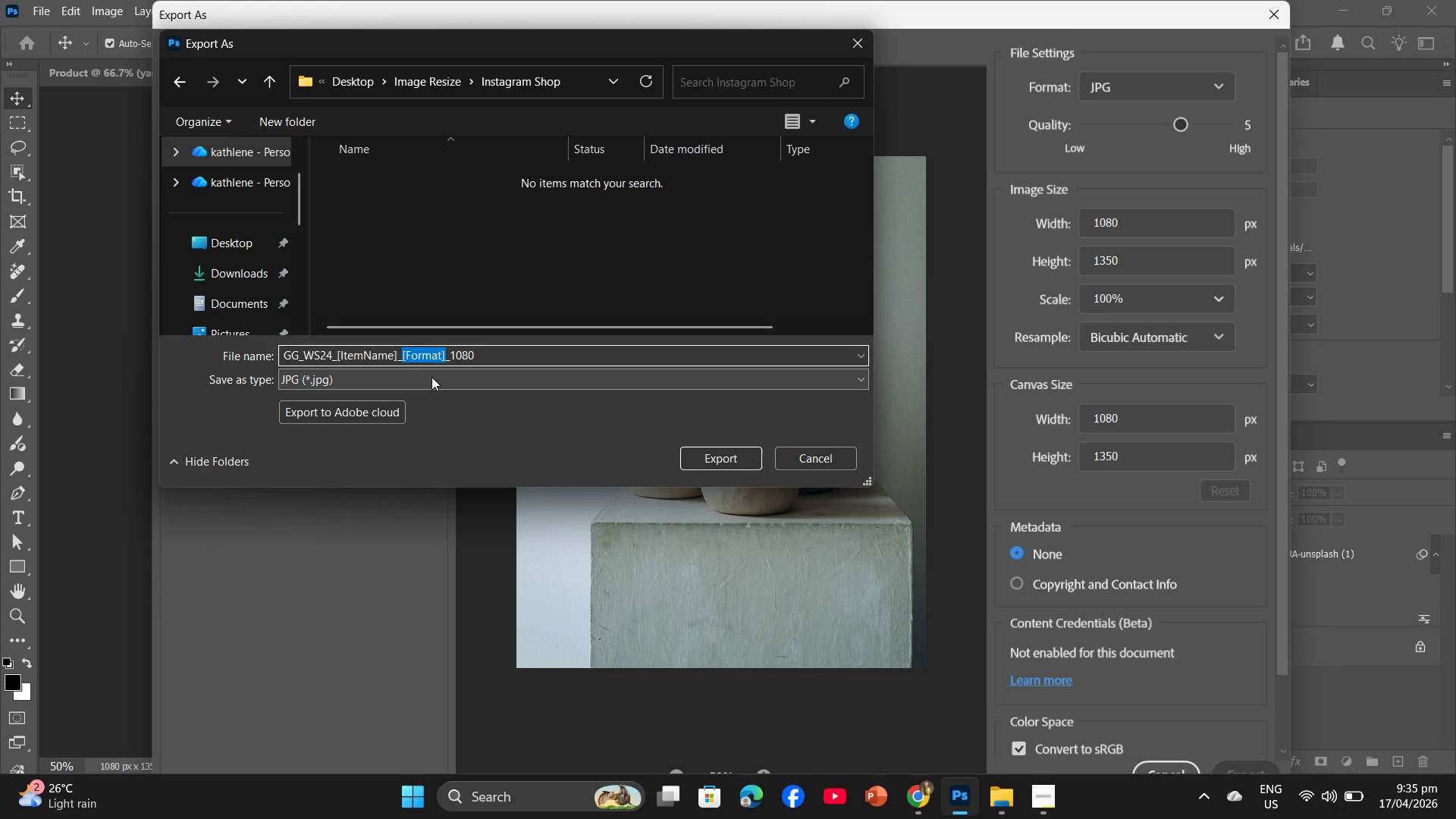 
type(Instagram )
key(Backspace)
type(Shop)
 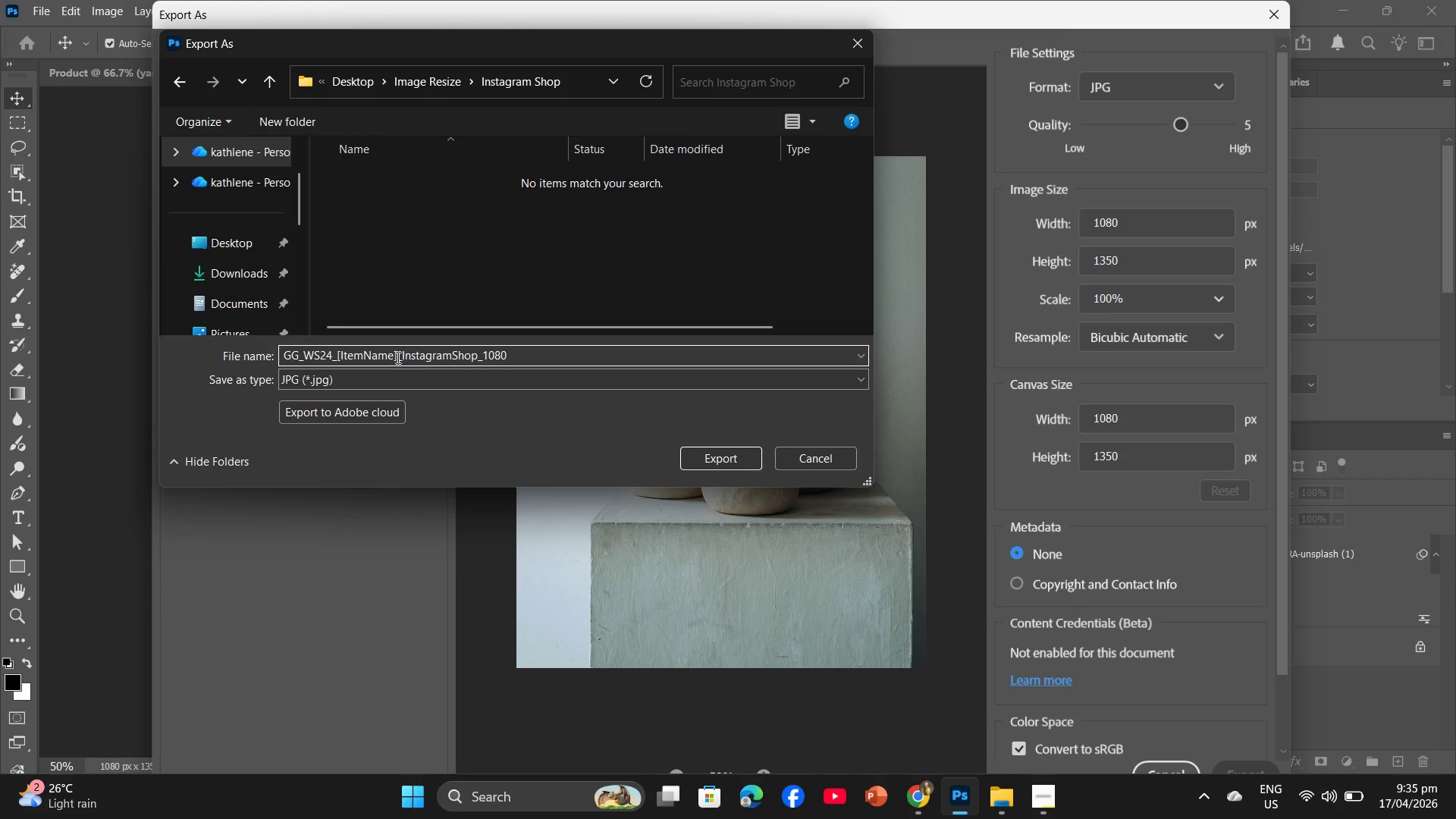 
left_click_drag(start_coordinate=[396, 356], to_coordinate=[337, 359])
 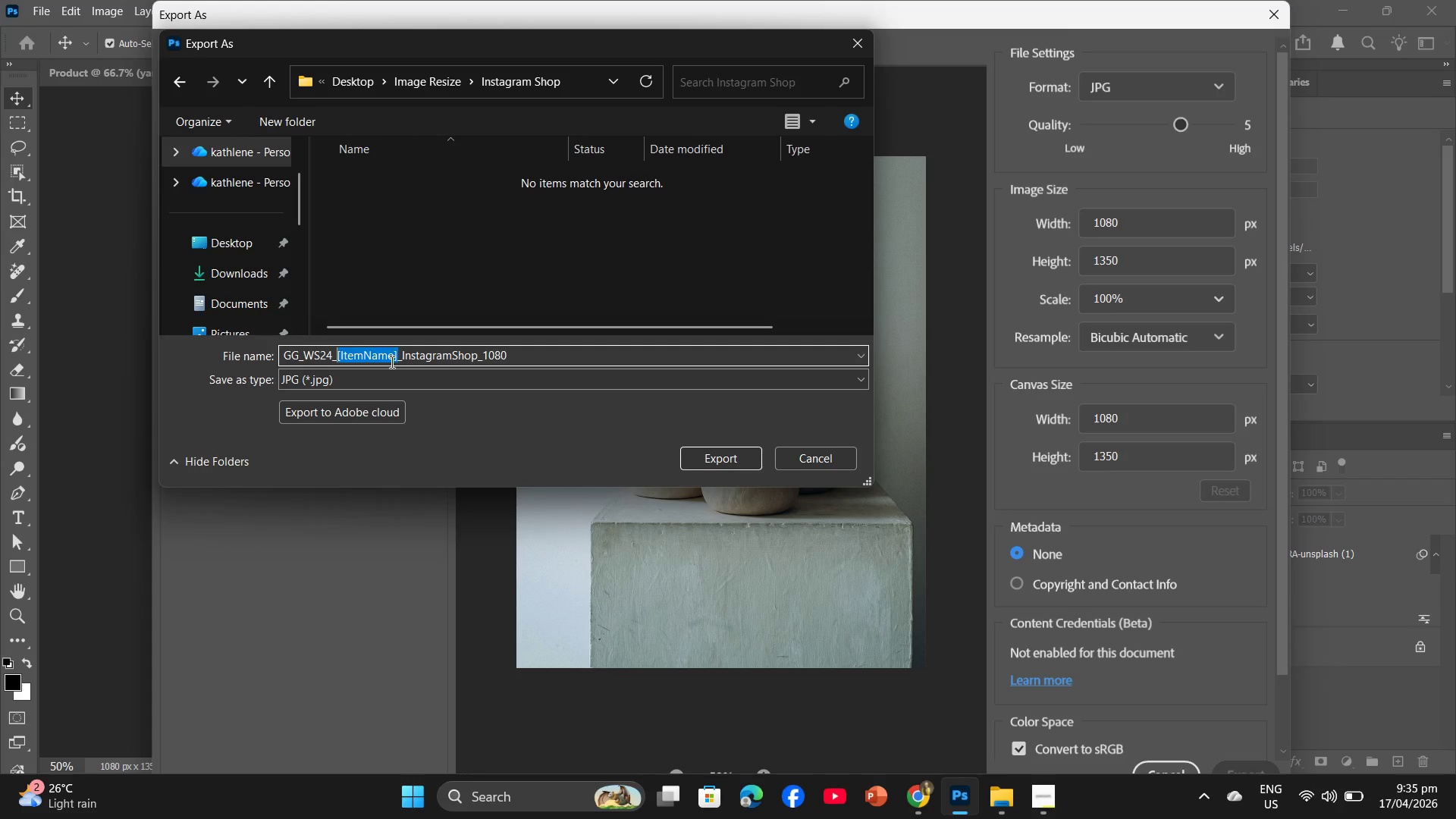 
type(CeramicVase)
 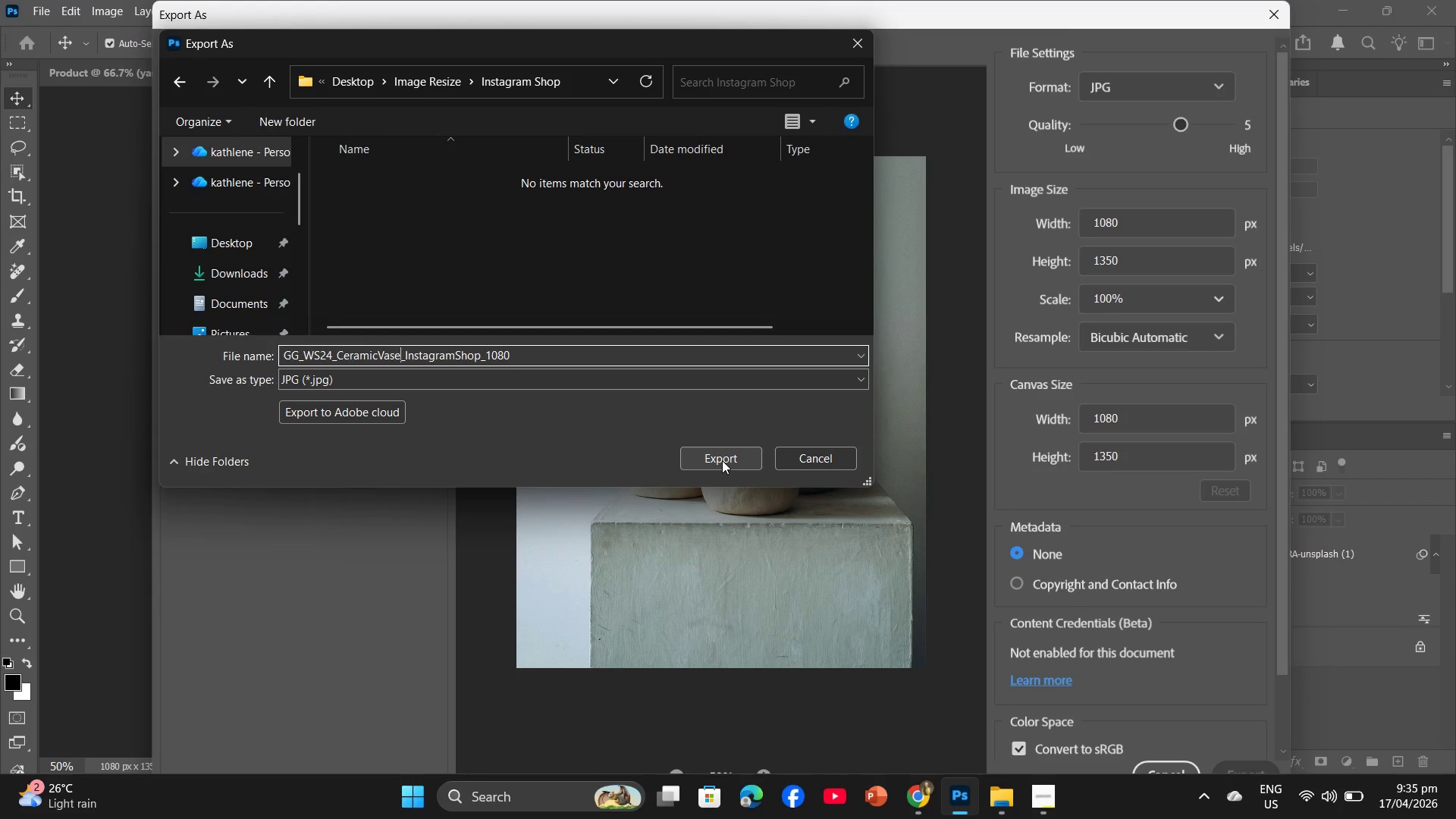 
left_click([722, 460])
 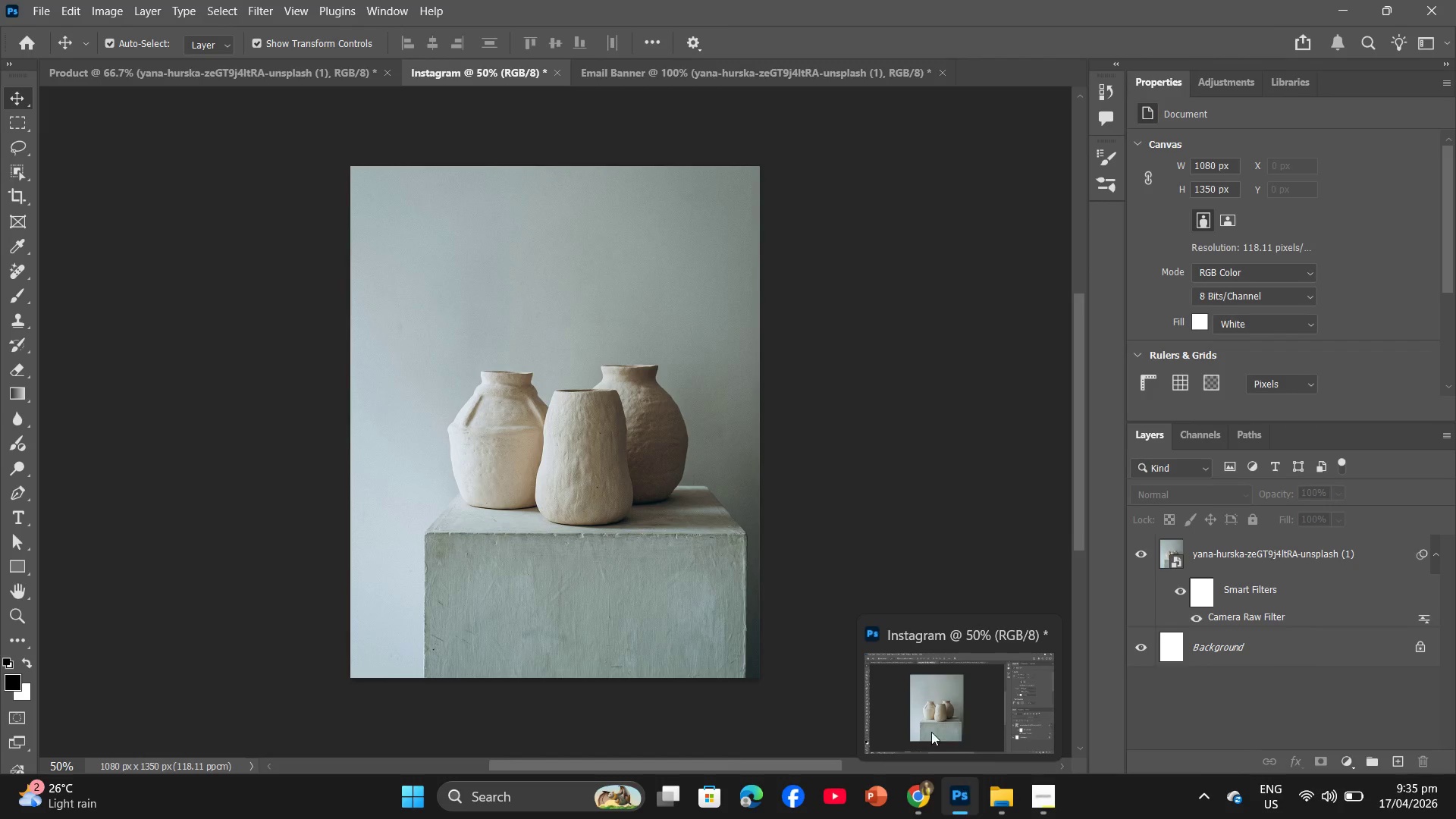 
left_click([704, 80])
 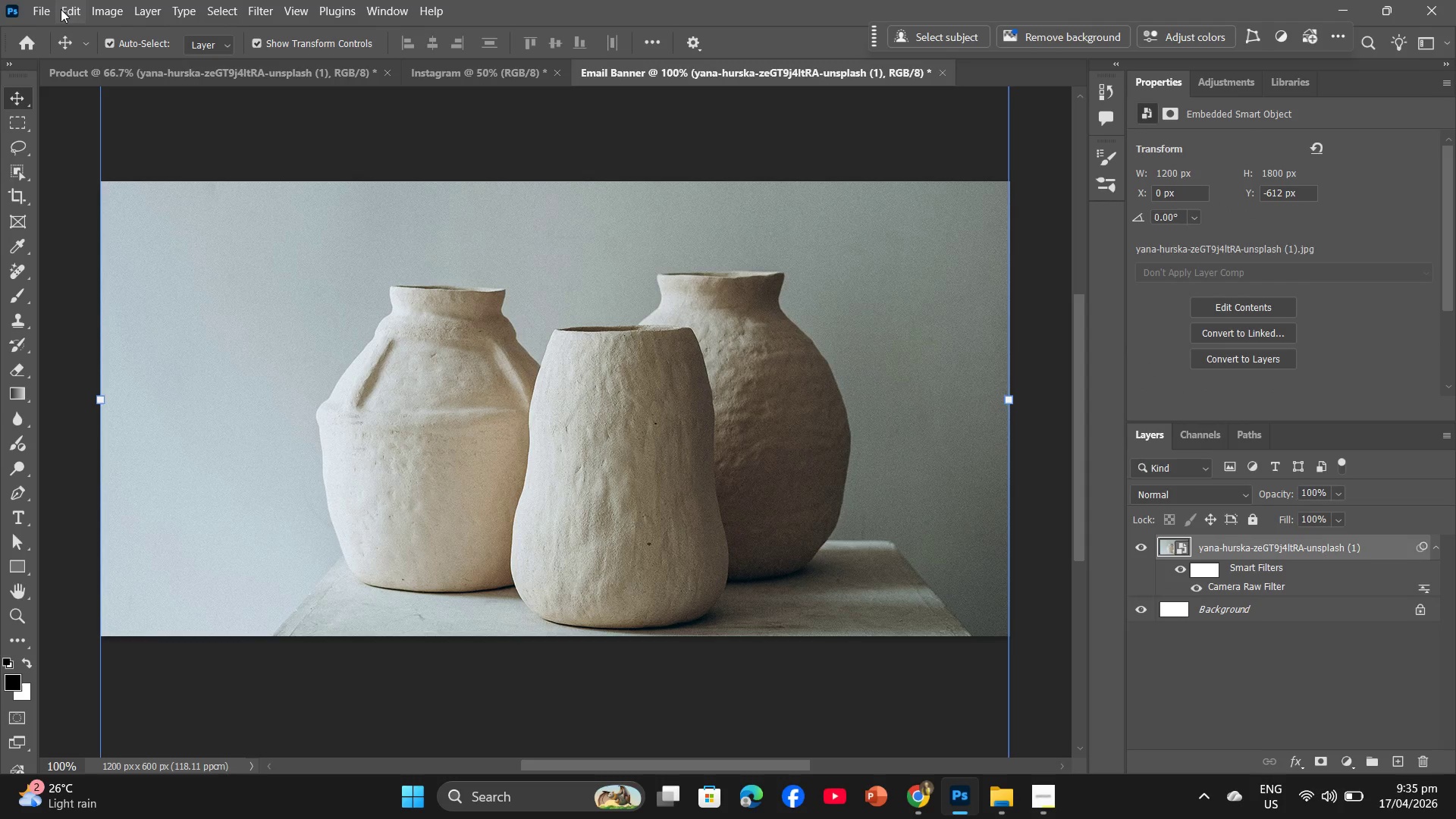 
left_click([49, 11])
 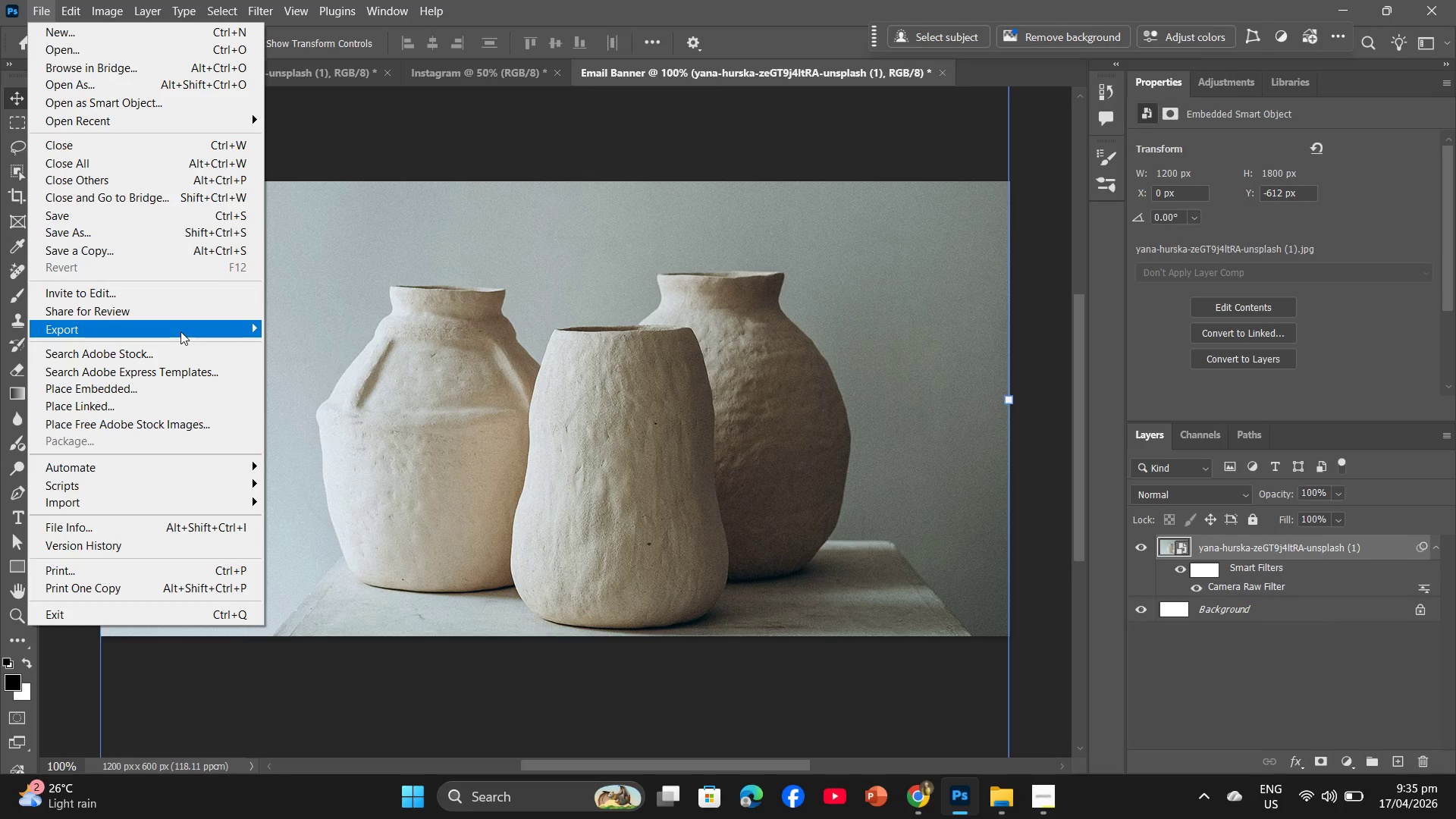 
left_click([293, 344])
 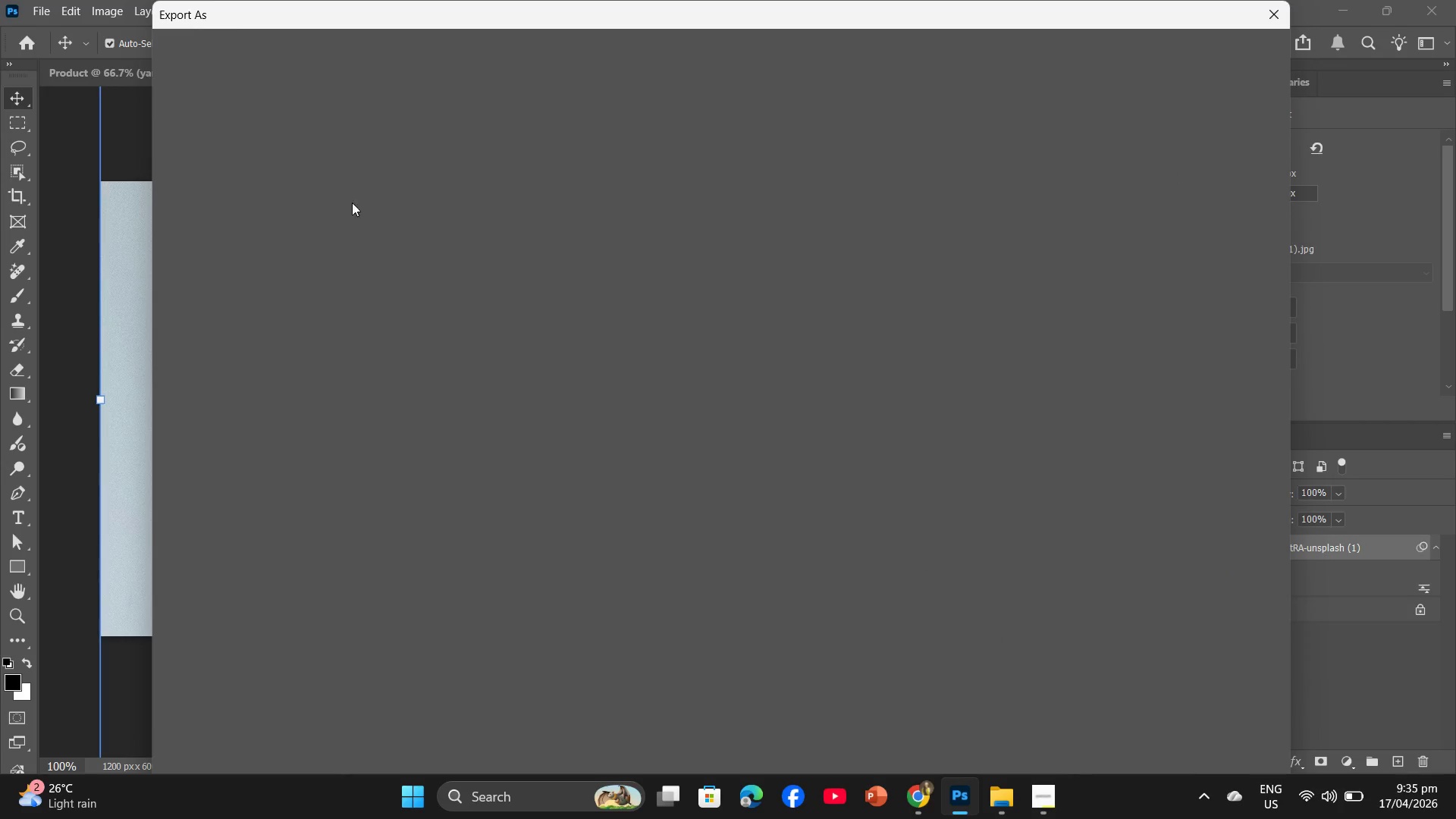 
mouse_move([377, 184])
 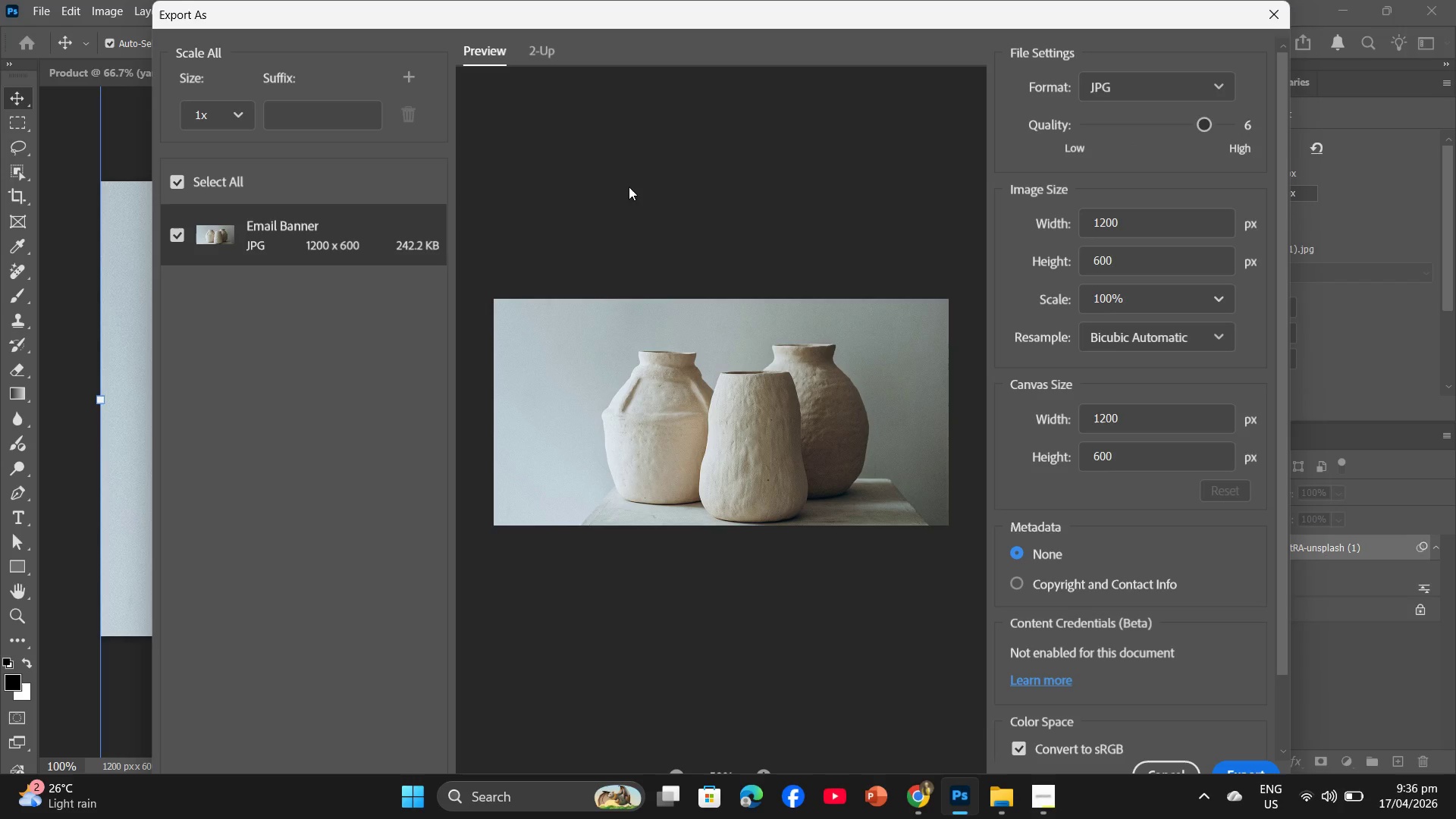 
left_click_drag(start_coordinate=[1205, 127], to_coordinate=[1237, 126])
 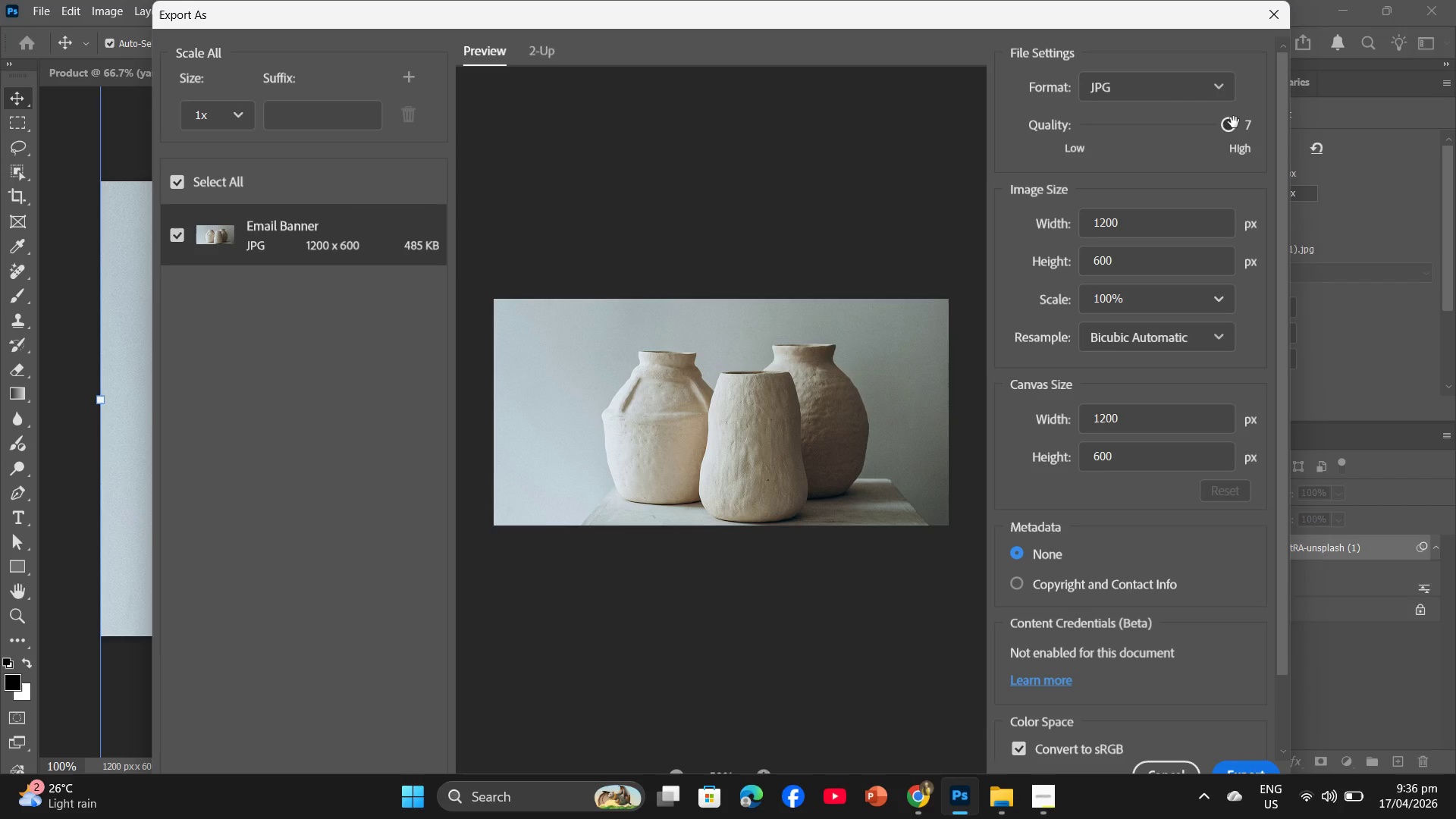 
left_click_drag(start_coordinate=[1232, 122], to_coordinate=[1214, 119])
 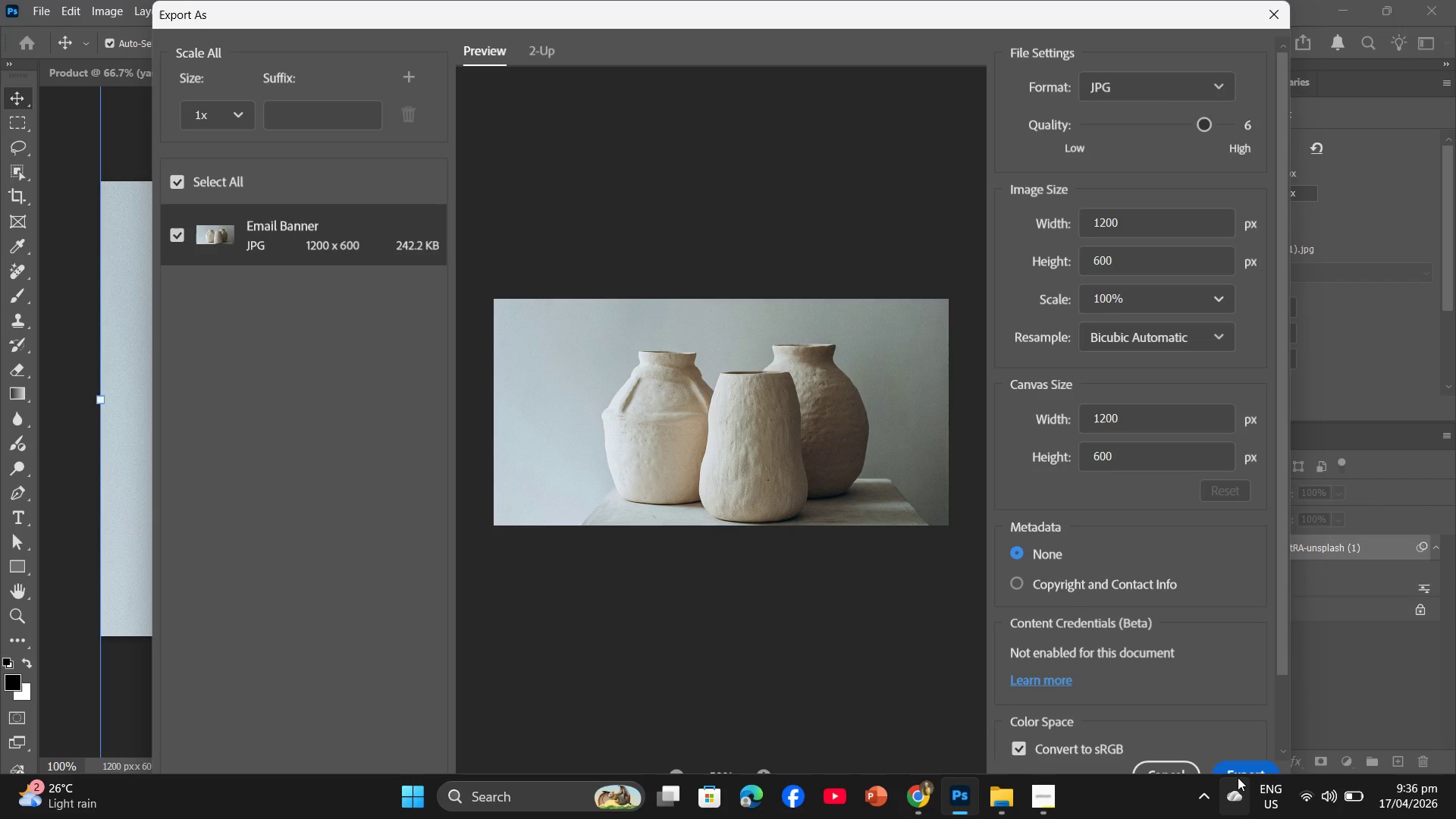 
left_click([1247, 764])
 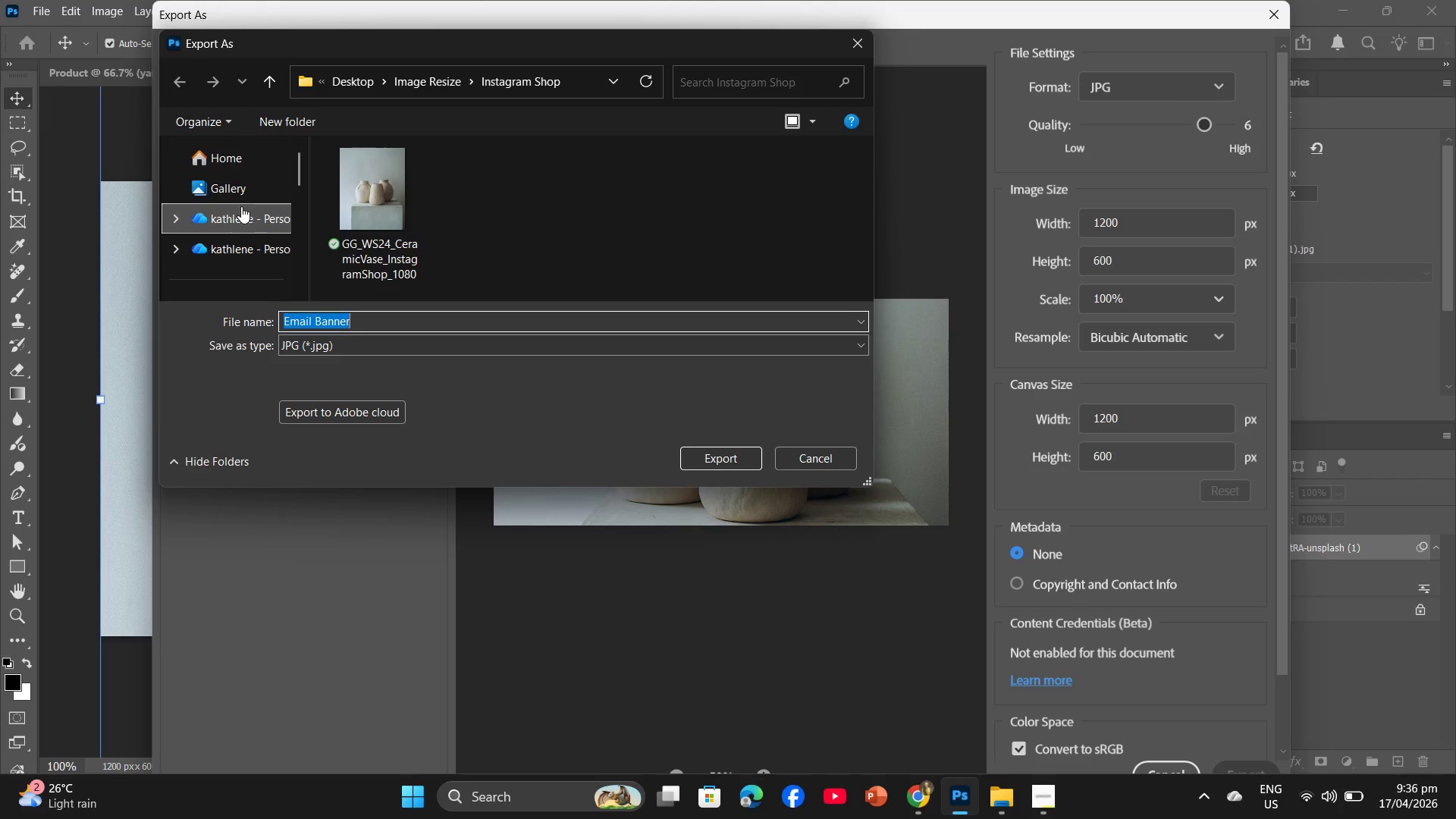 
scroll: coordinate [246, 253], scroll_direction: down, amount: 1.0
 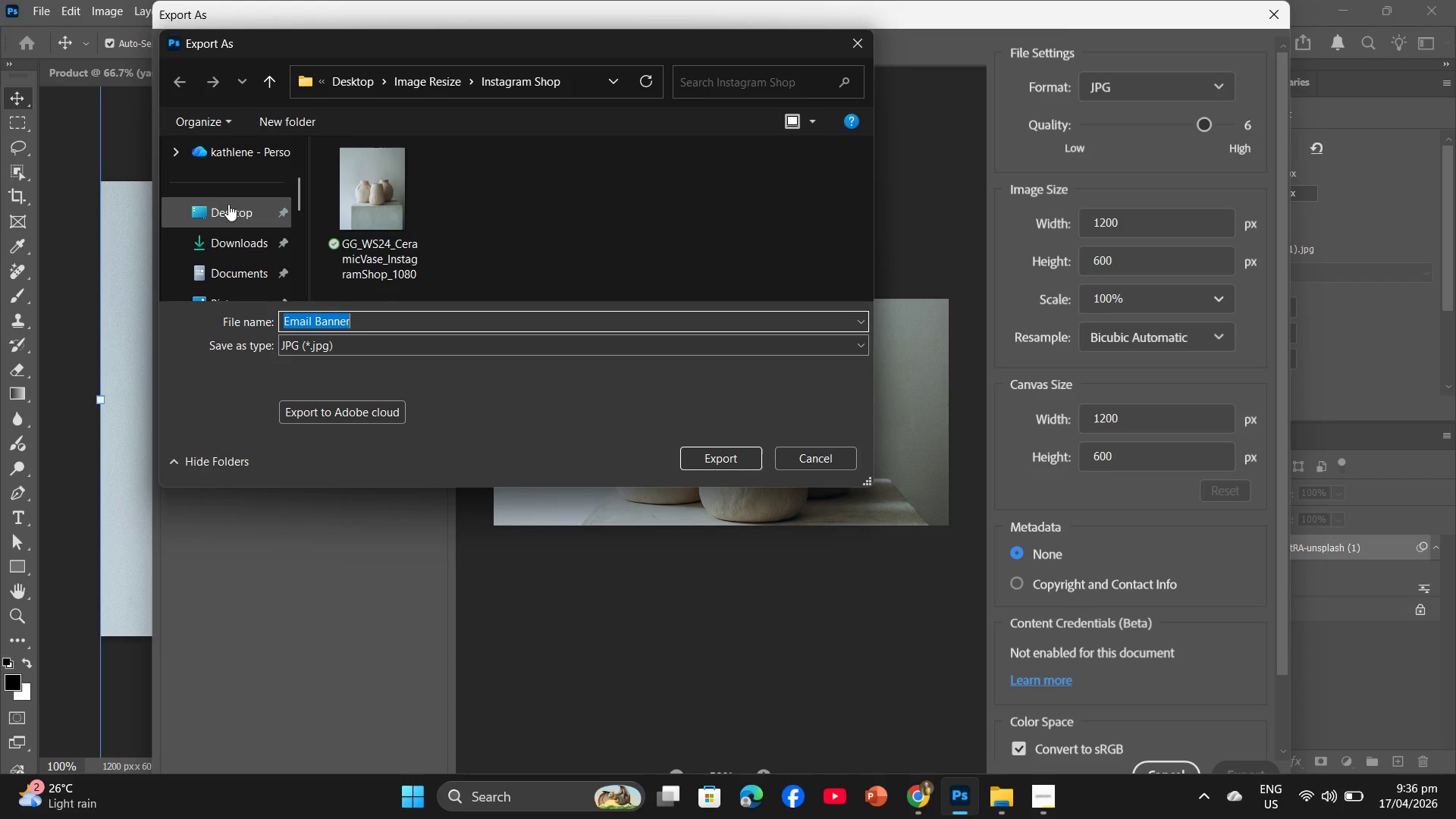 
left_click([228, 204])
 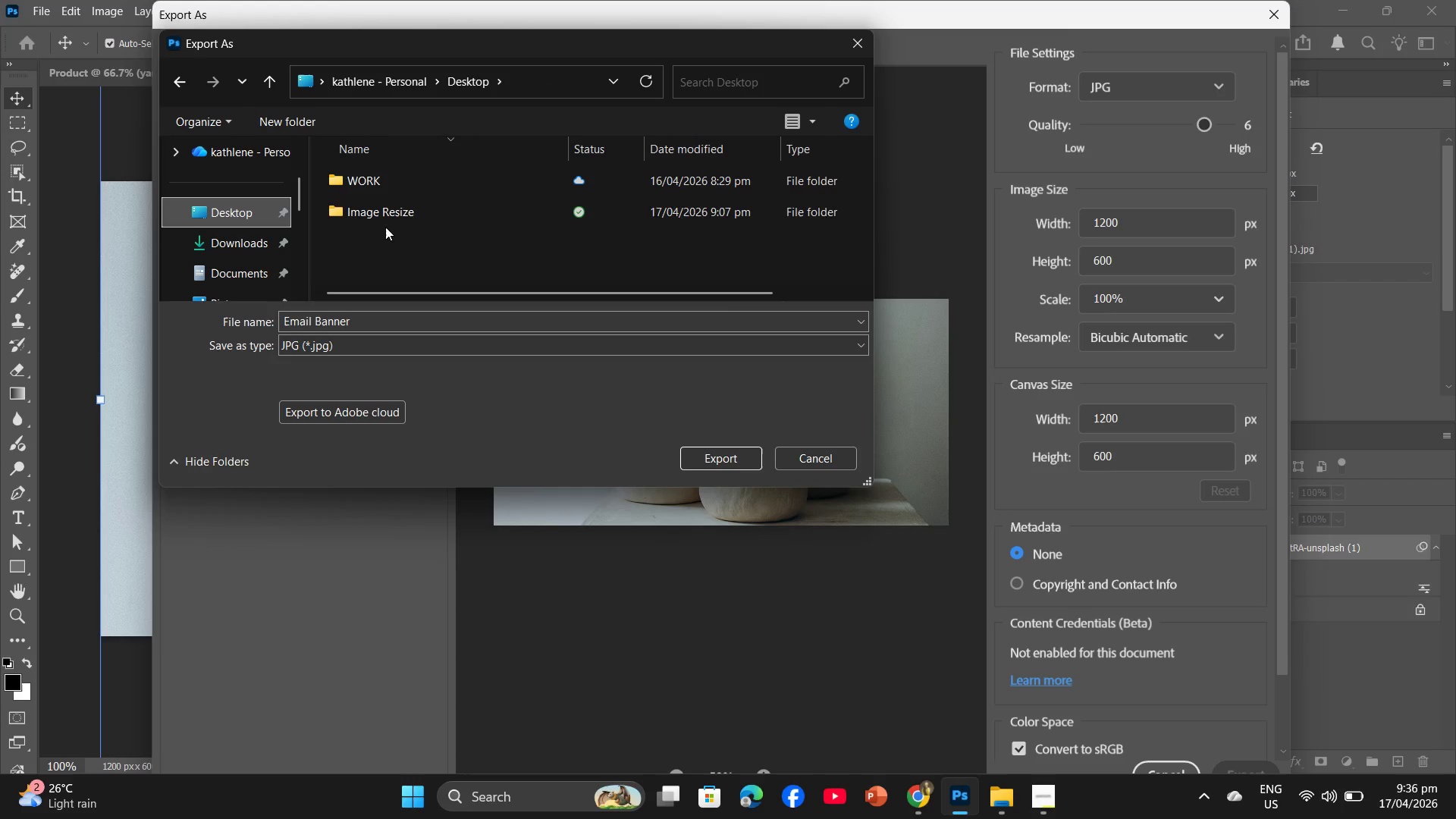 
double_click([391, 215])
 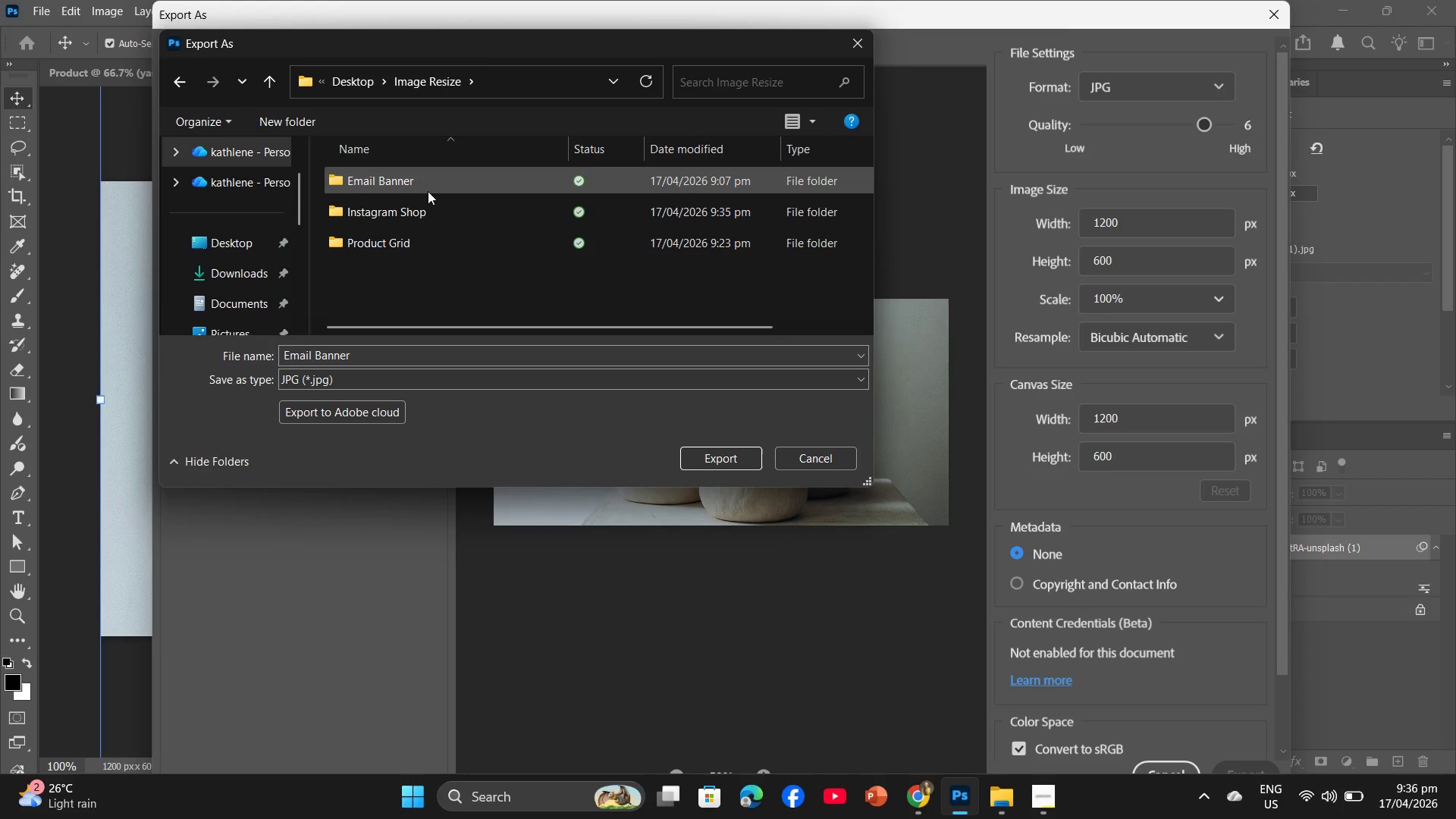 
double_click([434, 178])
 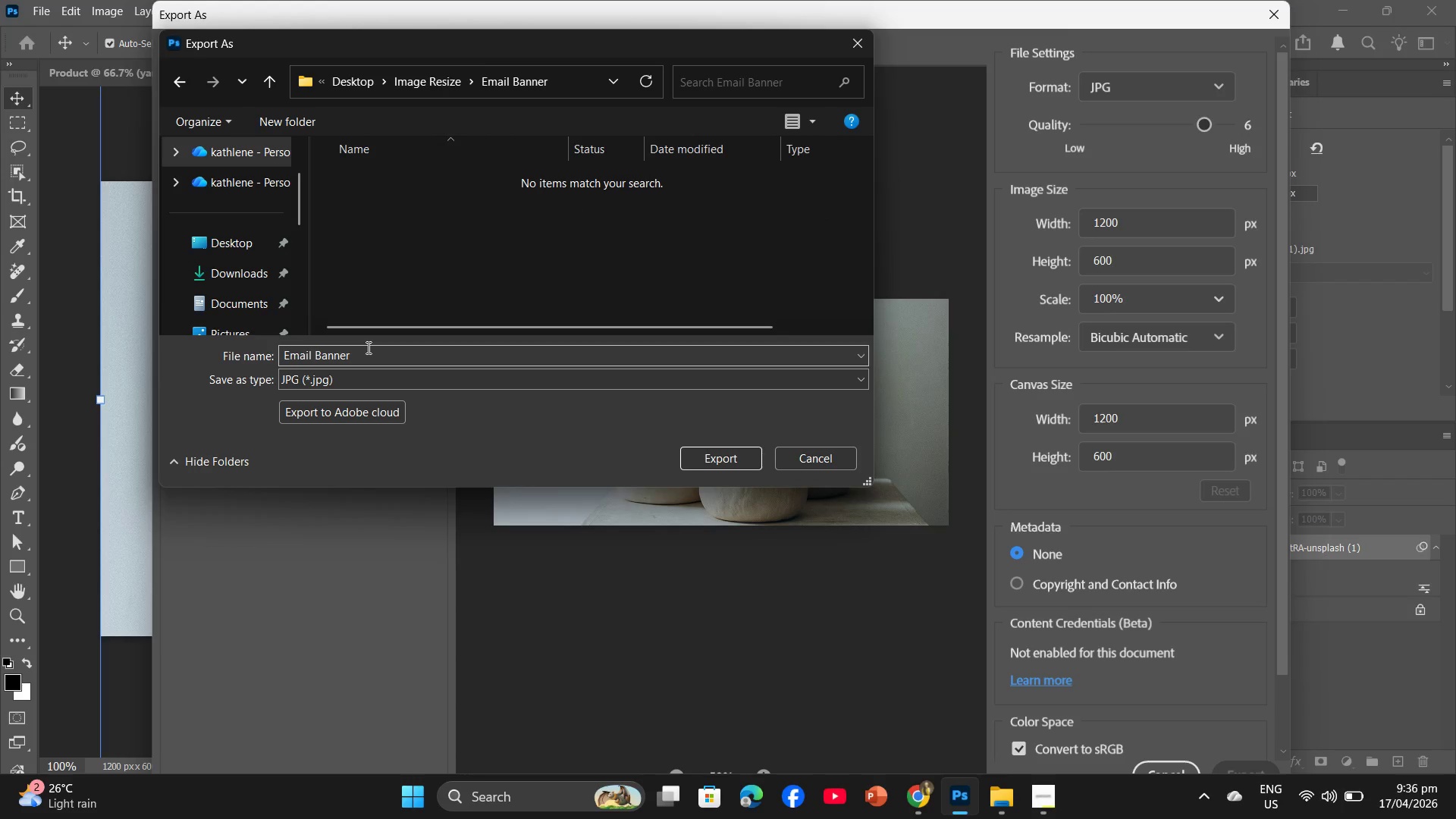 
left_click([366, 357])
 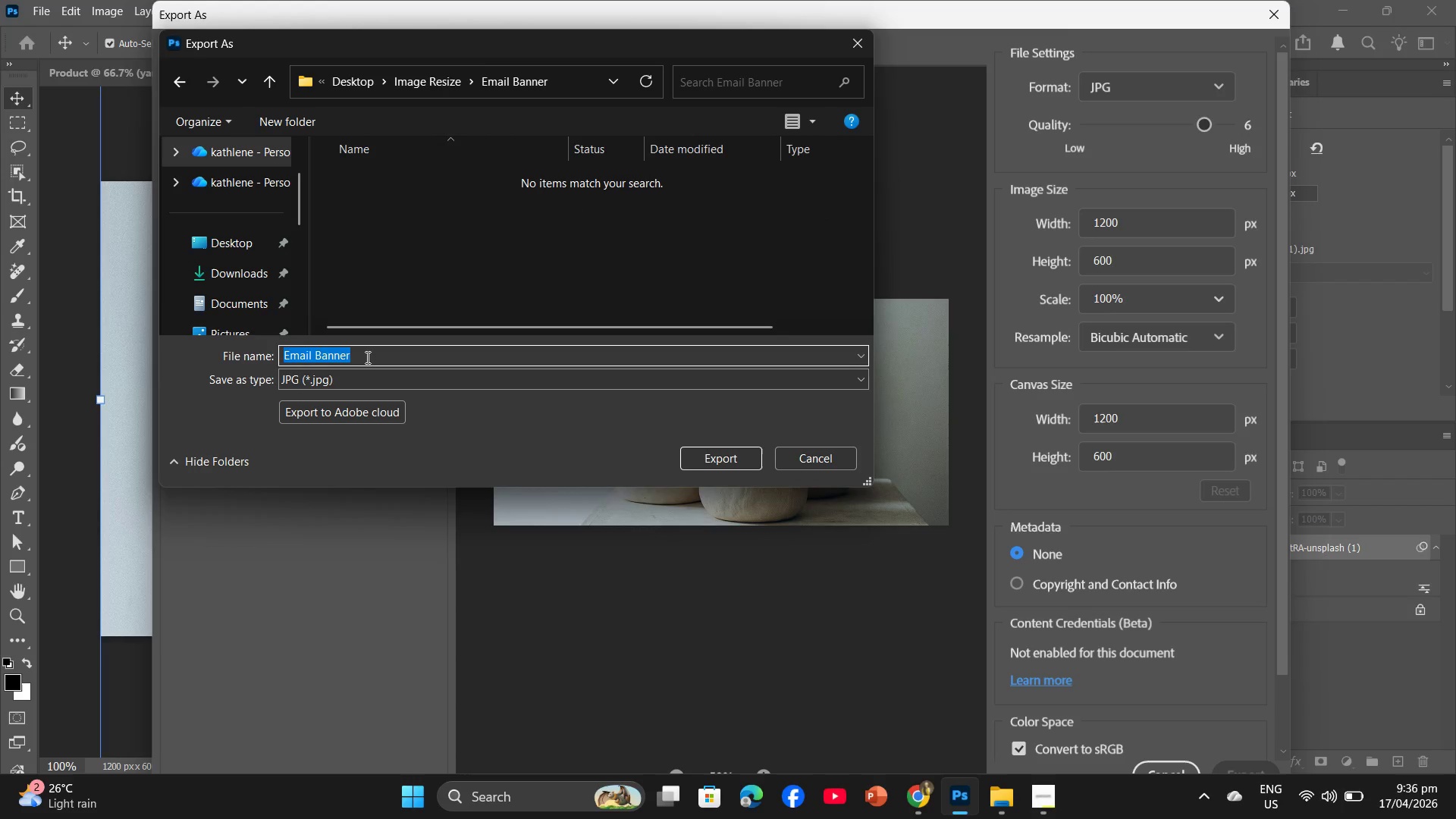 
key(Control+V)
 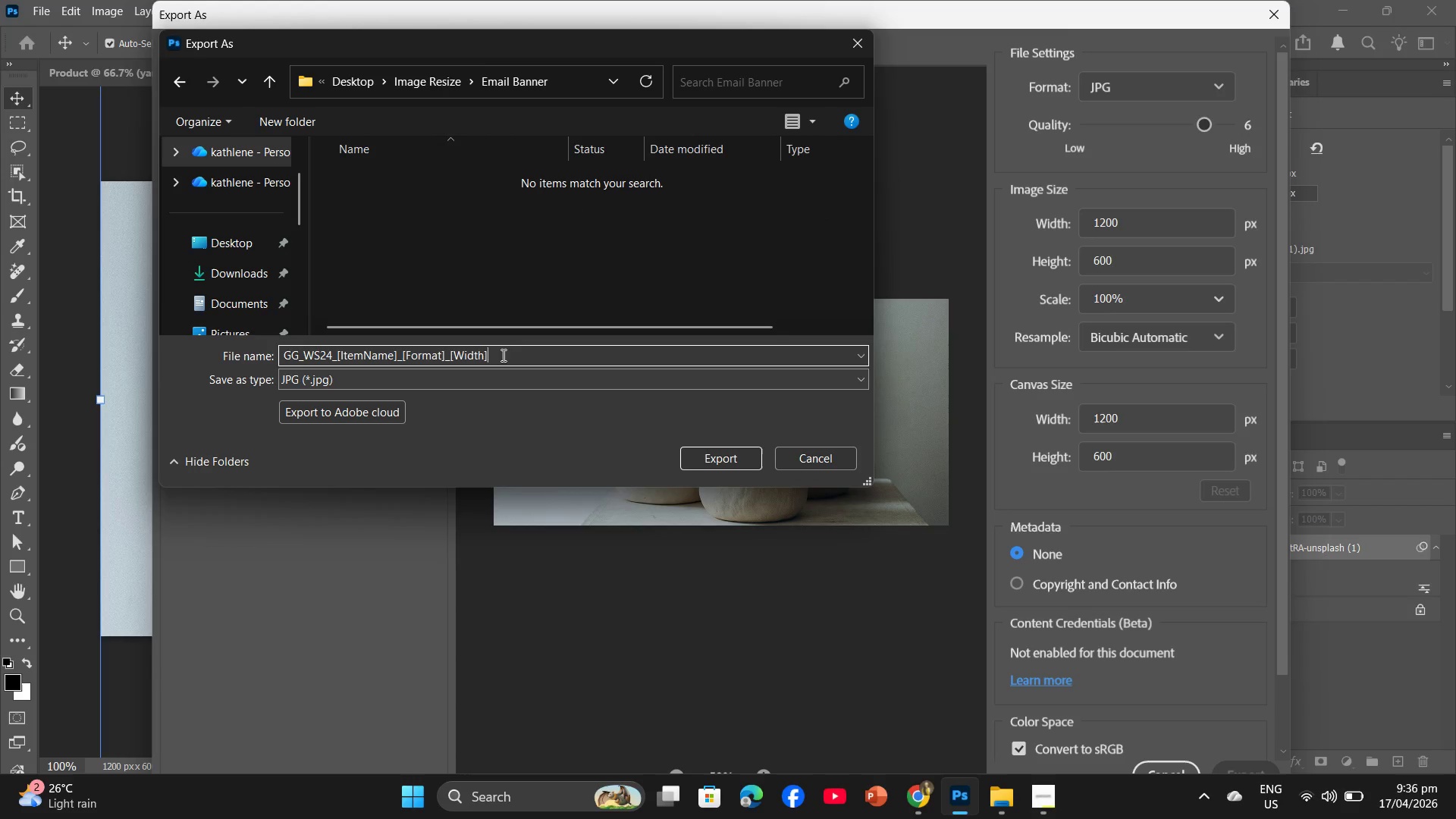 
left_click_drag(start_coordinate=[500, 352], to_coordinate=[448, 345])
 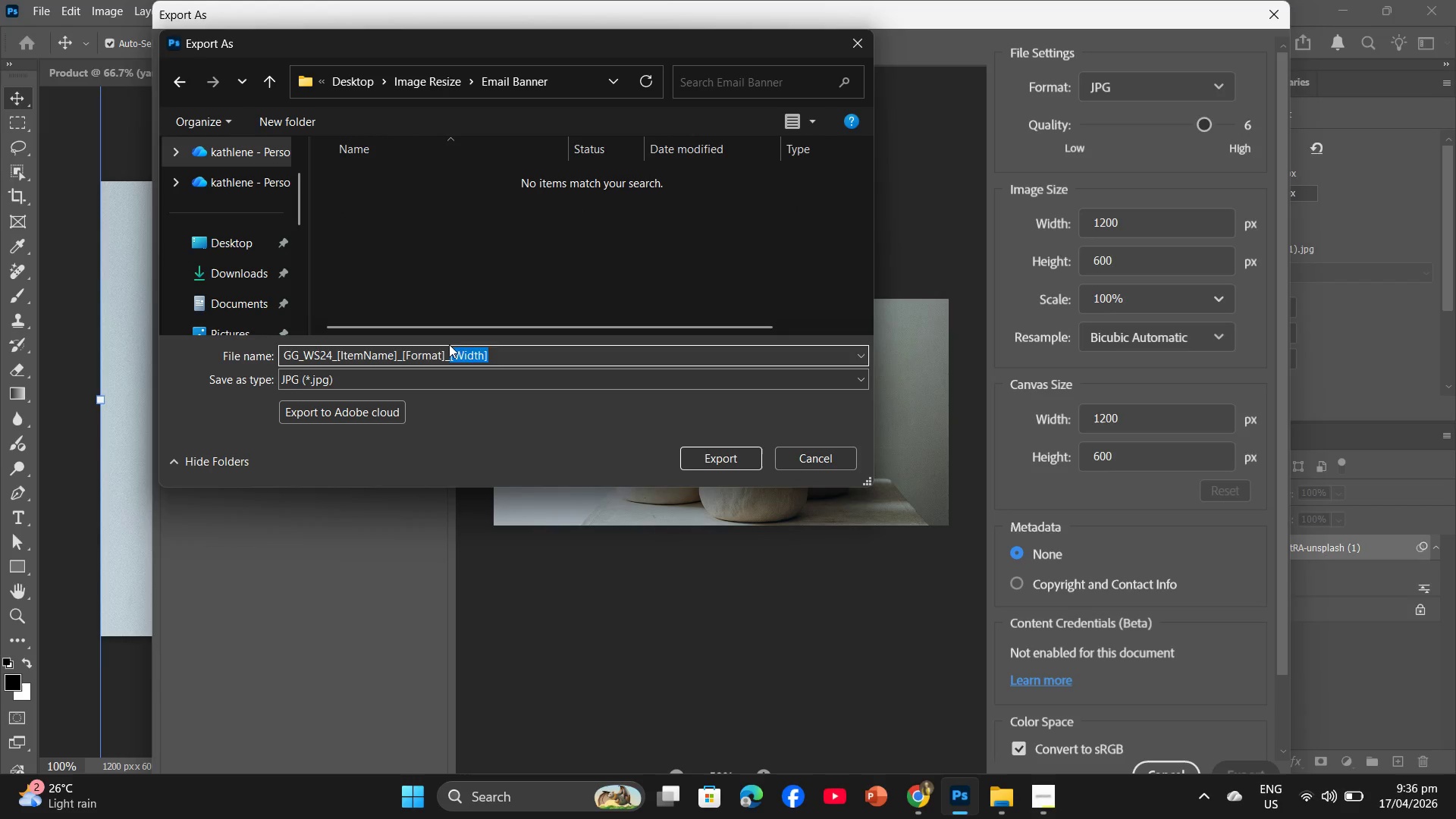 
type(1200)
 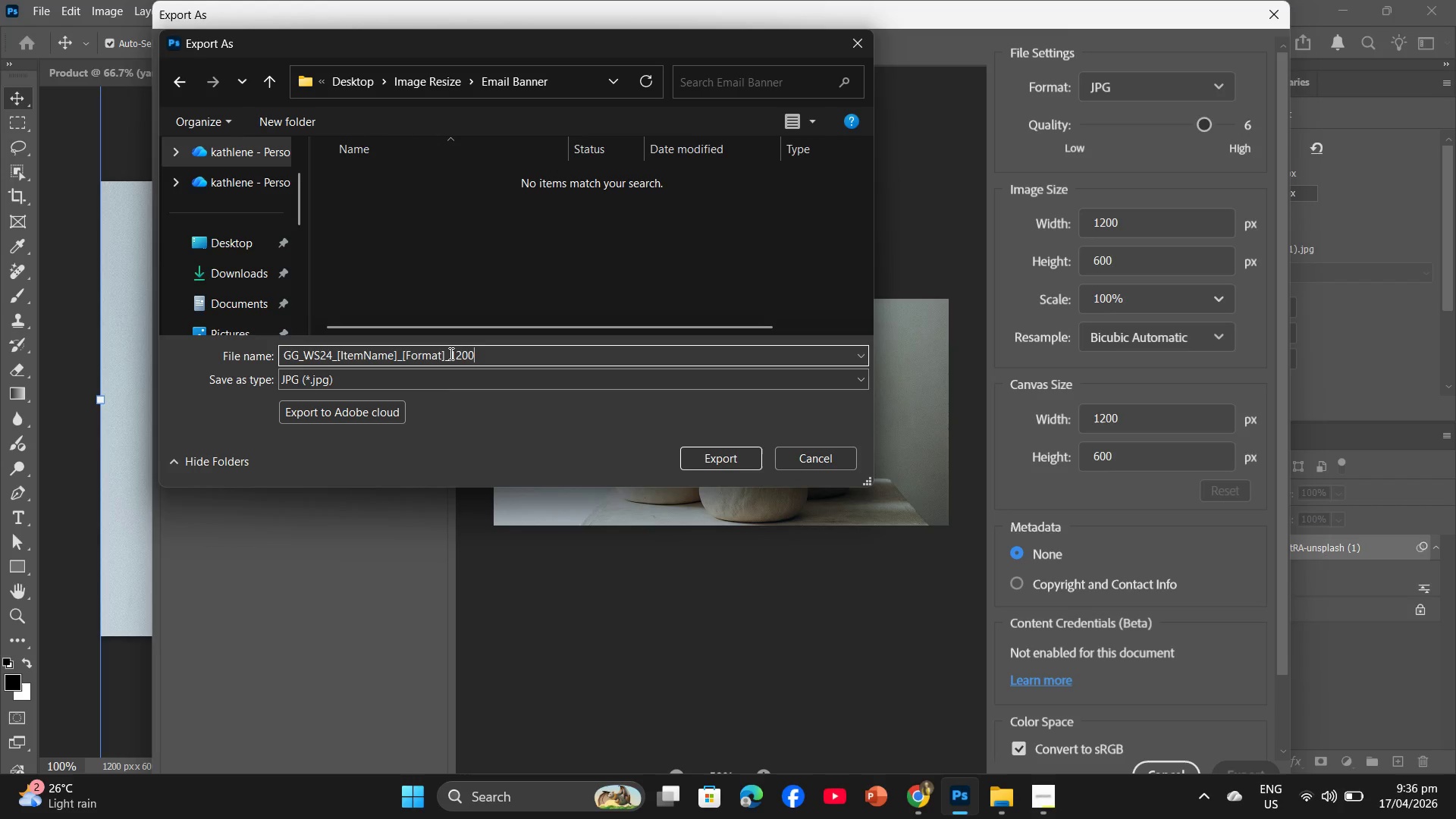 
left_click_drag(start_coordinate=[446, 353], to_coordinate=[399, 351])
 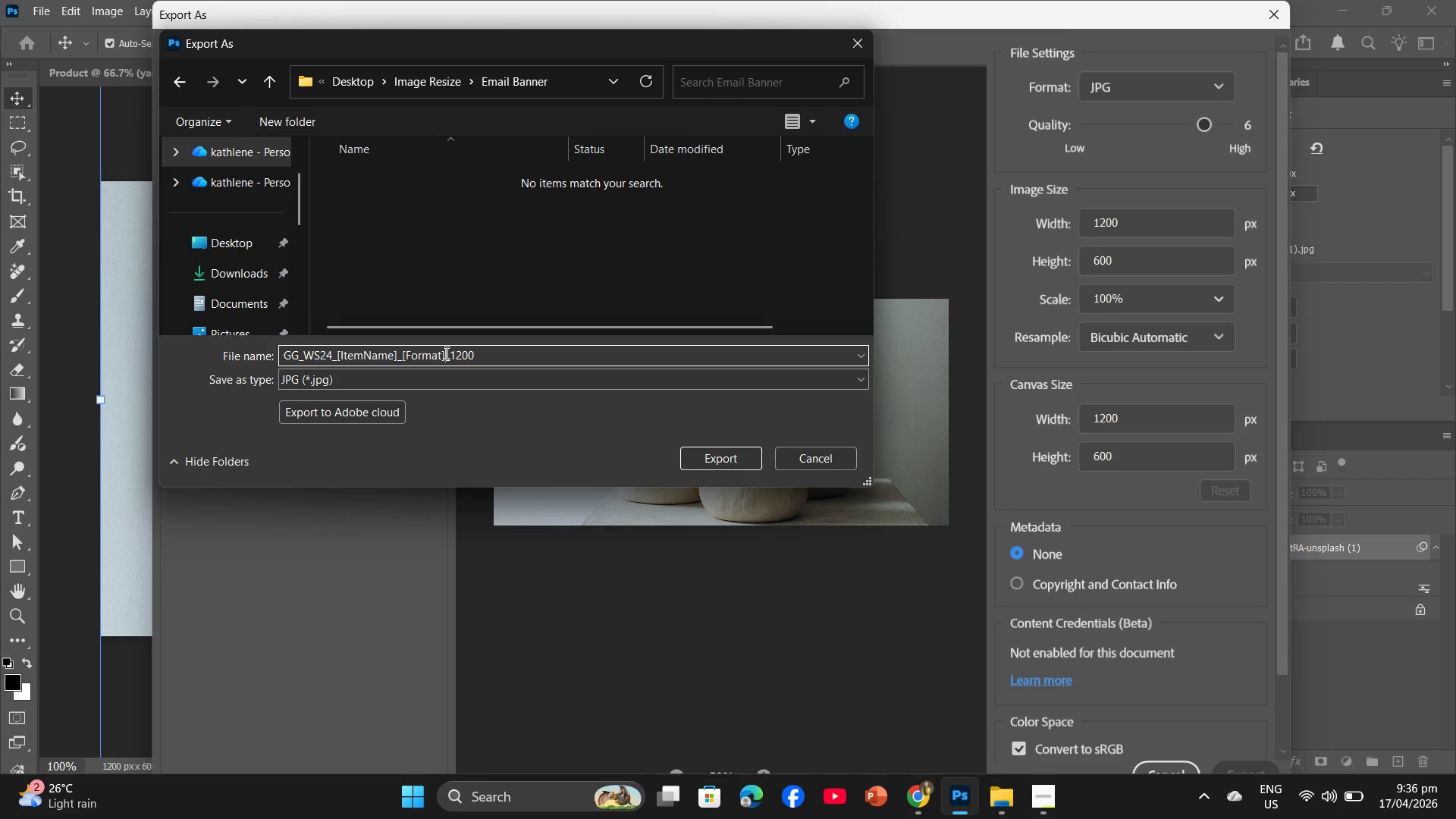 
left_click_drag(start_coordinate=[445, 353], to_coordinate=[401, 353])
 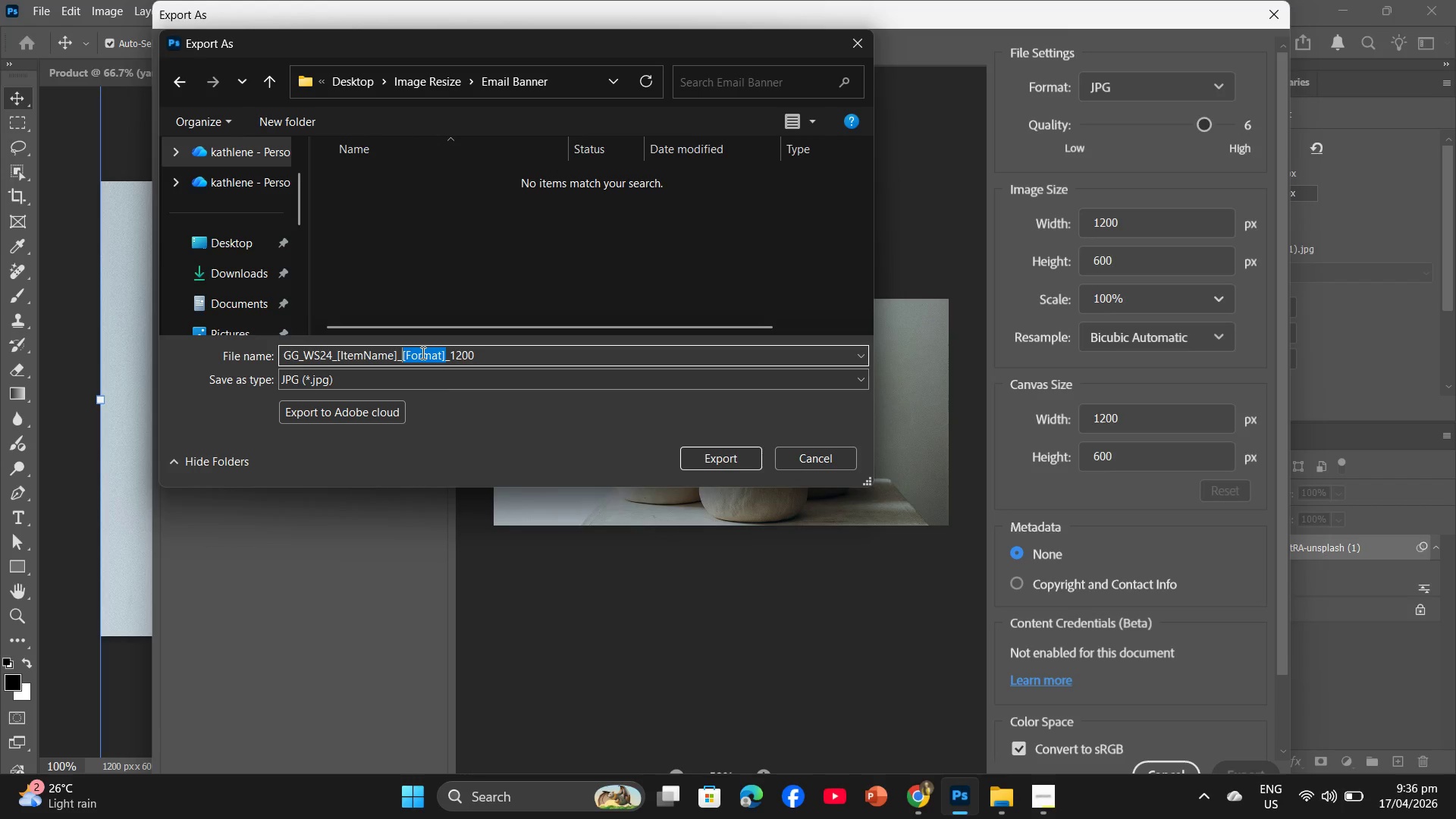 
type(EmailBanner)
 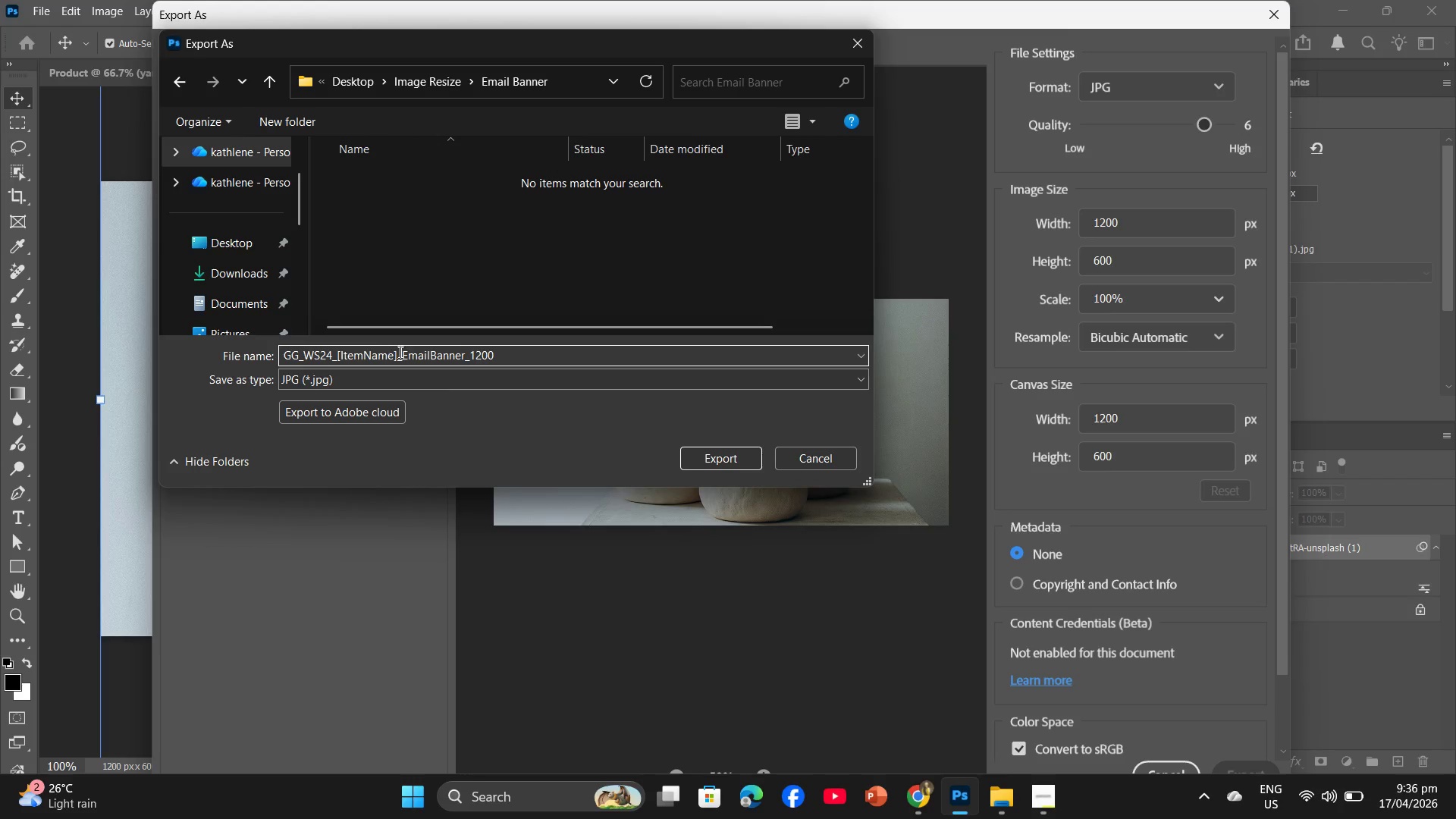 
left_click_drag(start_coordinate=[397, 356], to_coordinate=[334, 359])
 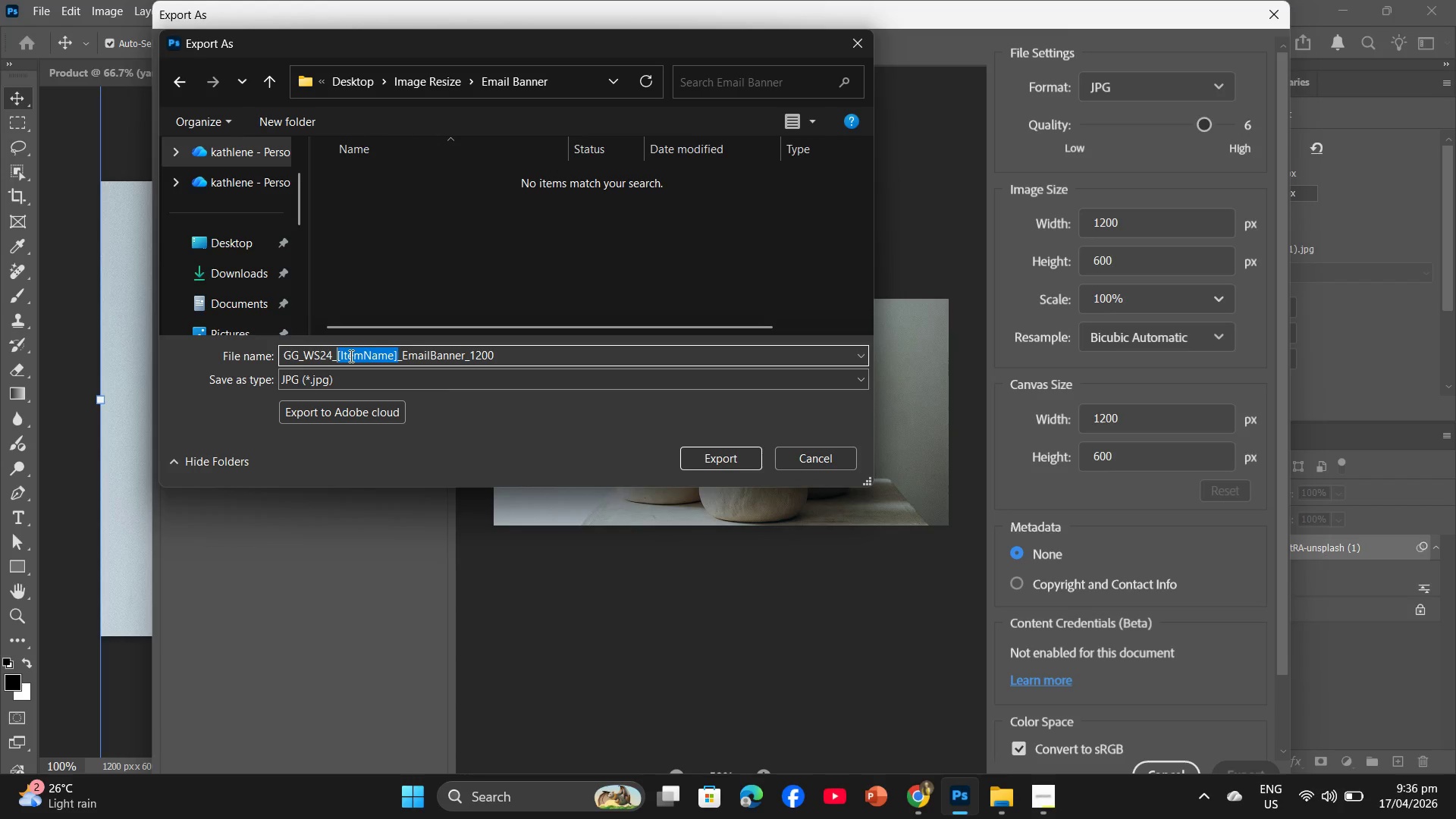 
type(CeramicVase)
 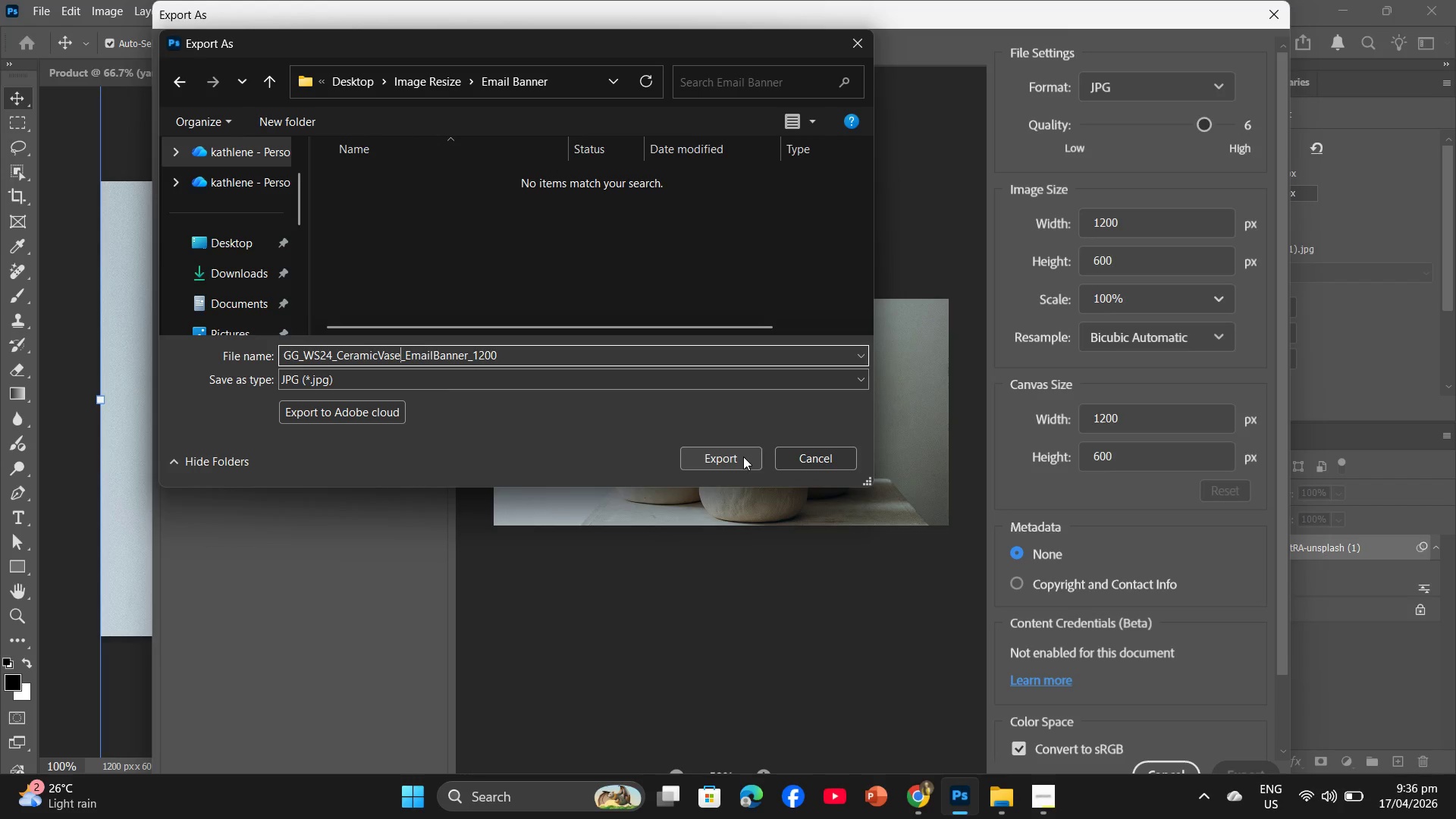 
left_click([743, 457])
 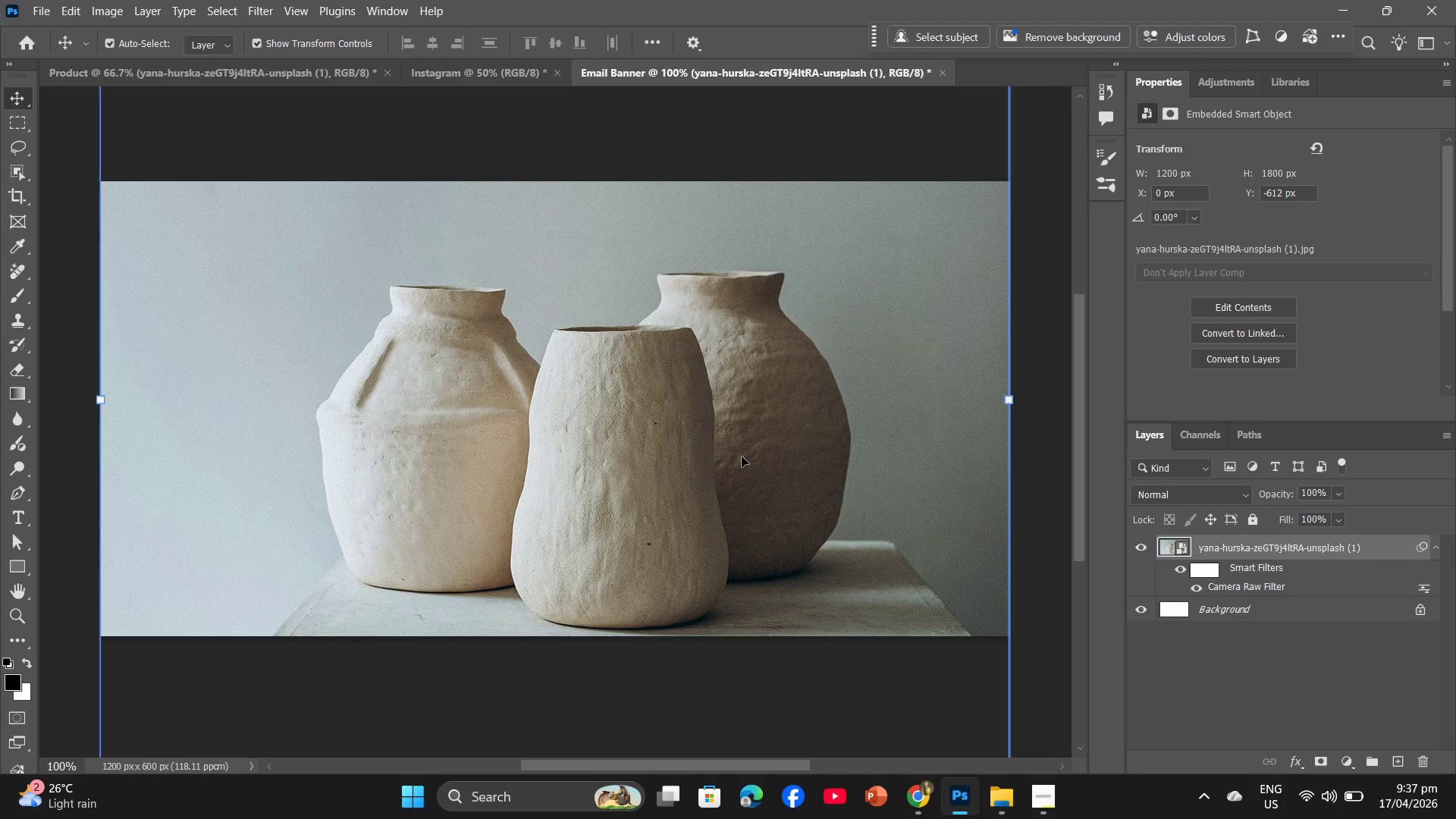 
wait(16.25)
 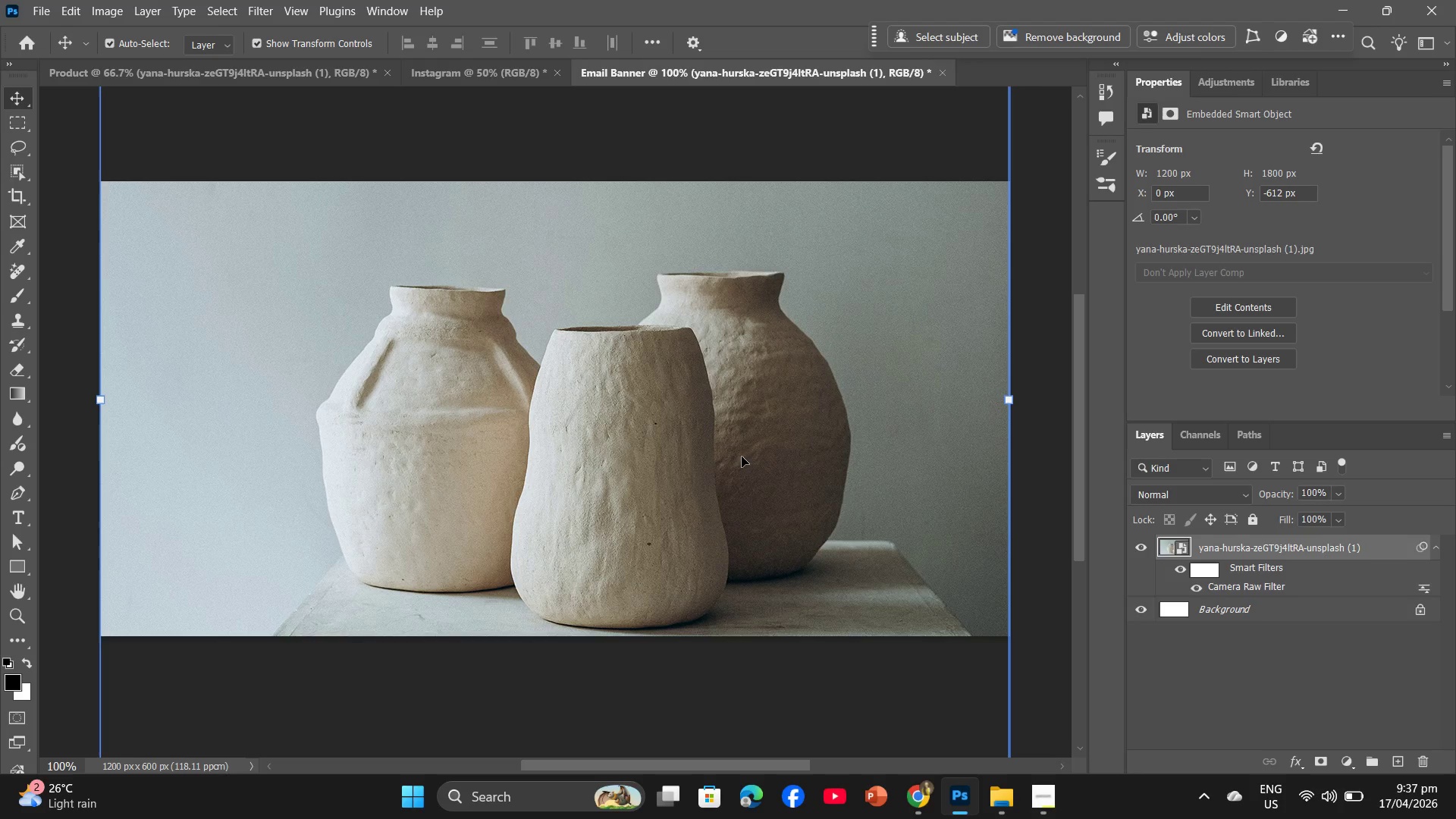 
left_click([213, 69])
 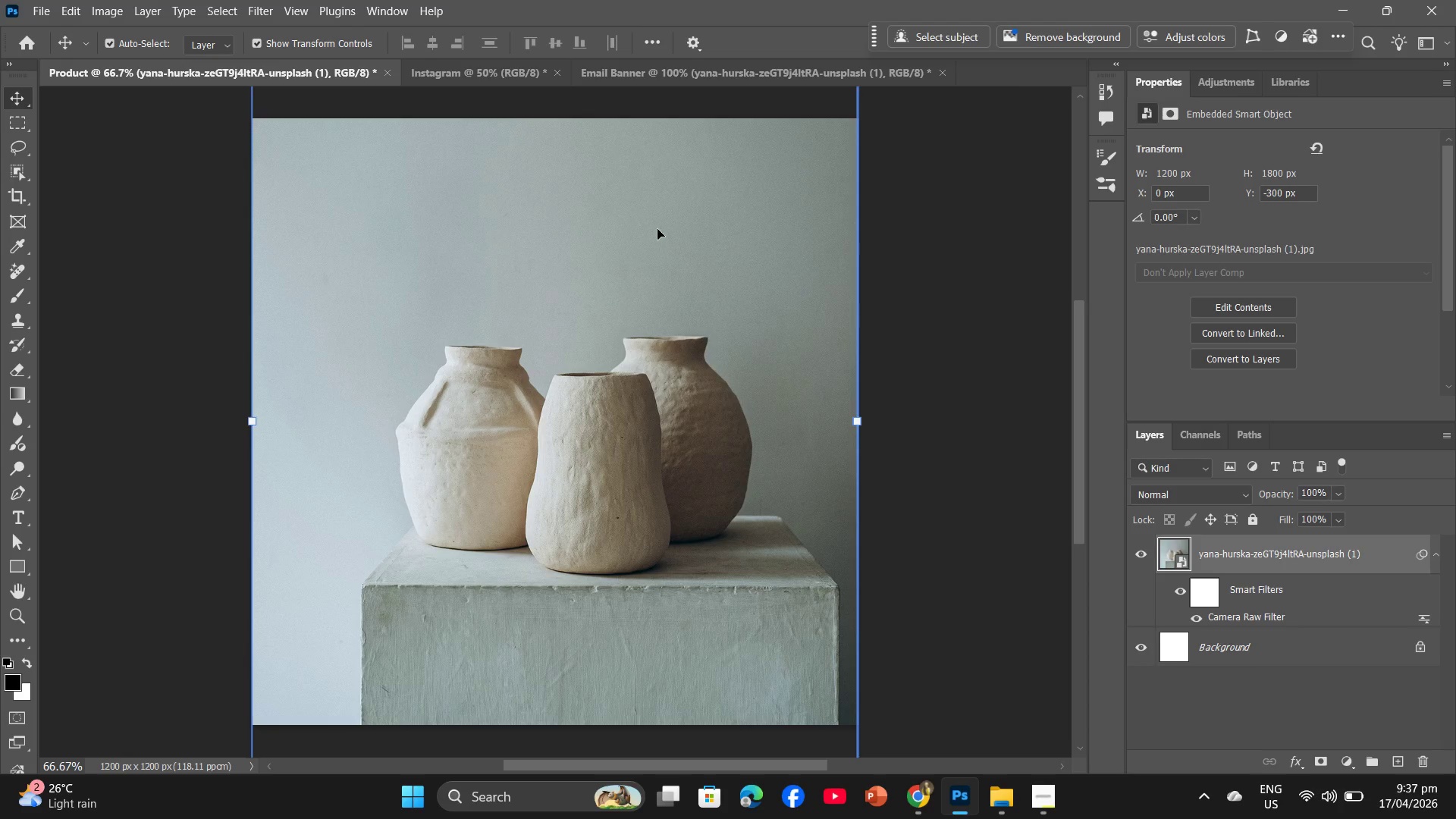 
key(Backspace)
 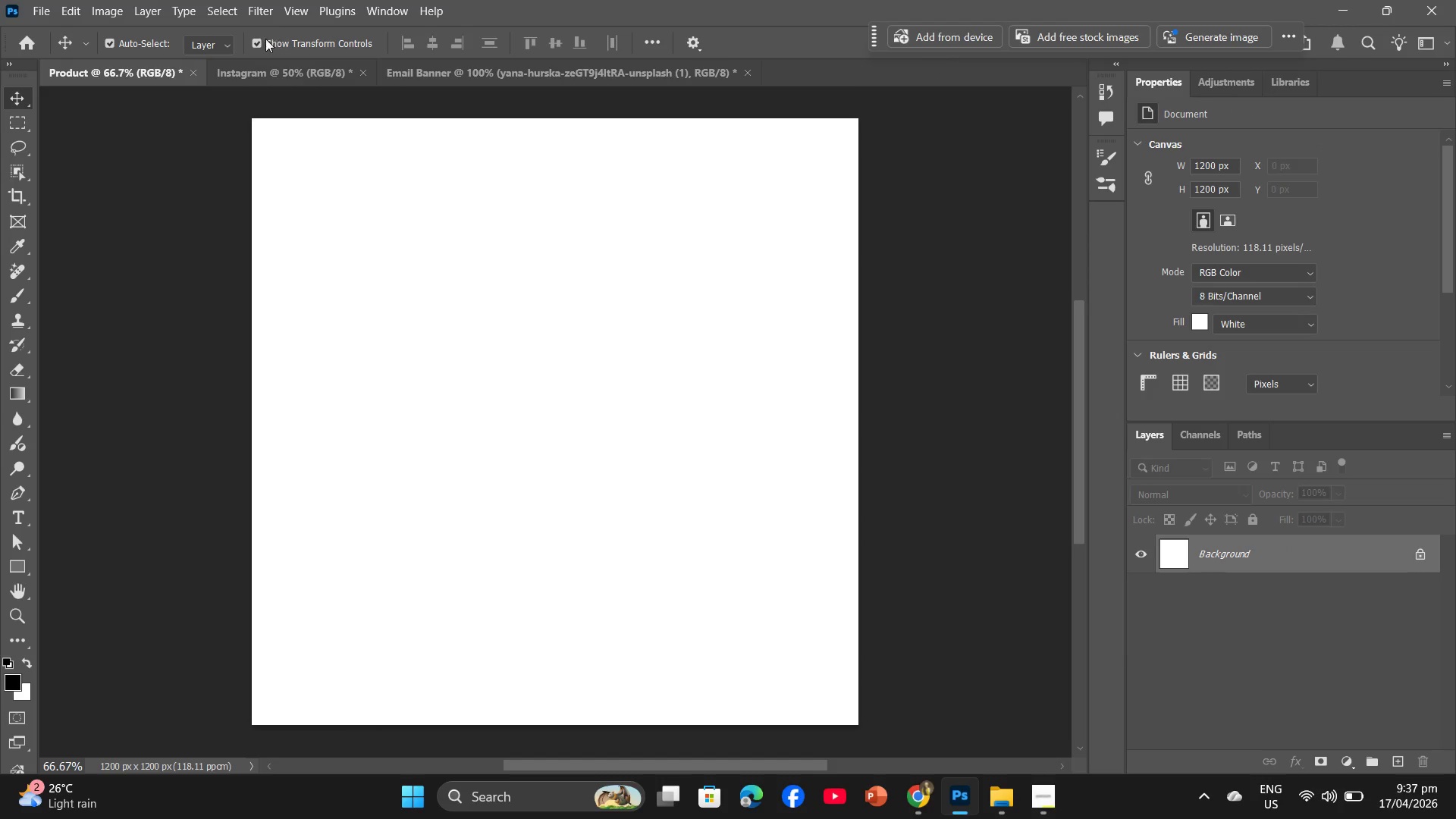 
left_click([275, 63])
 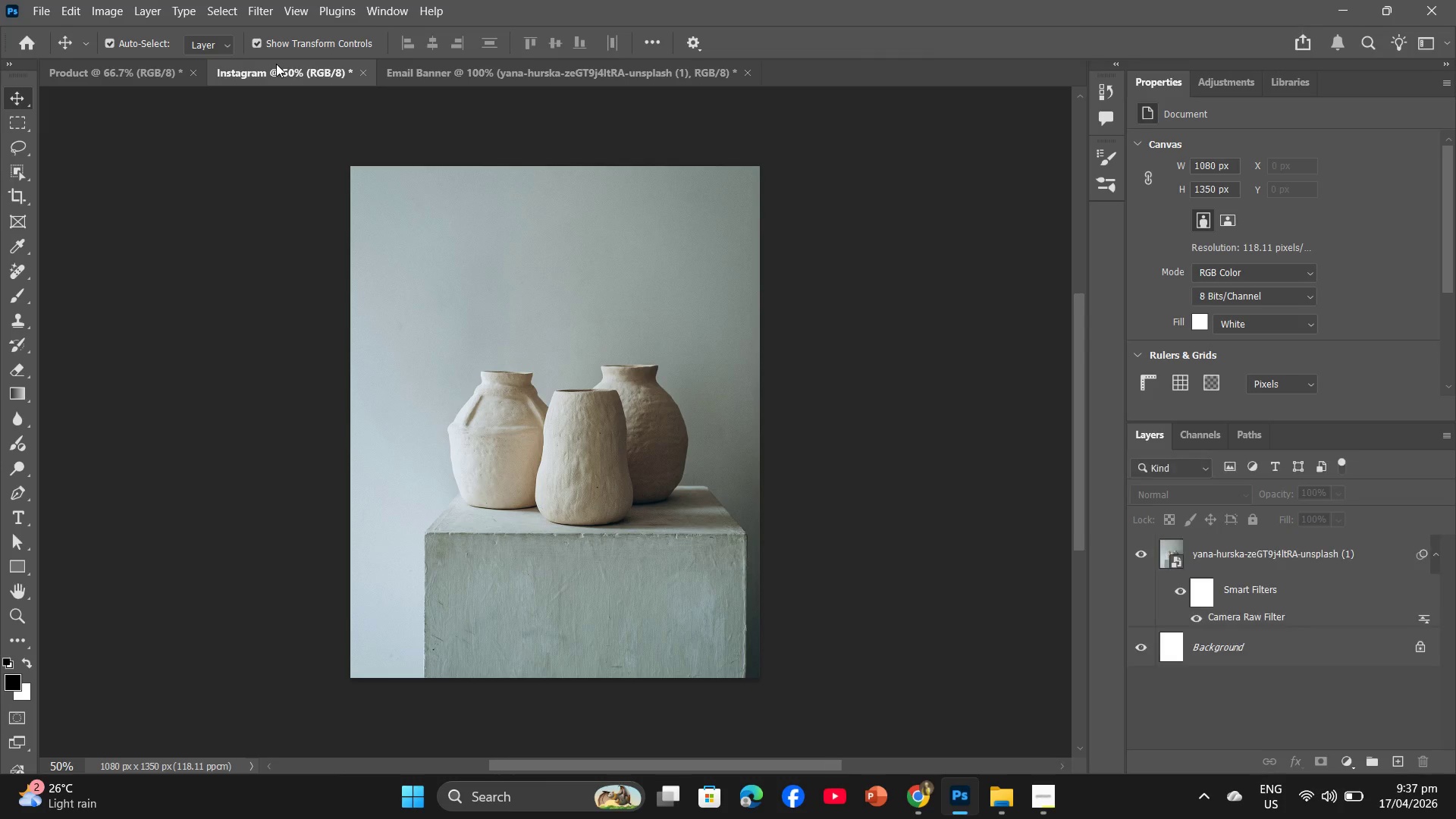 
key(Backspace)
 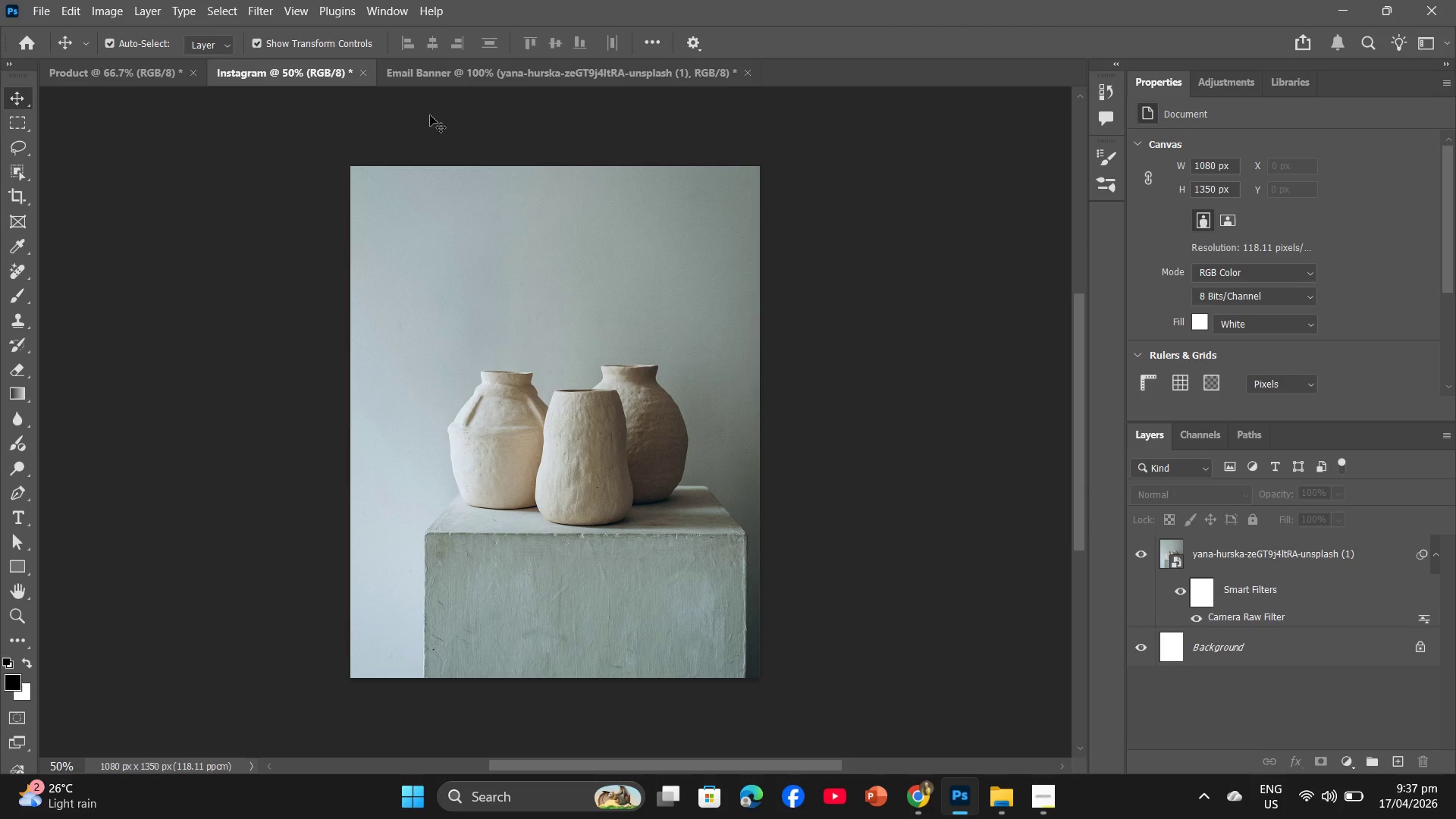 
left_click([471, 231])
 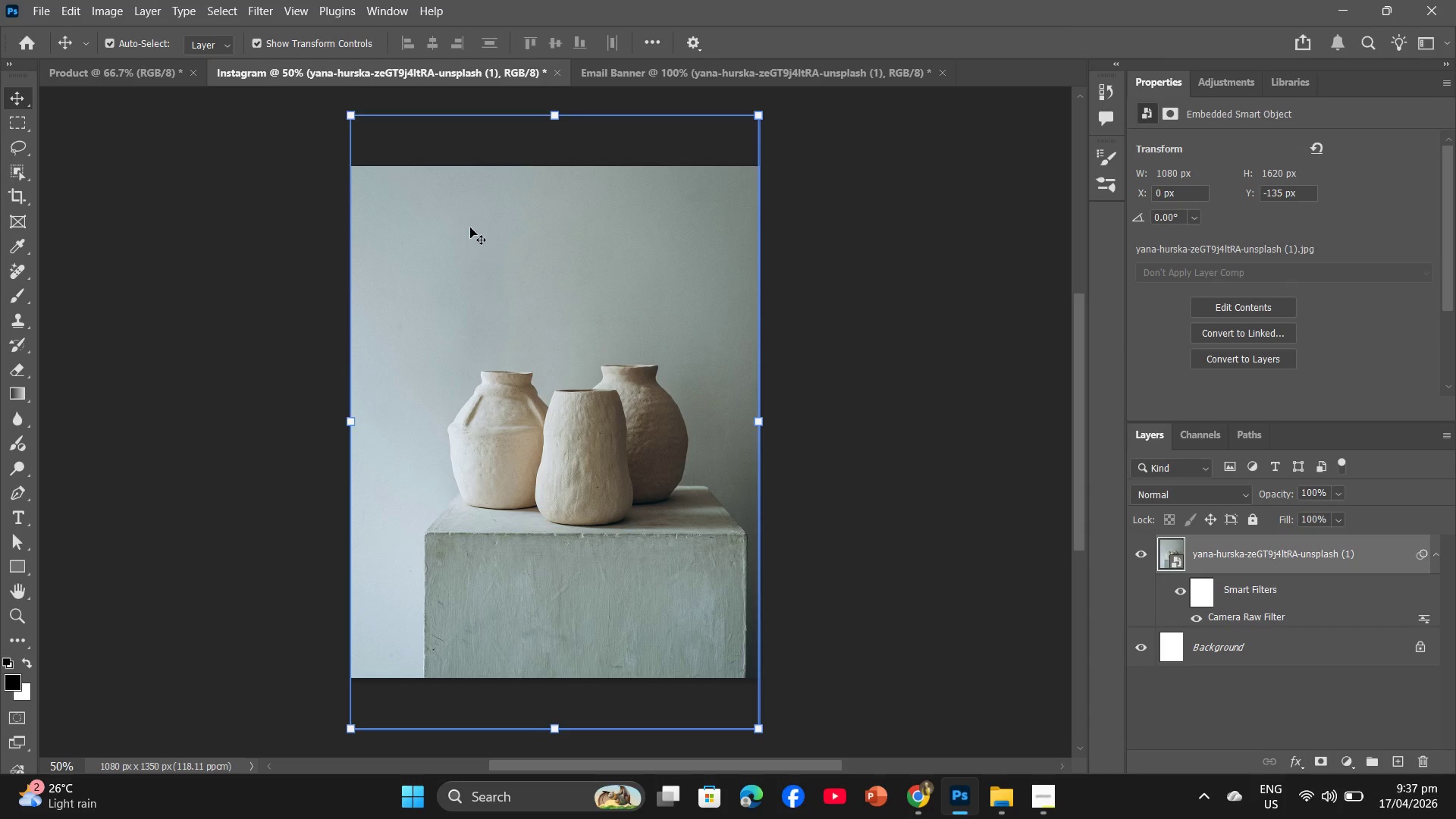 
key(Backspace)
 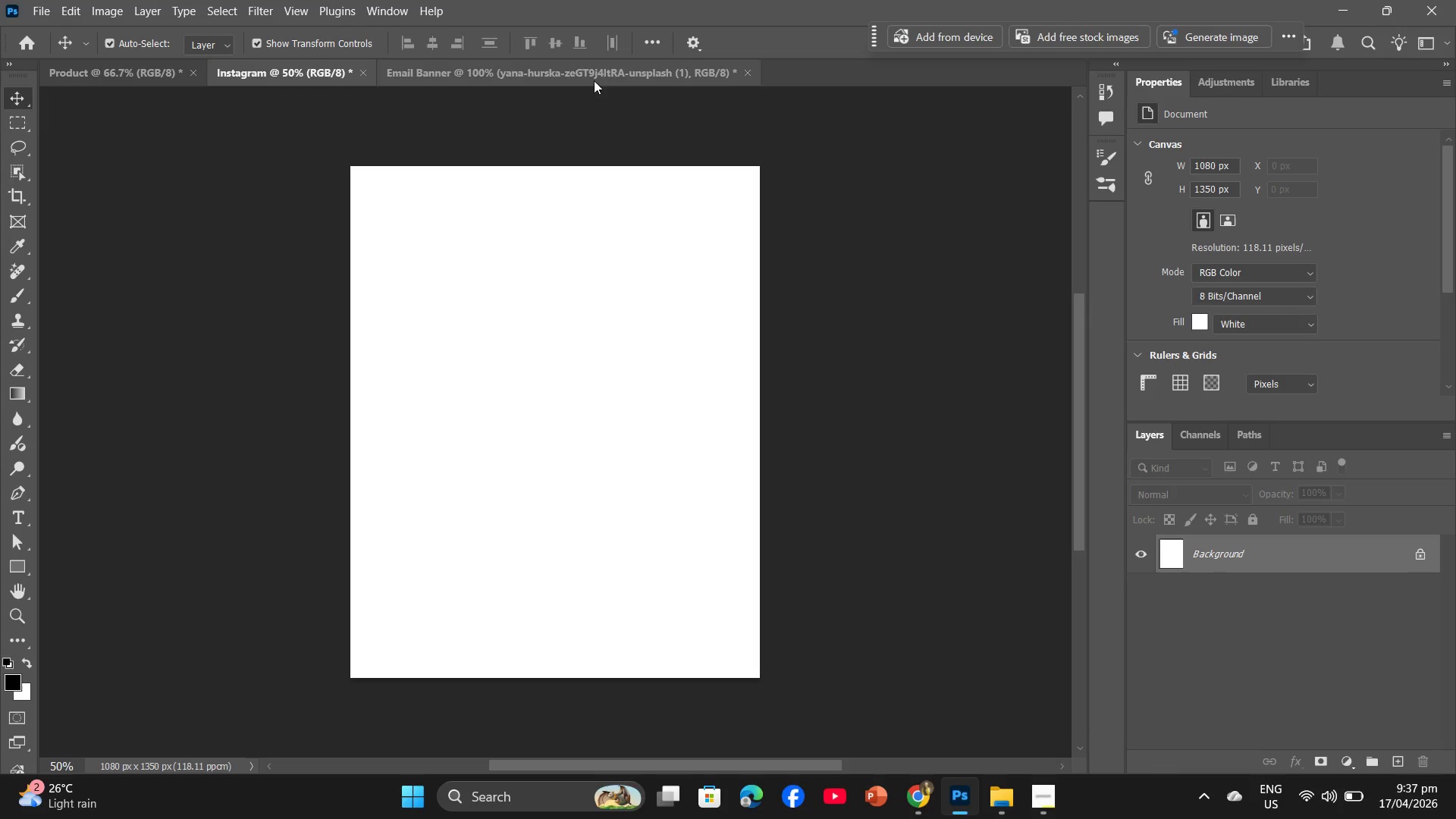 
left_click([582, 77])
 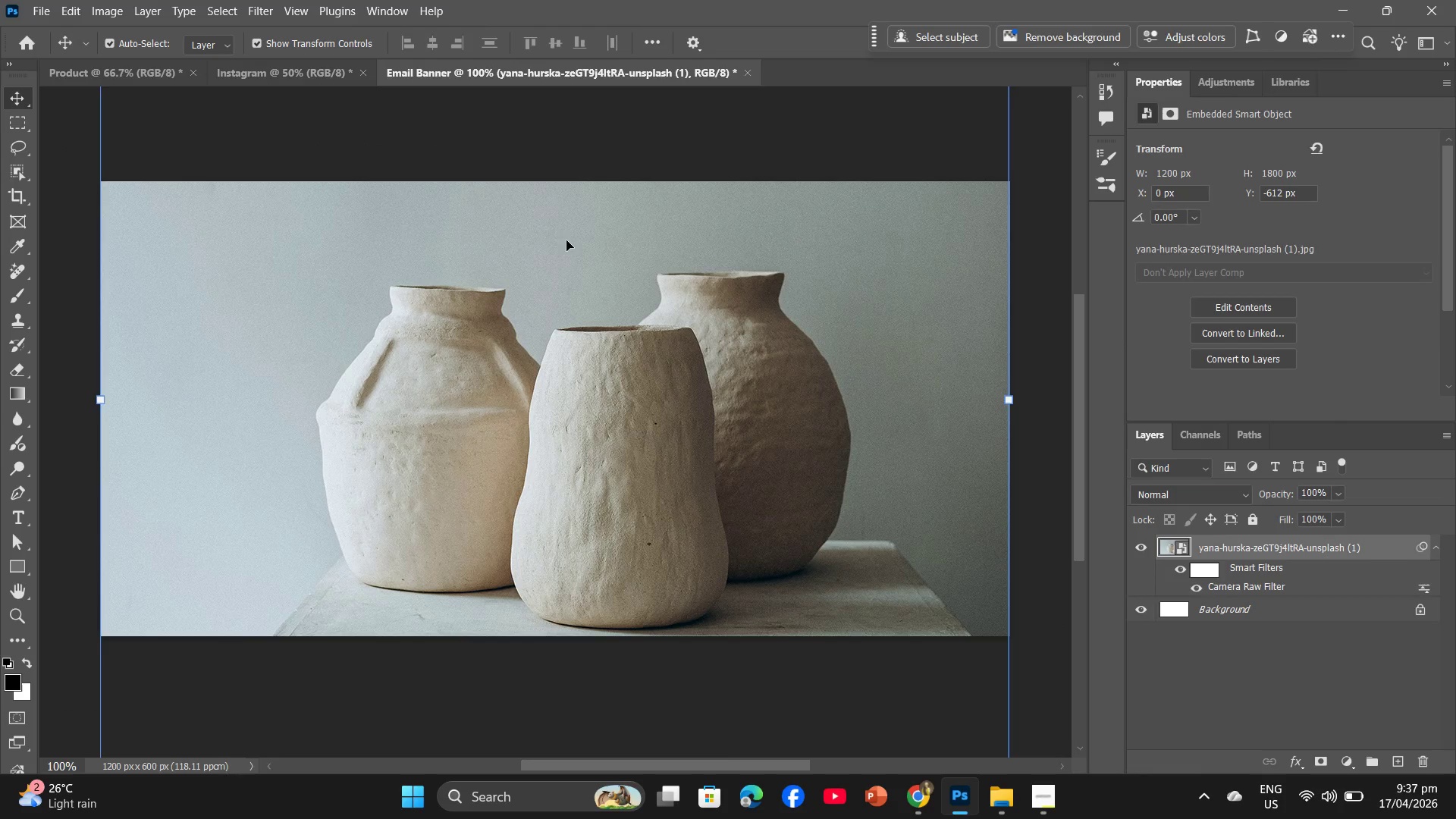 
left_click([565, 247])
 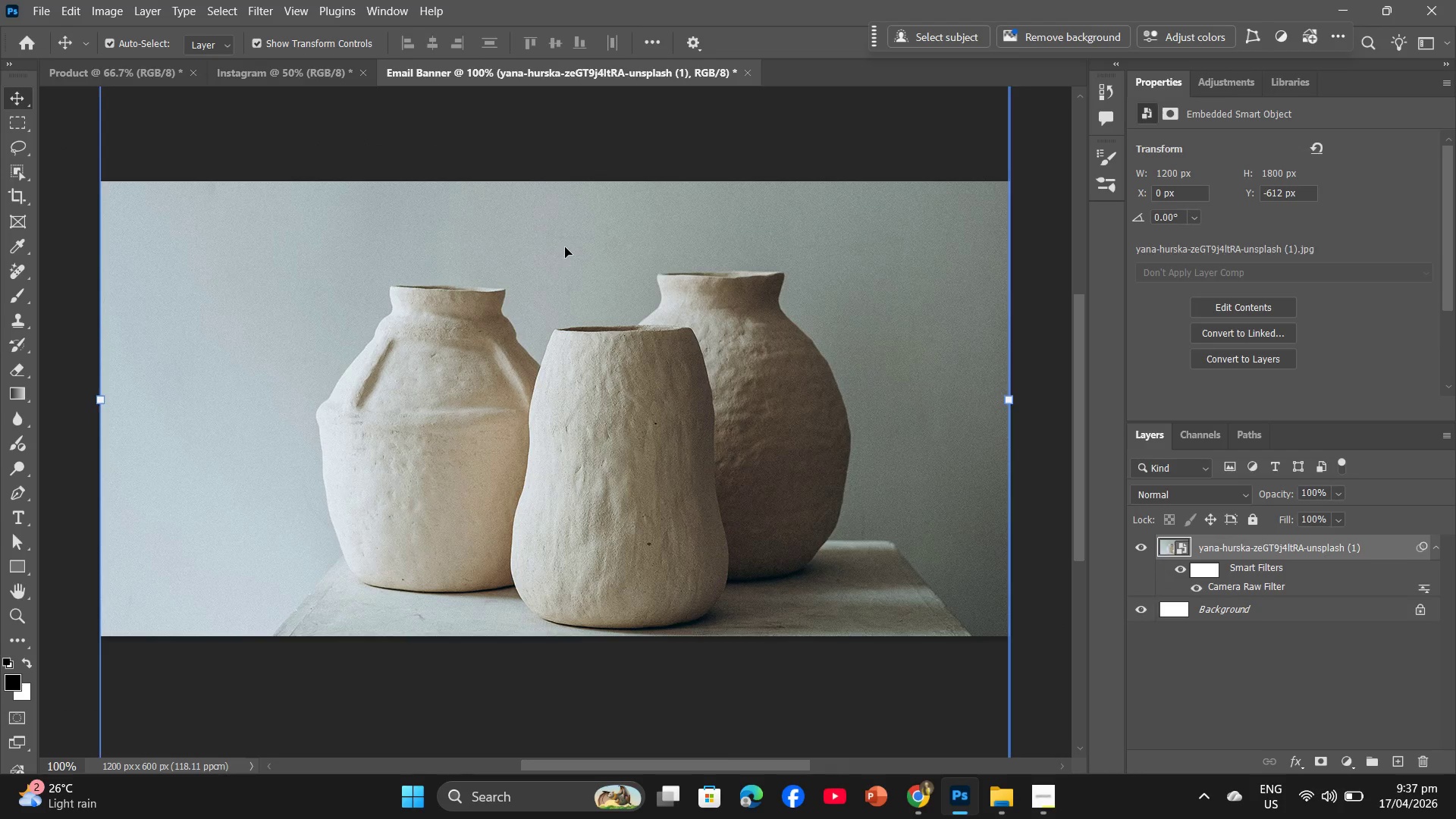 
key(Backspace)
 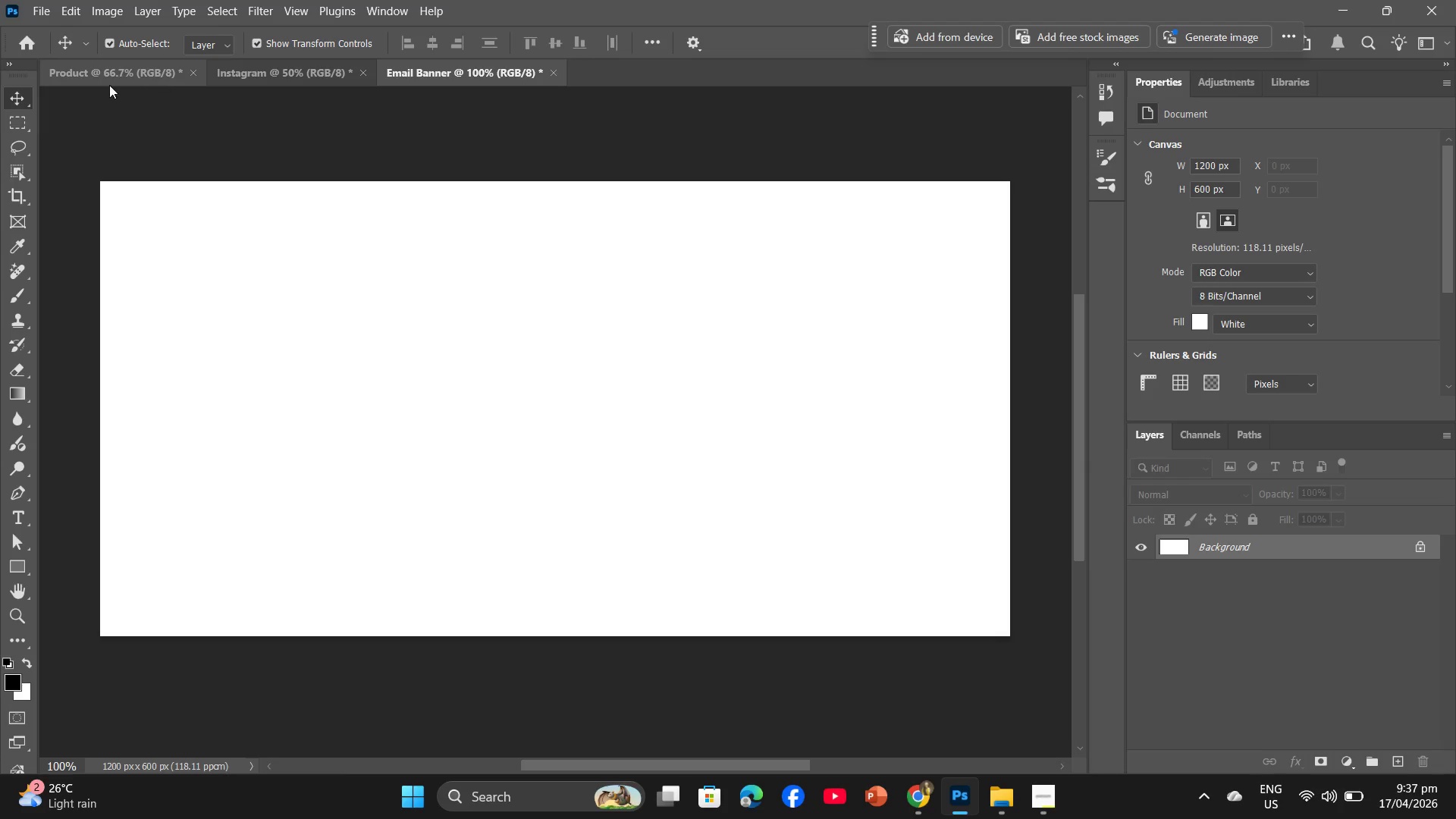 
left_click([111, 75])
 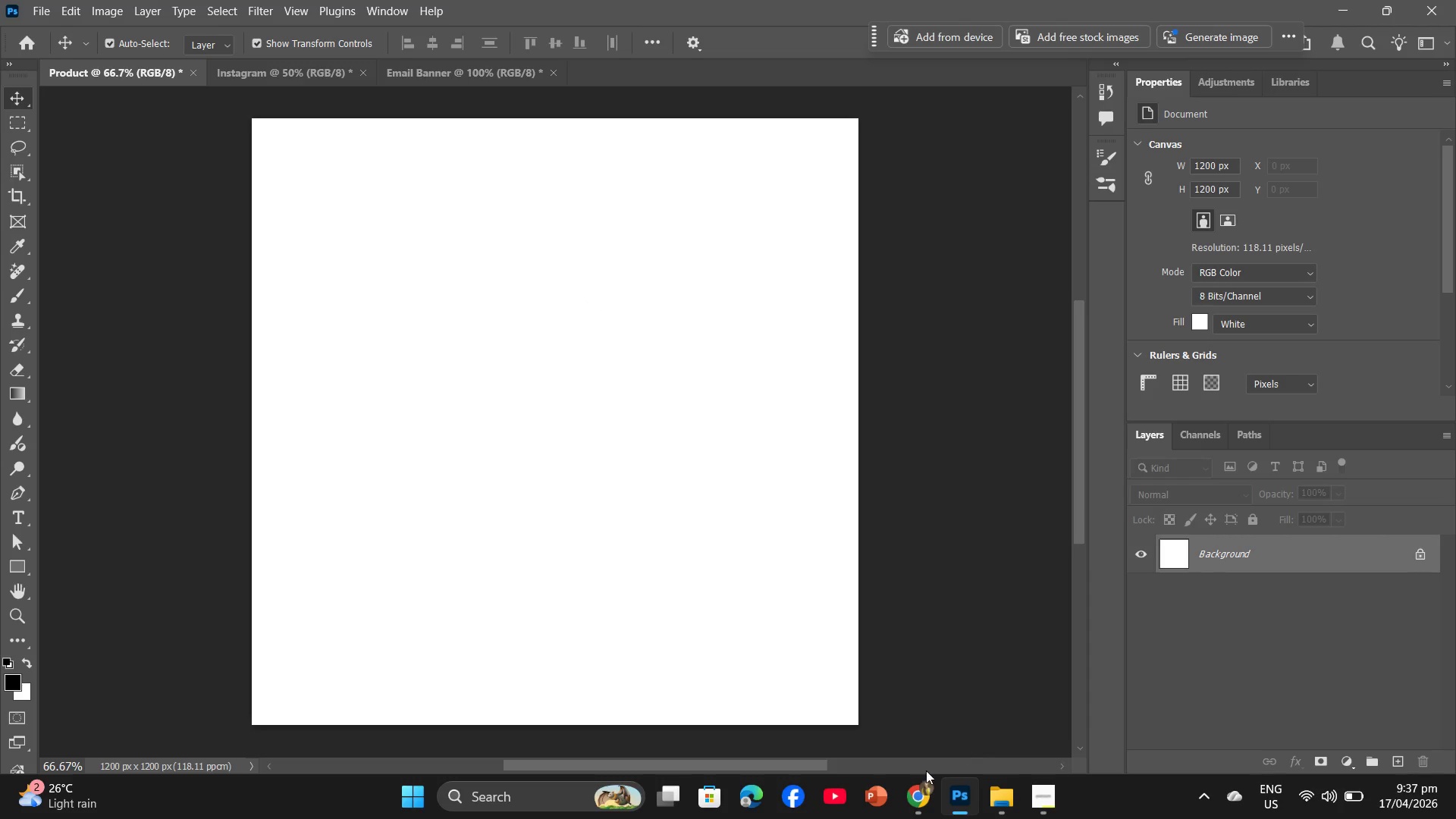 
left_click([924, 784])
 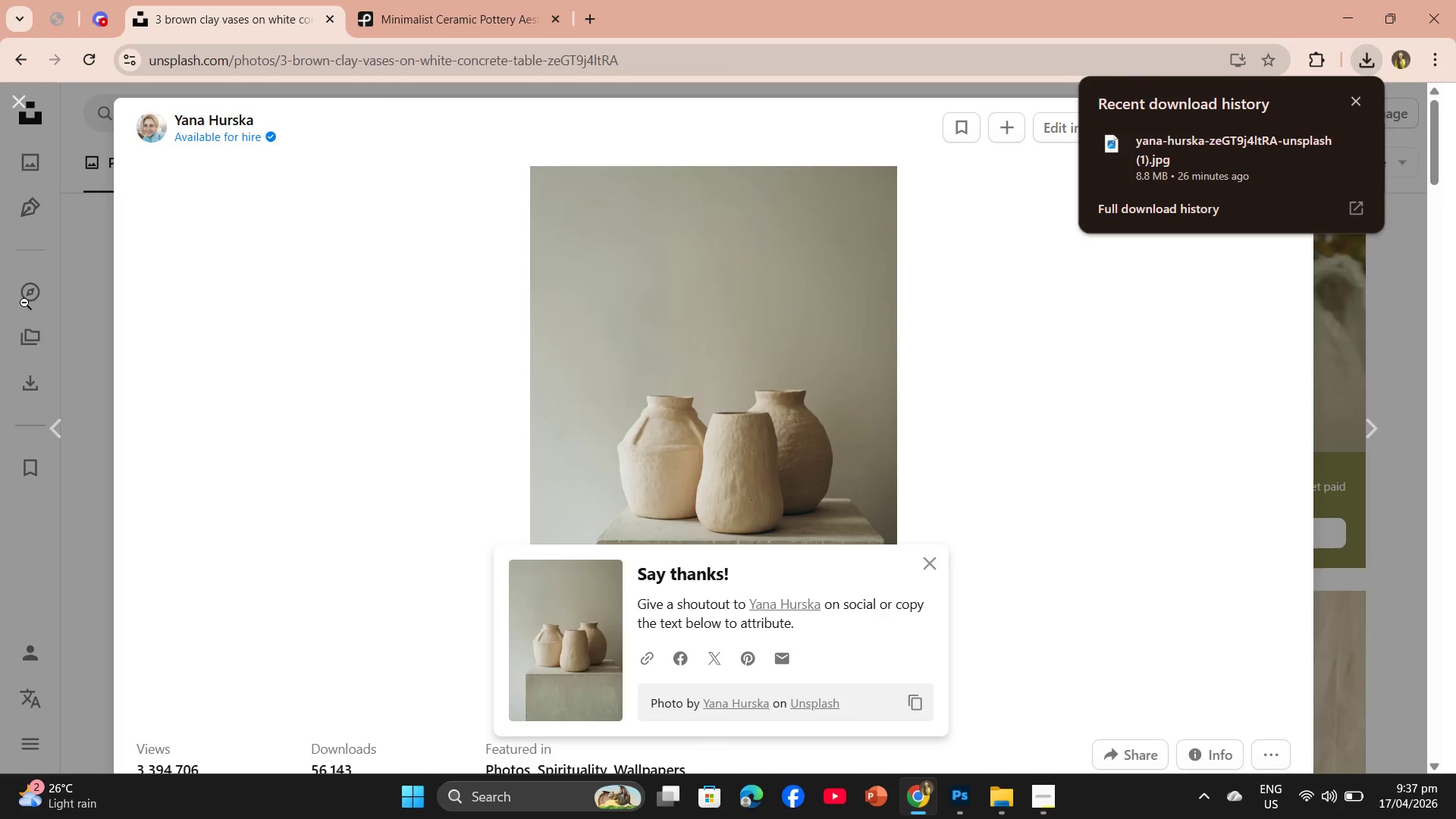 
scroll: coordinate [830, 308], scroll_direction: down, amount: 13.0
 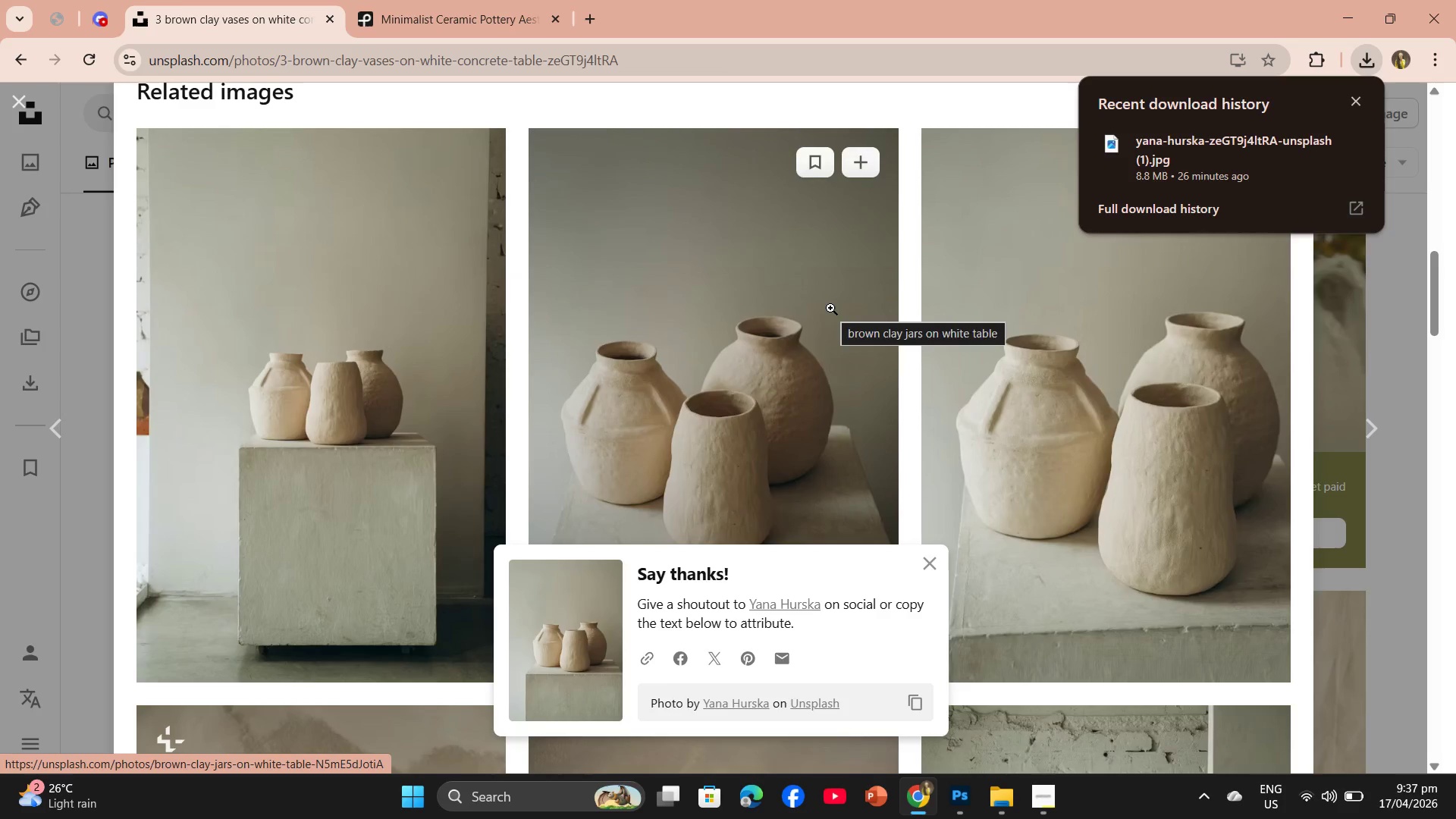 
scroll: coordinate [830, 308], scroll_direction: up, amount: 2.0
 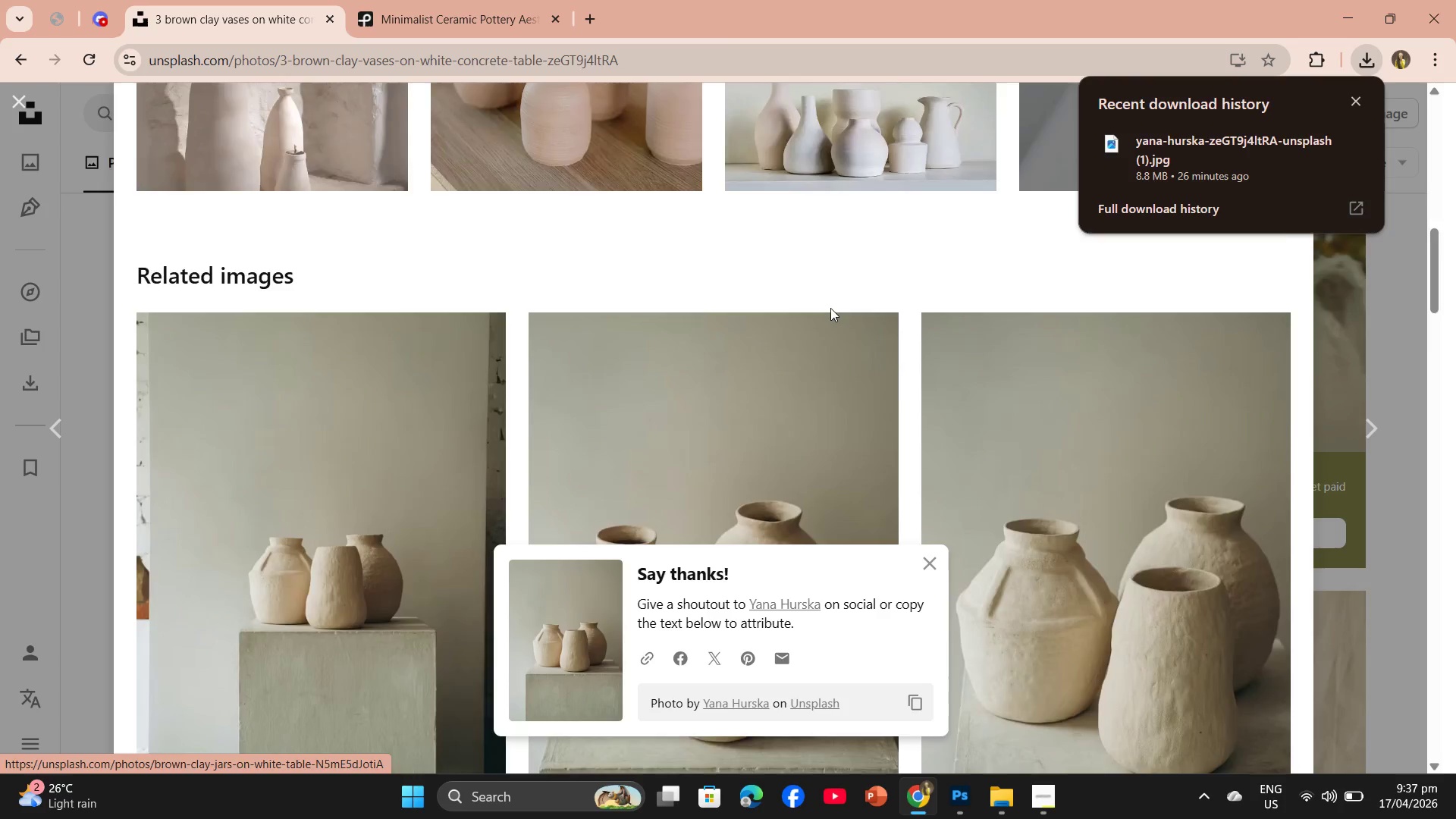 
scroll: coordinate [829, 302], scroll_direction: down, amount: 10.0
 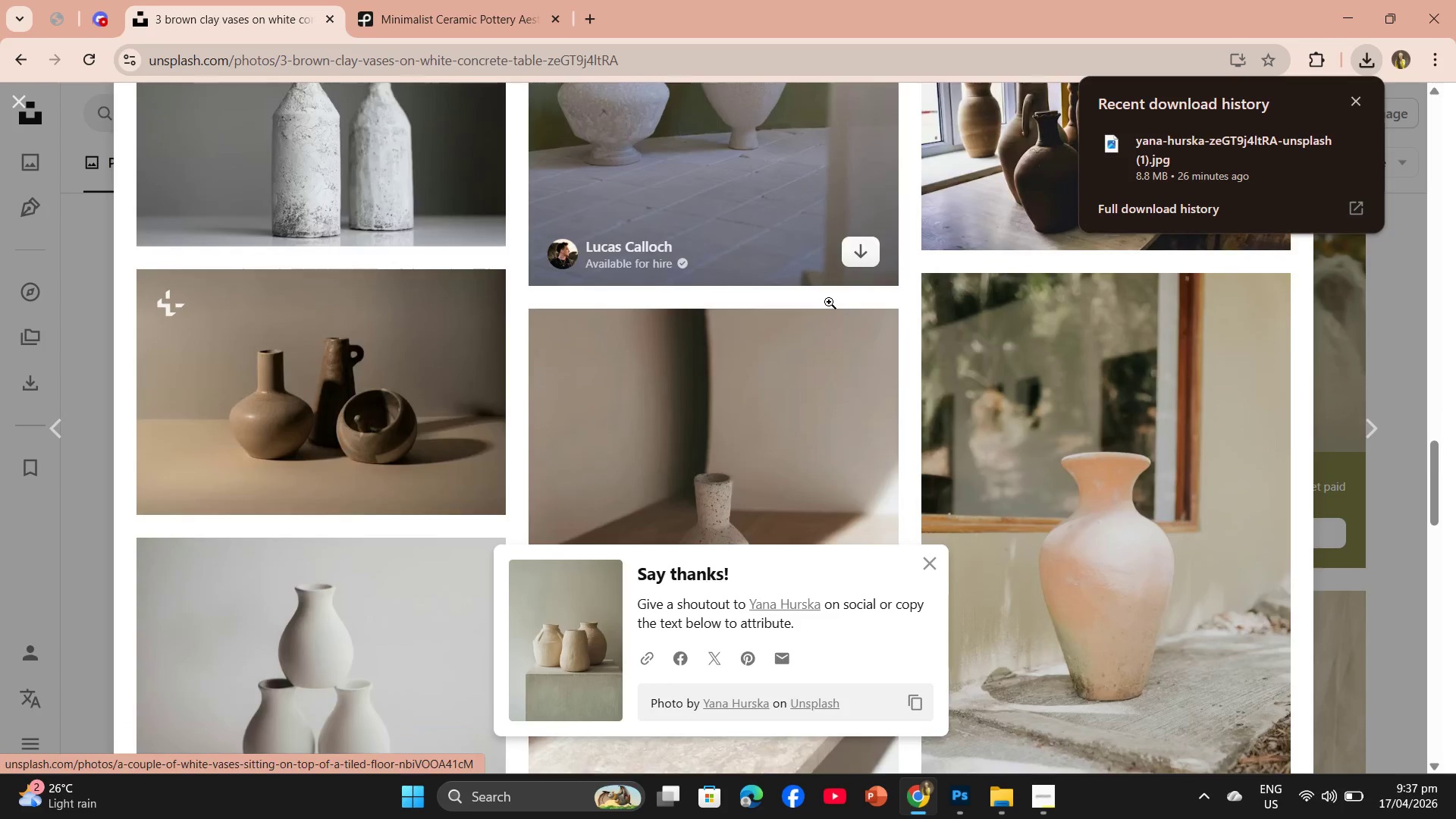 
scroll: coordinate [827, 300], scroll_direction: up, amount: 4.0
 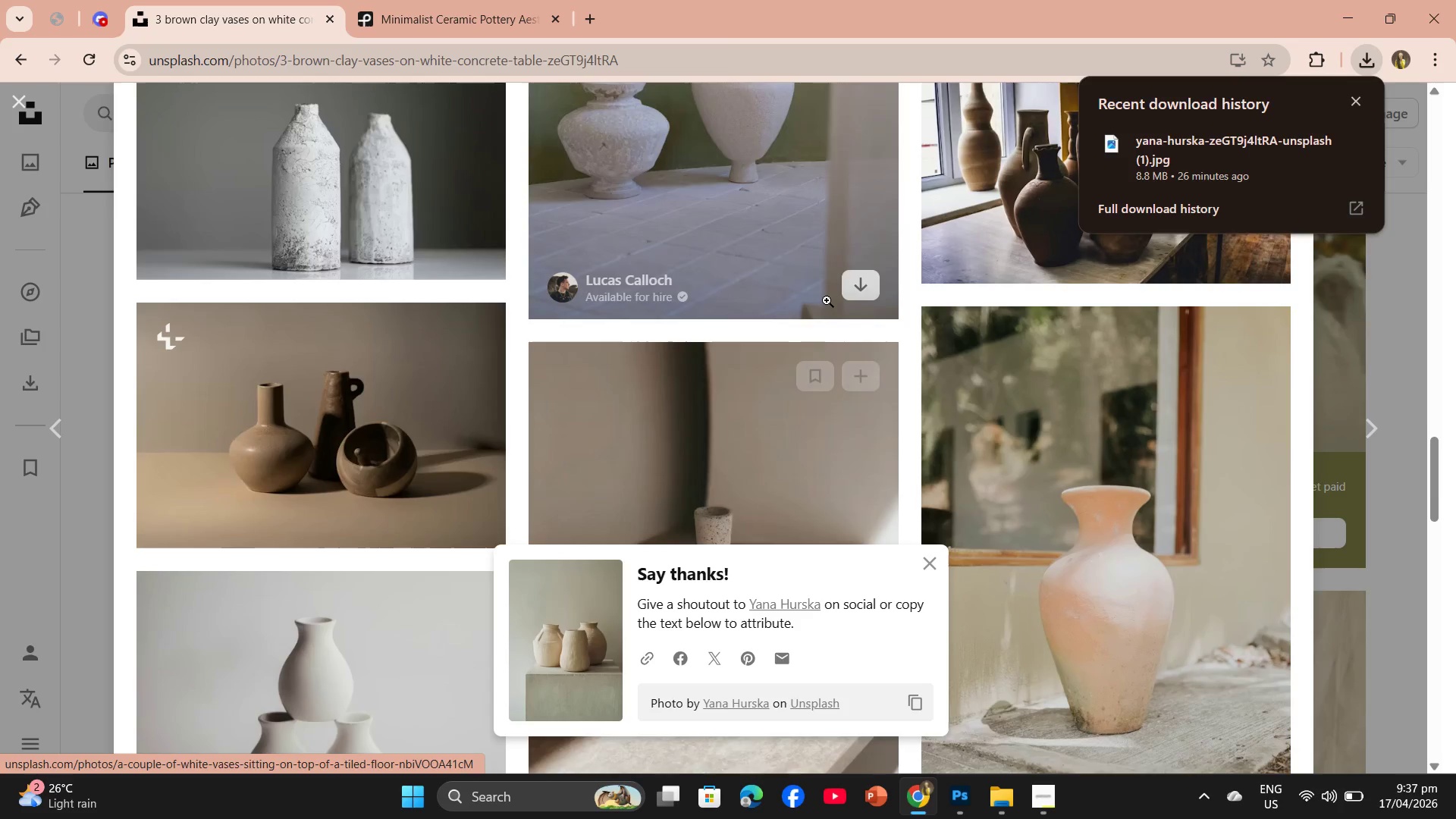 
scroll: coordinate [827, 300], scroll_direction: down, amount: 8.0
 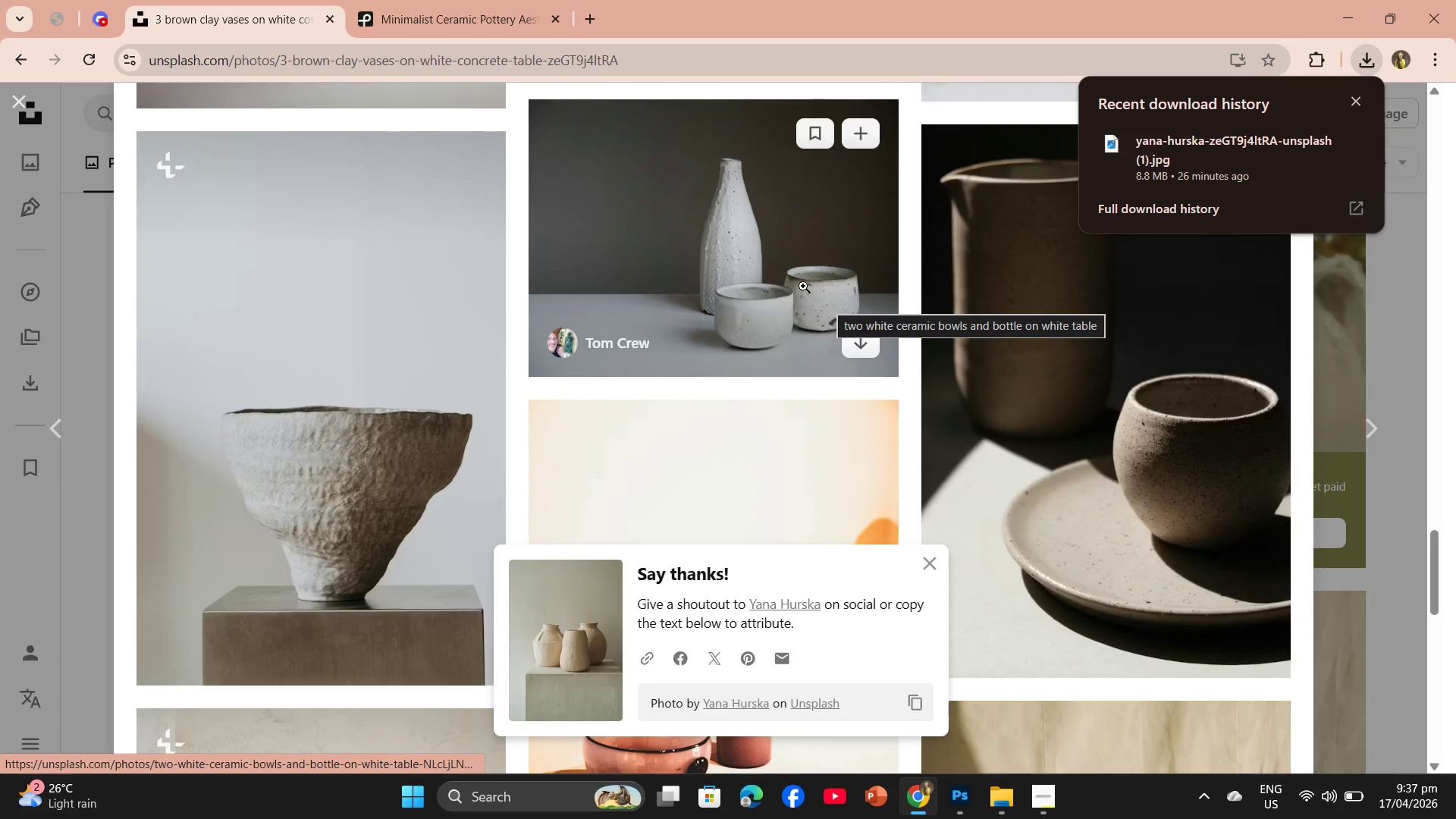 
left_click([777, 272])
 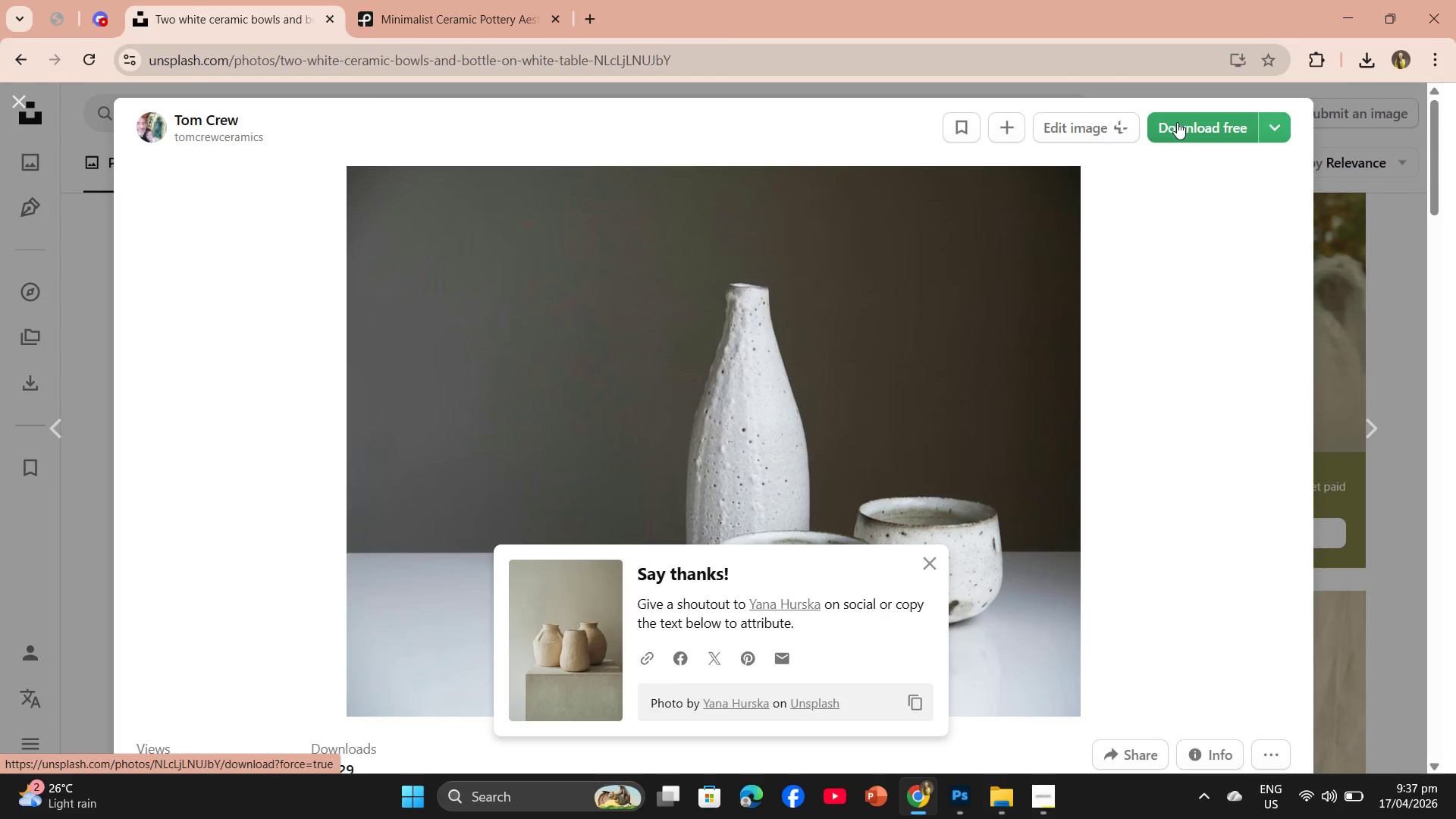 
left_click([1177, 122])
 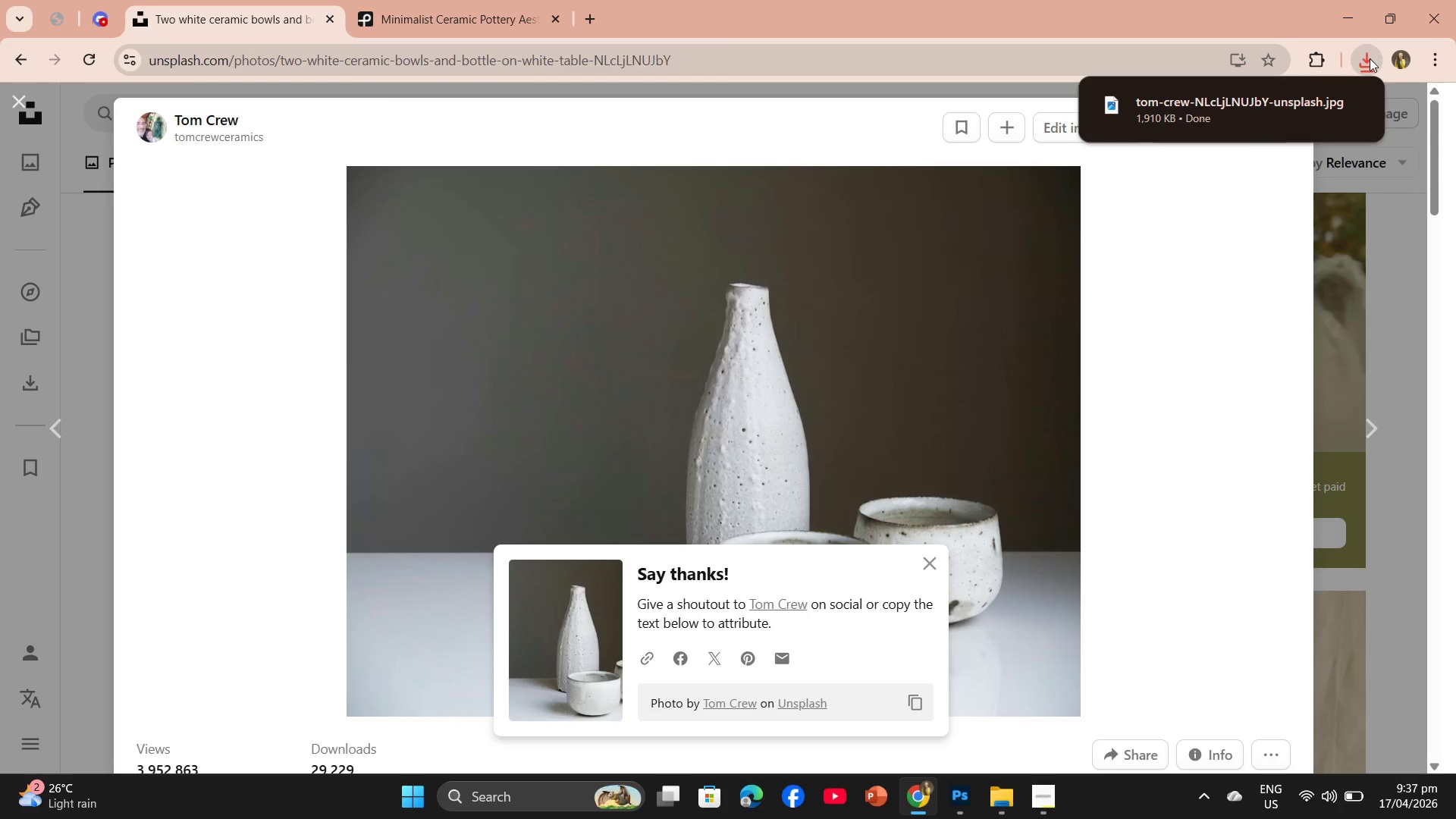 
left_click_drag(start_coordinate=[1197, 105], to_coordinate=[554, 538])
 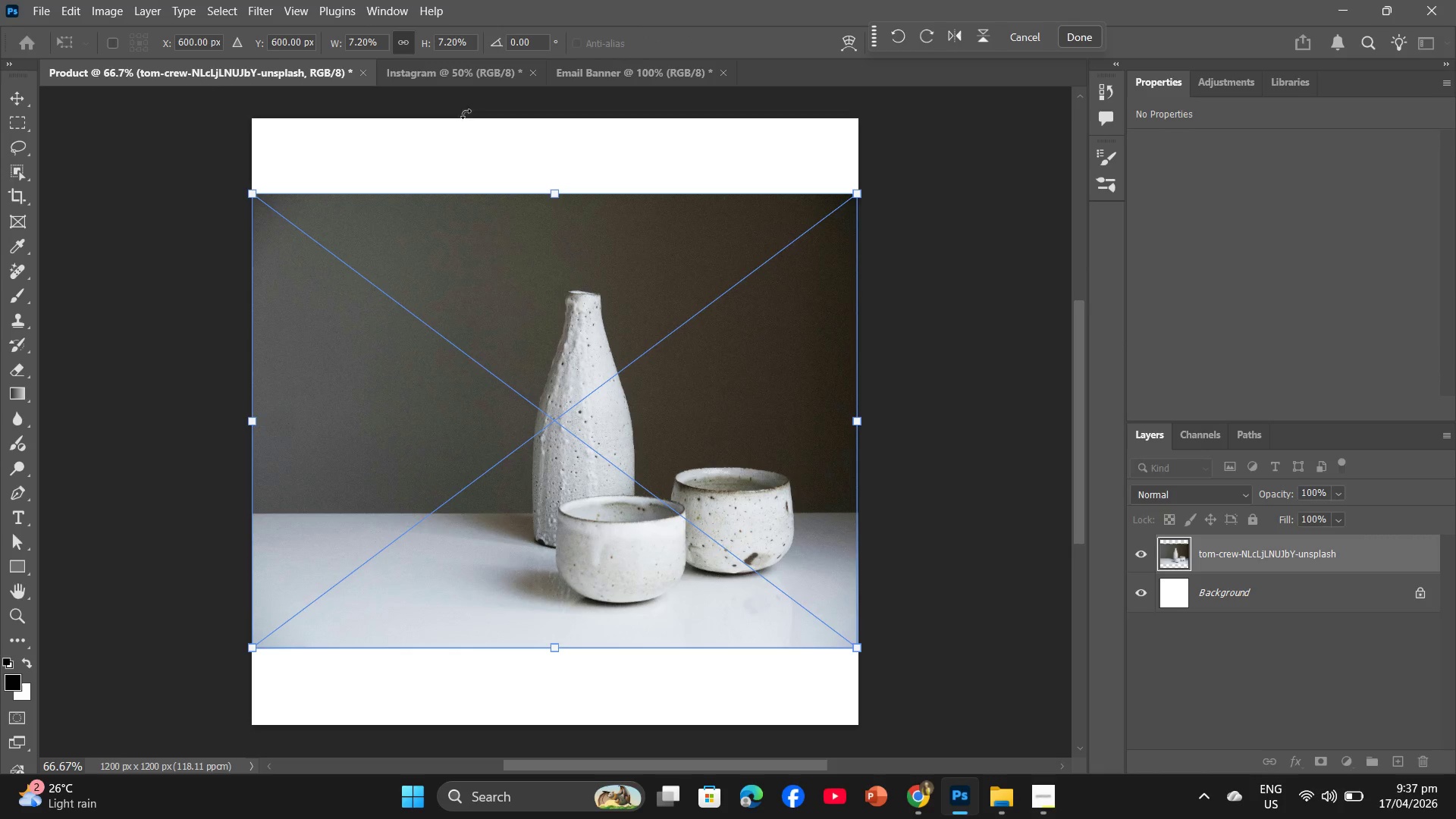 
wait(5.33)
 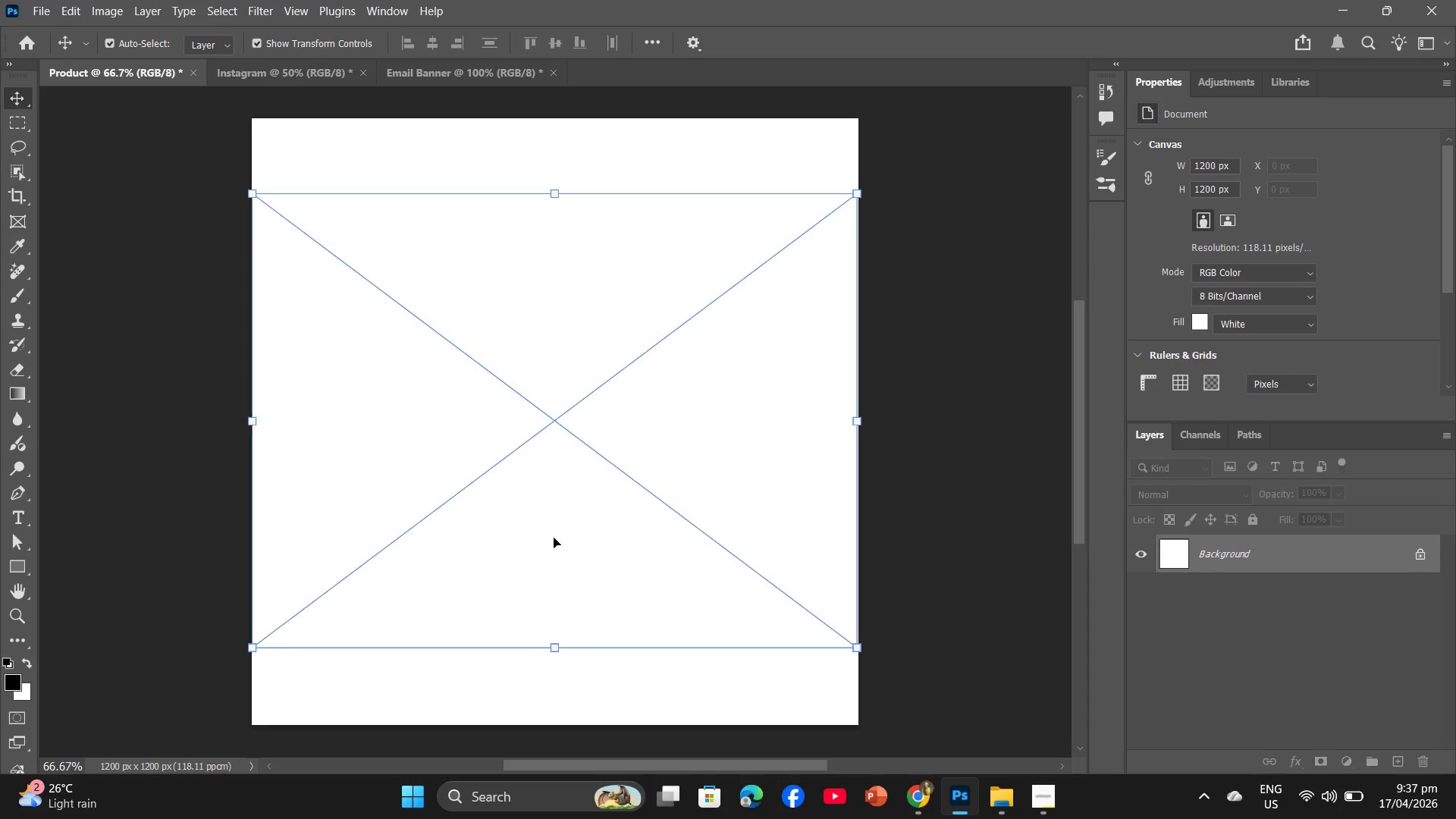 
left_click_drag(start_coordinate=[552, 190], to_coordinate=[556, 119])
 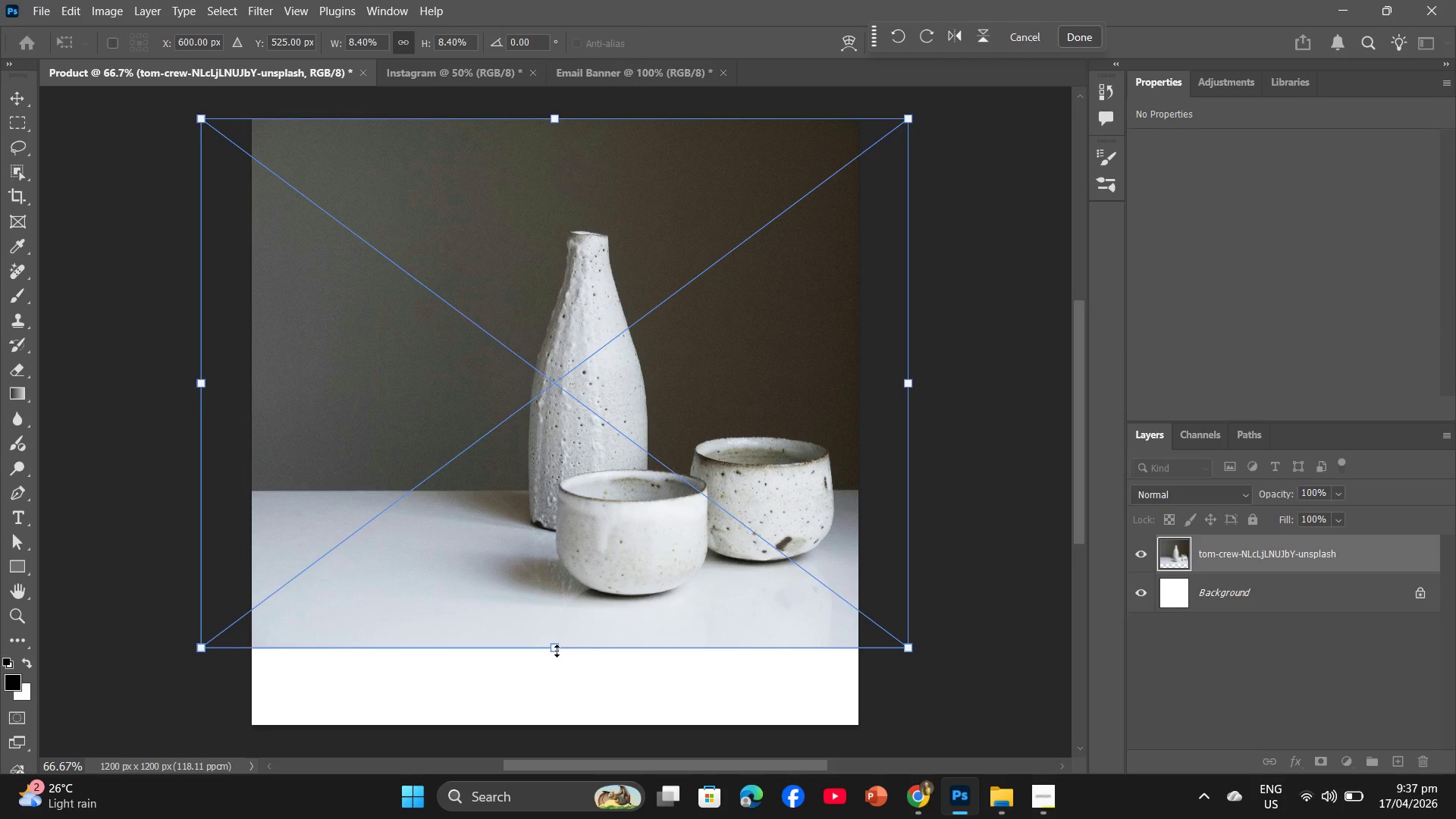 
left_click_drag(start_coordinate=[557, 648], to_coordinate=[561, 719])
 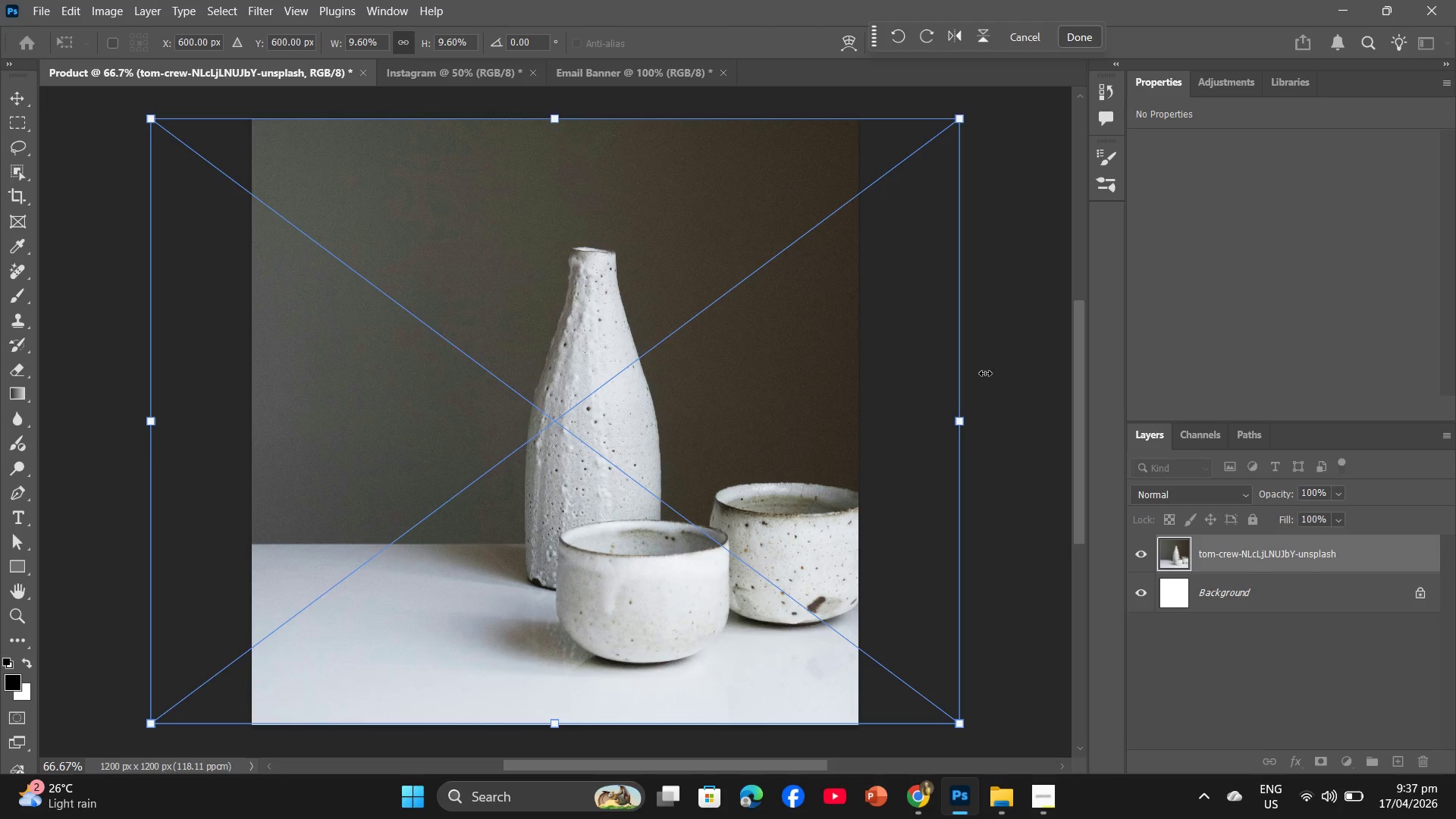 
left_click([1081, 39])
 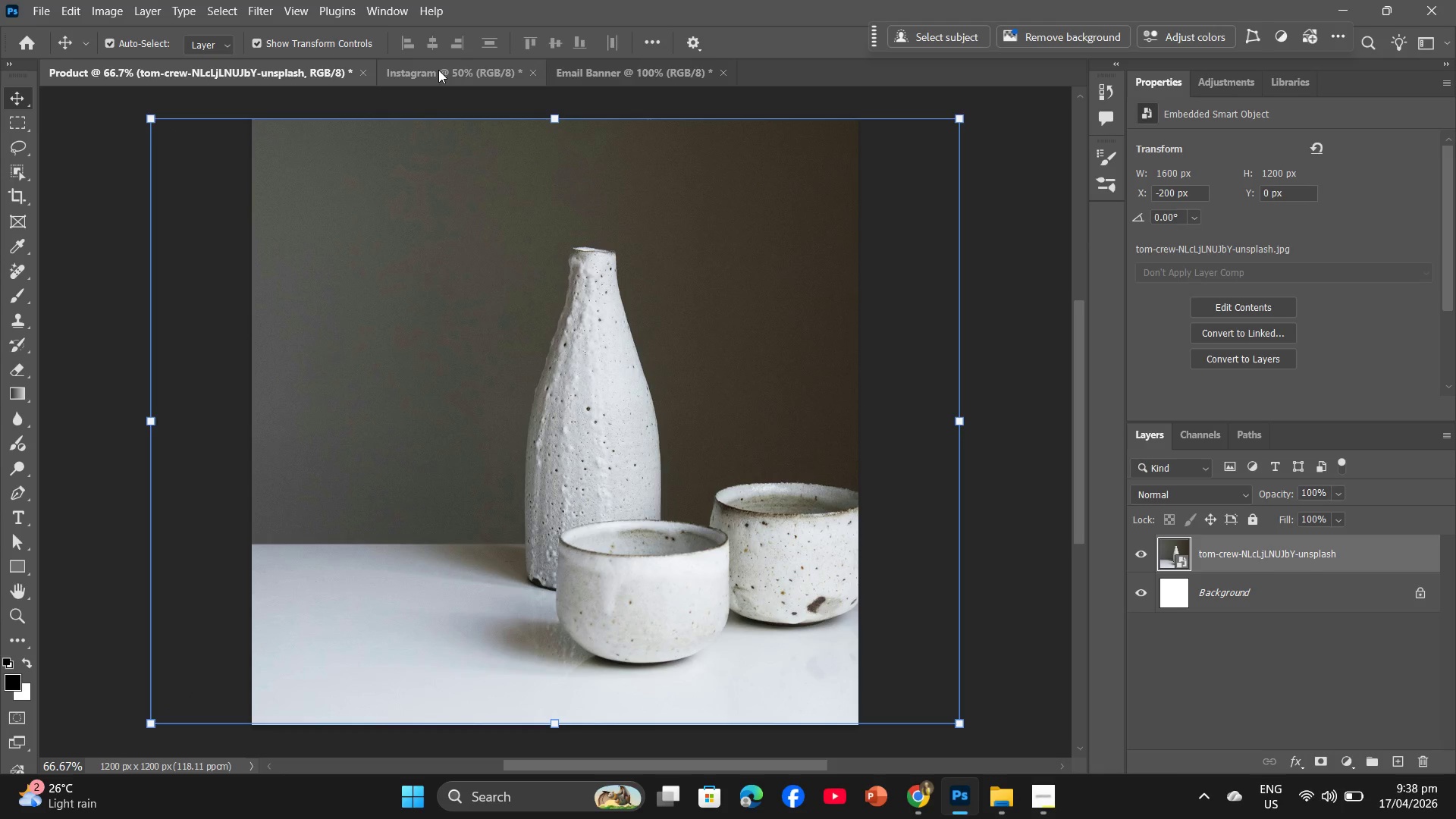 
left_click([438, 70])
 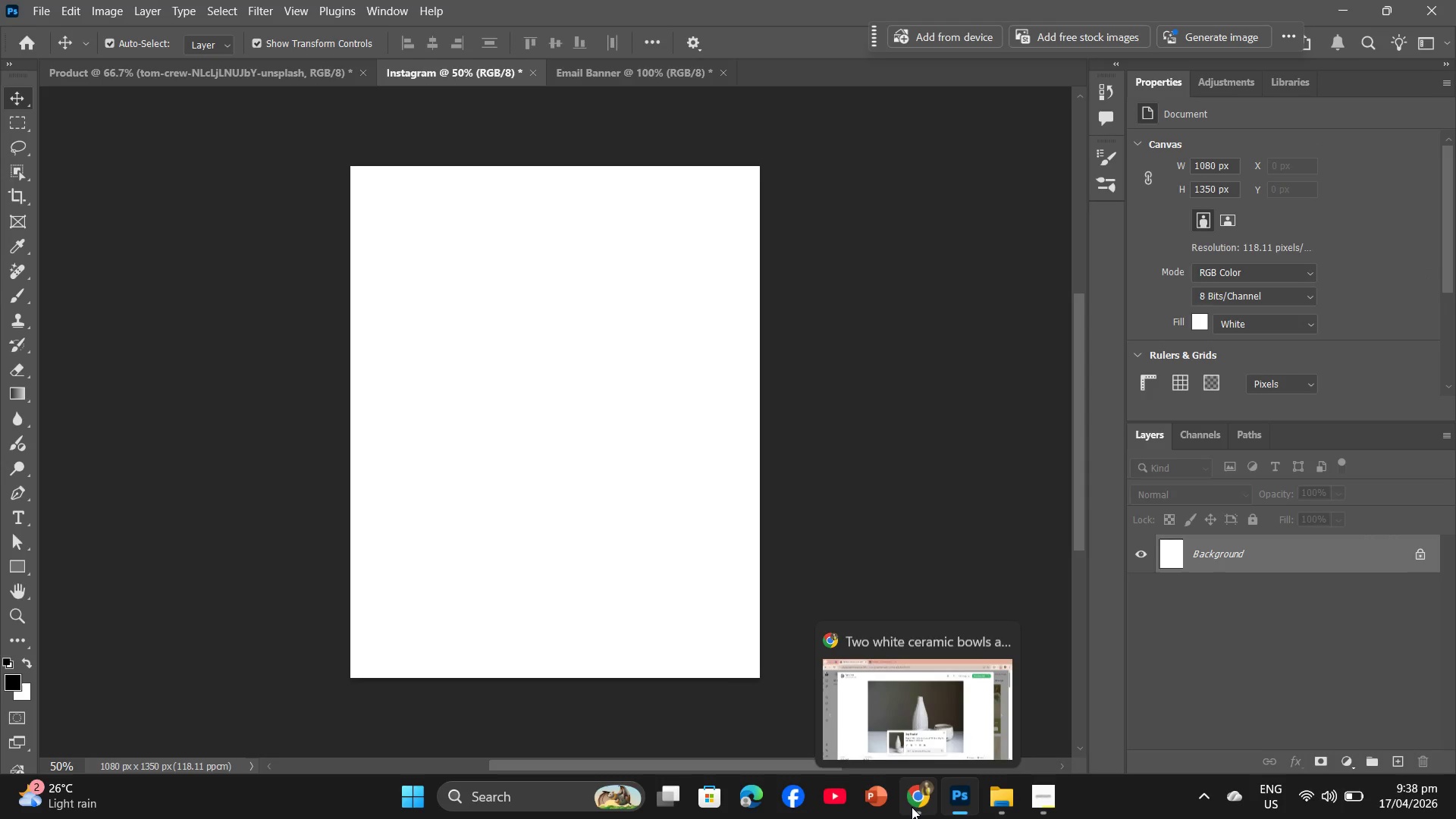 
left_click([912, 807])
 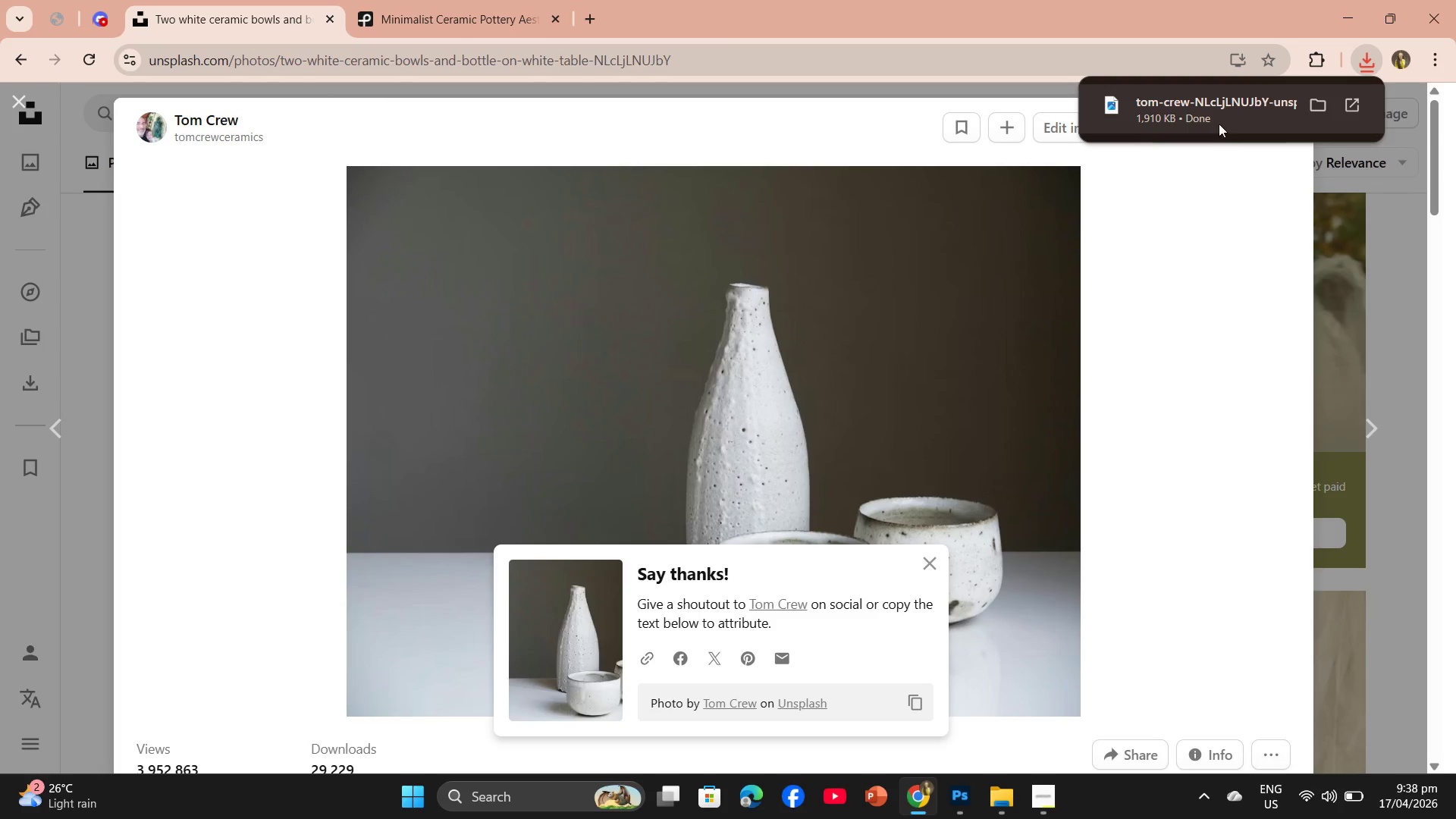 
left_click_drag(start_coordinate=[1216, 111], to_coordinate=[579, 497])
 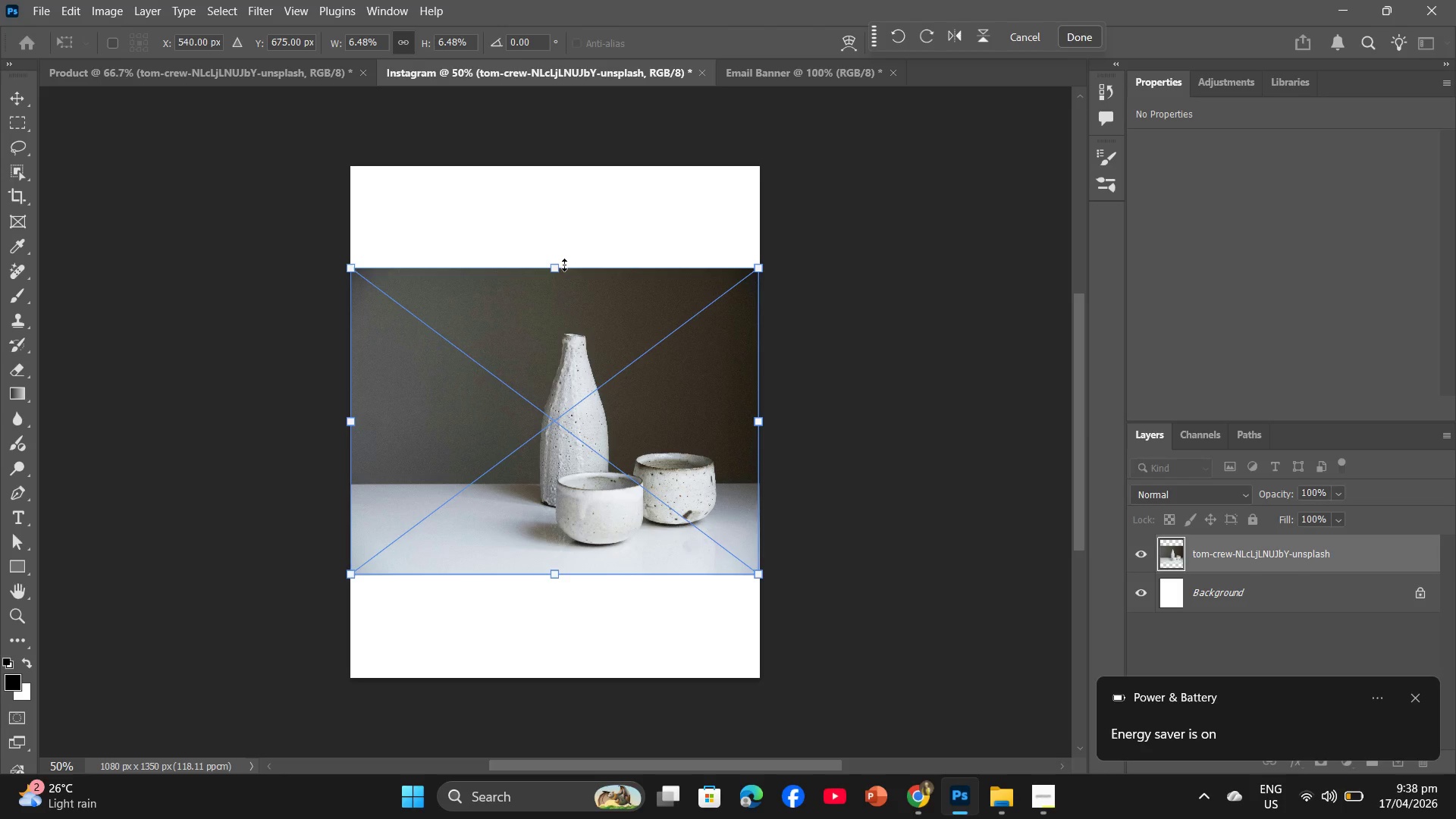 
left_click_drag(start_coordinate=[554, 266], to_coordinate=[561, 168])
 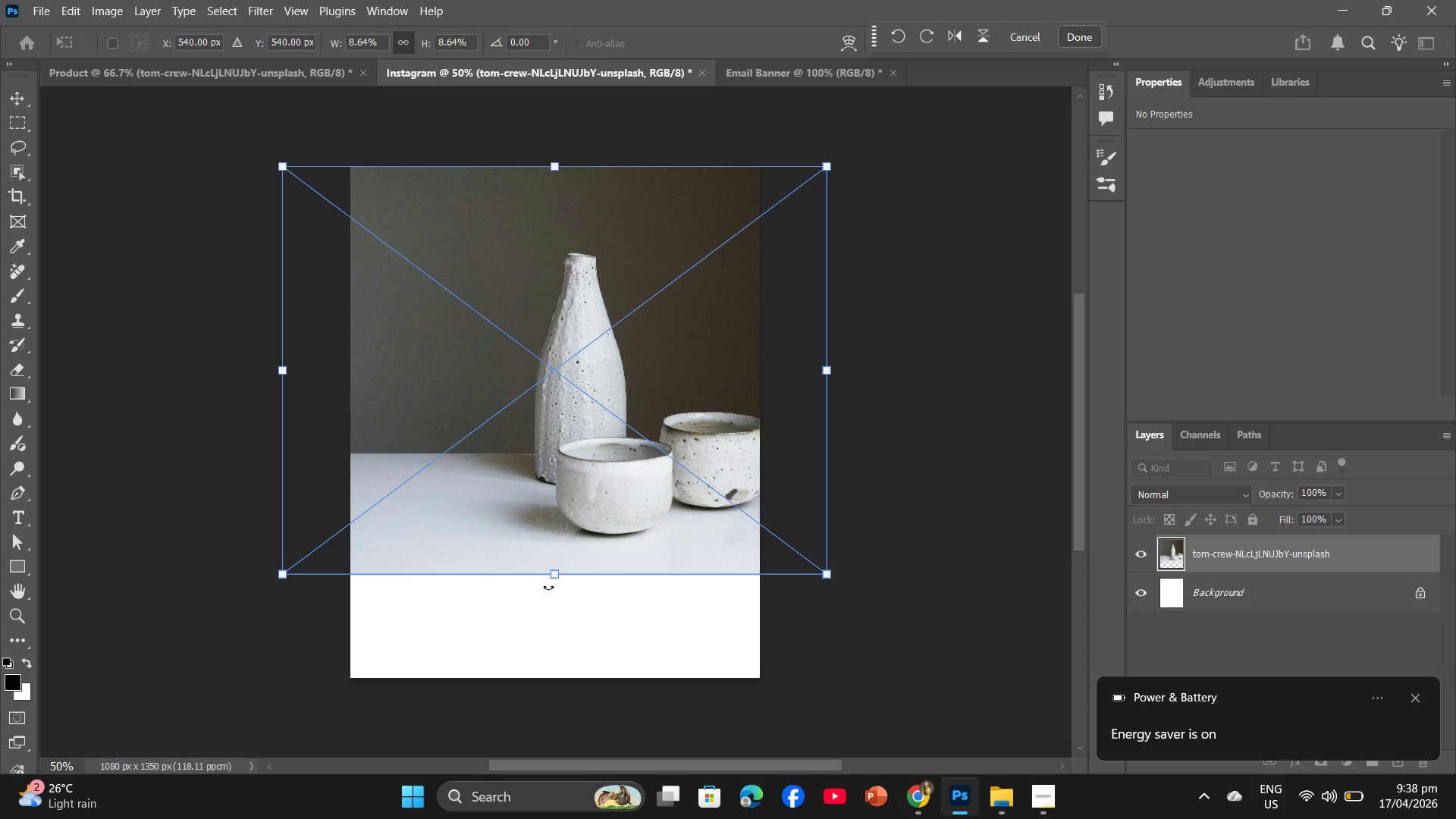 
left_click_drag(start_coordinate=[557, 575], to_coordinate=[564, 673])
 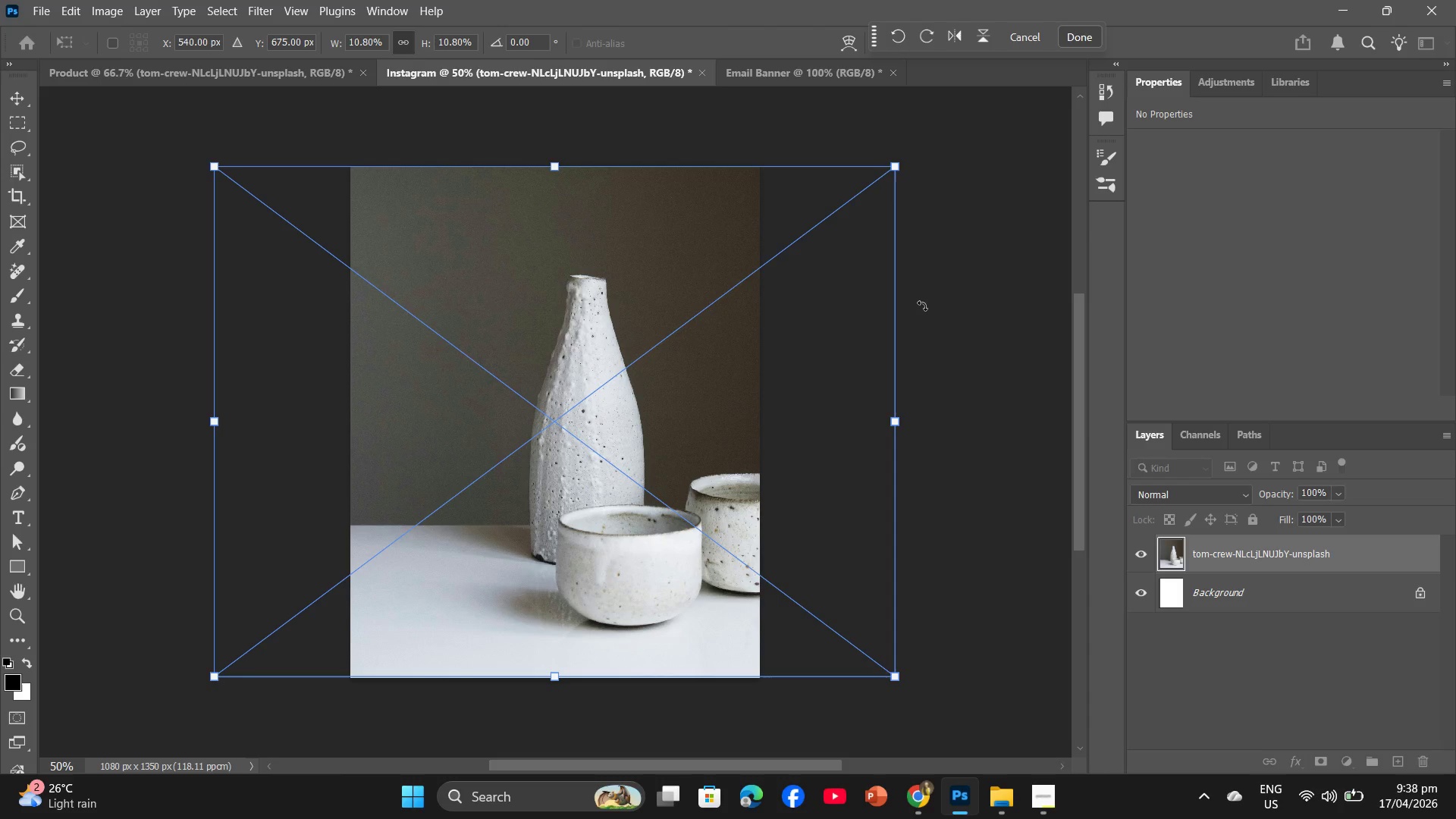 
wait(38.67)
 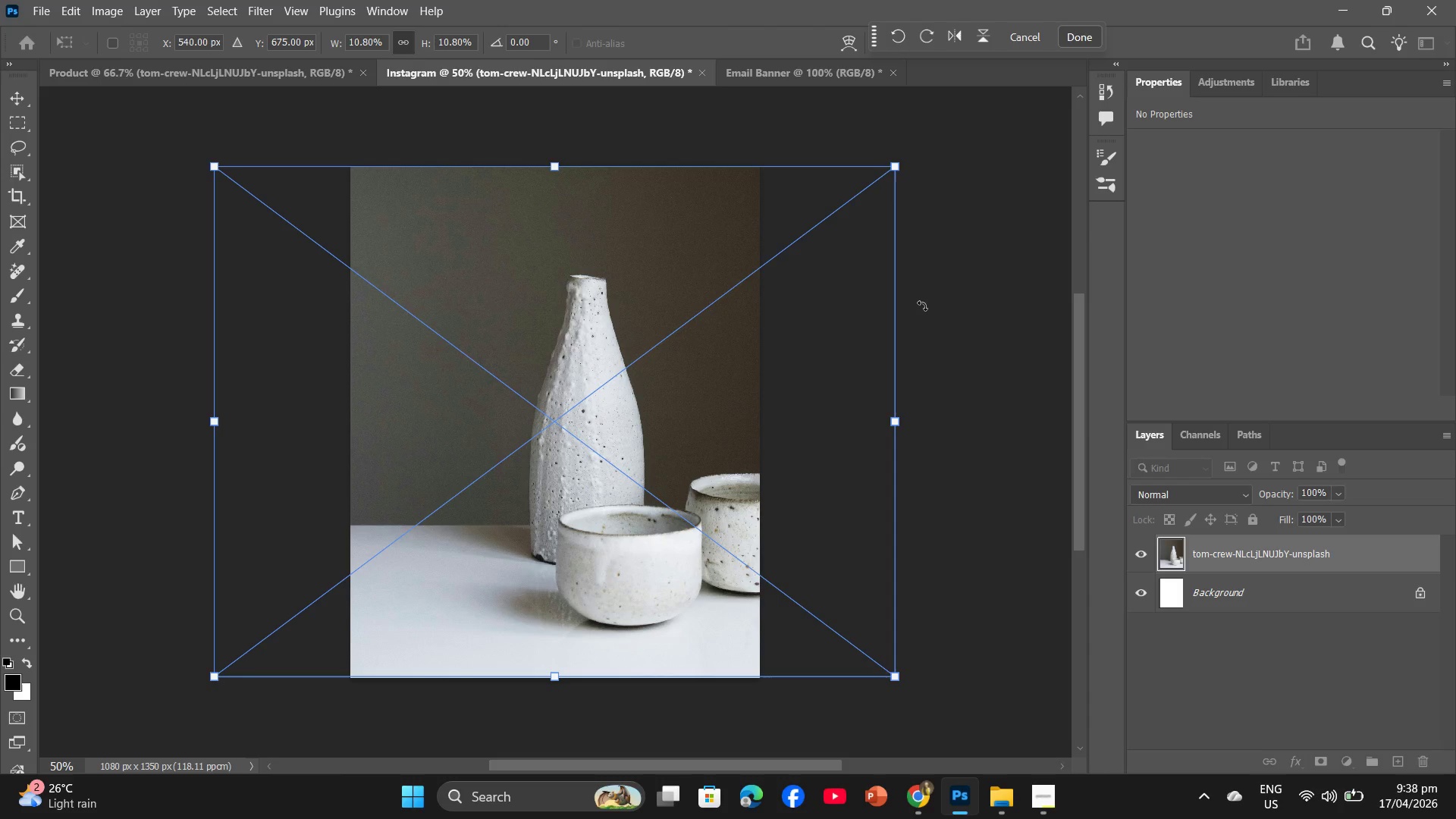 
left_click([1087, 39])
 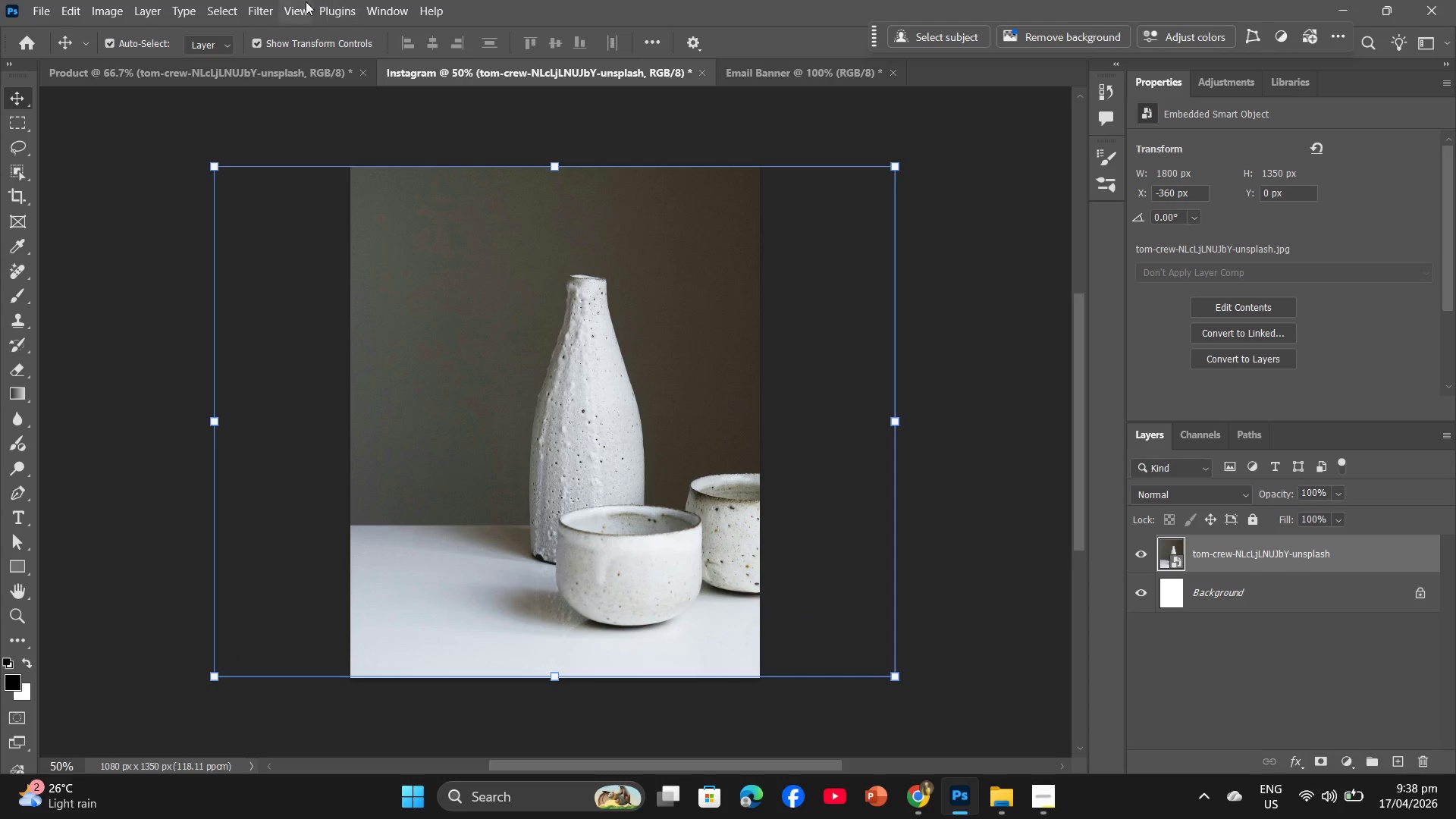 
left_click([266, 5])
 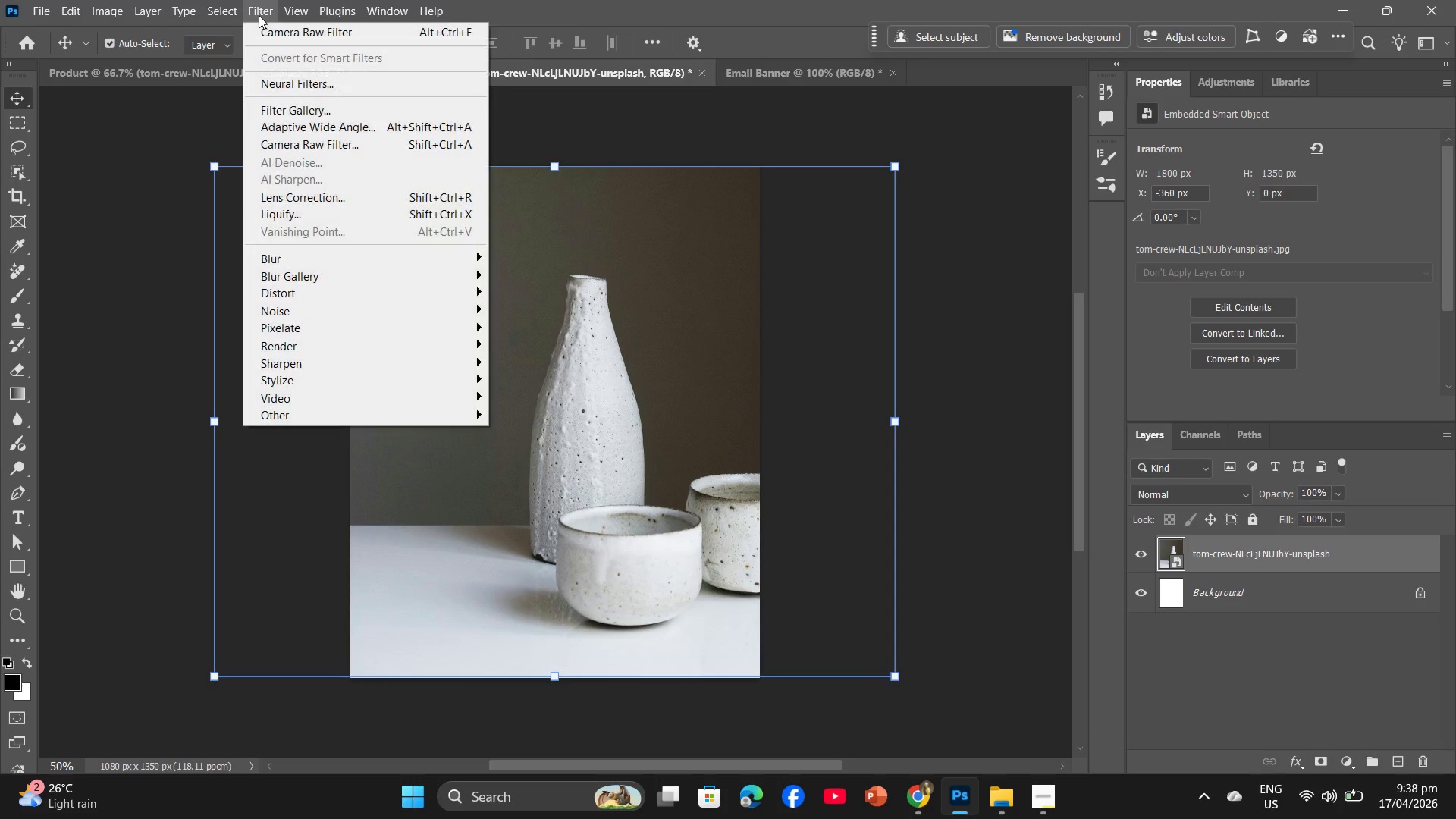 
left_click([265, 33])
 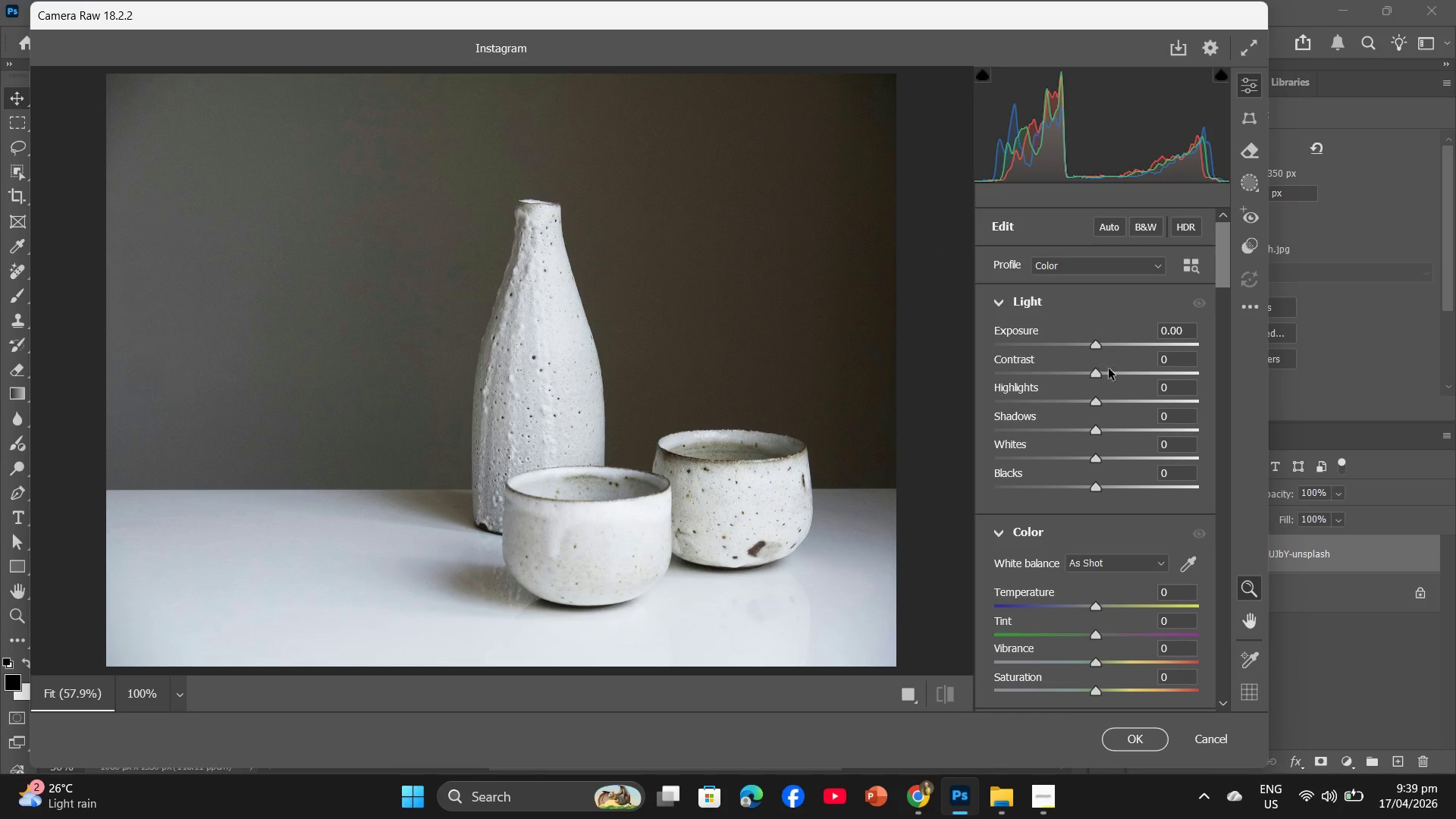 
left_click([1165, 364])
 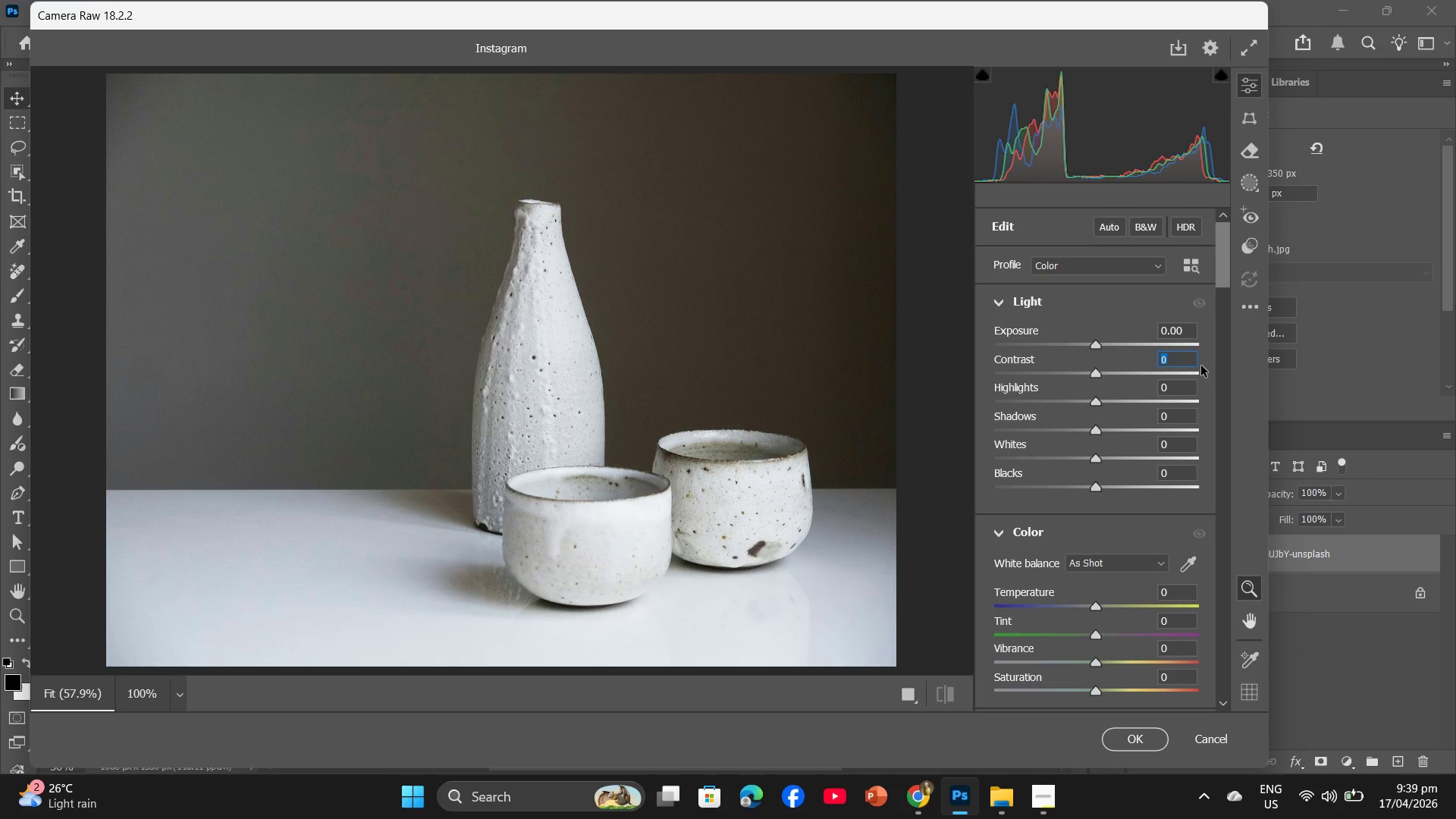 
key(Numpad1)
 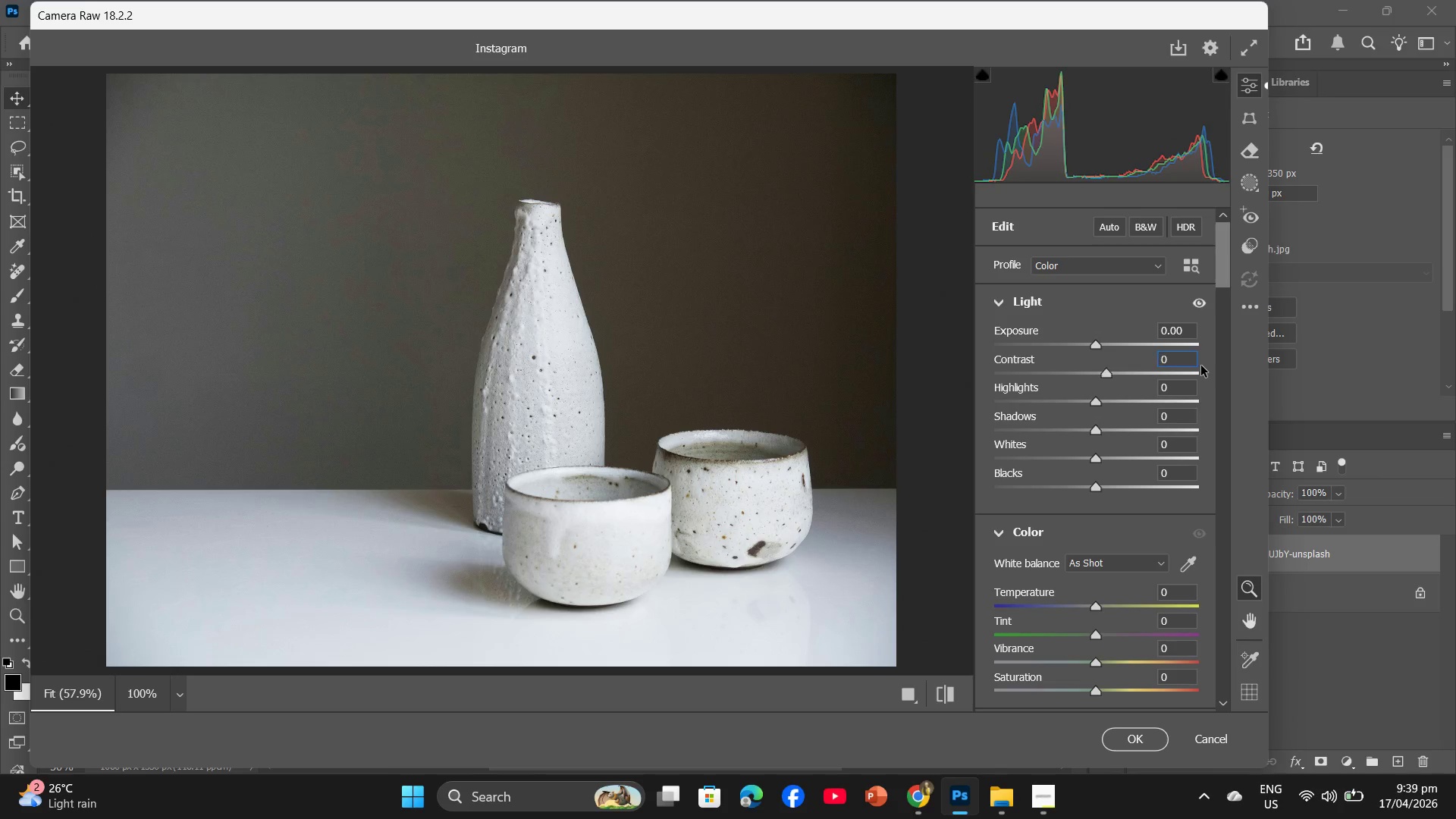 
key(Numpad0)
 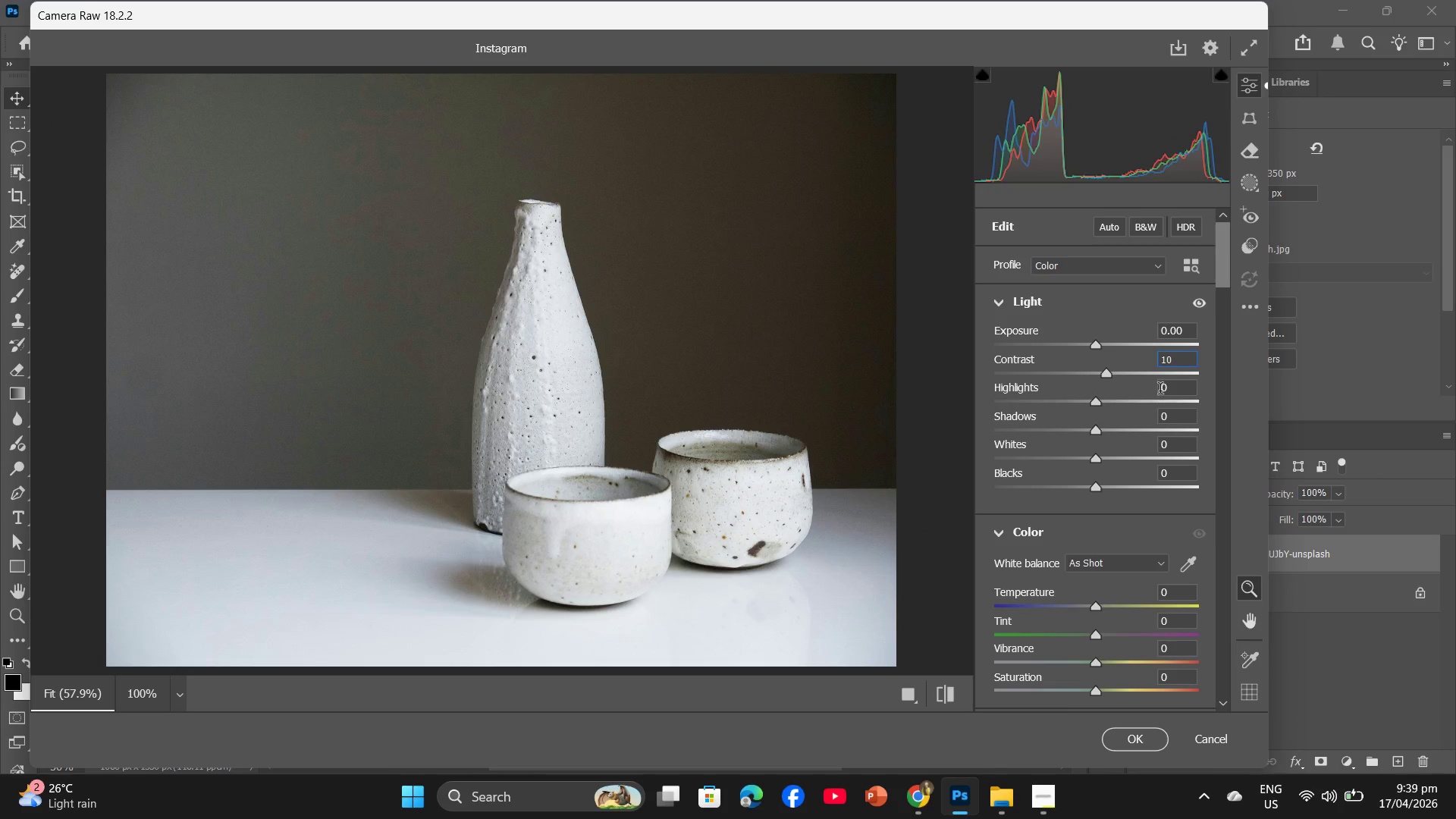 
left_click([1165, 390])
 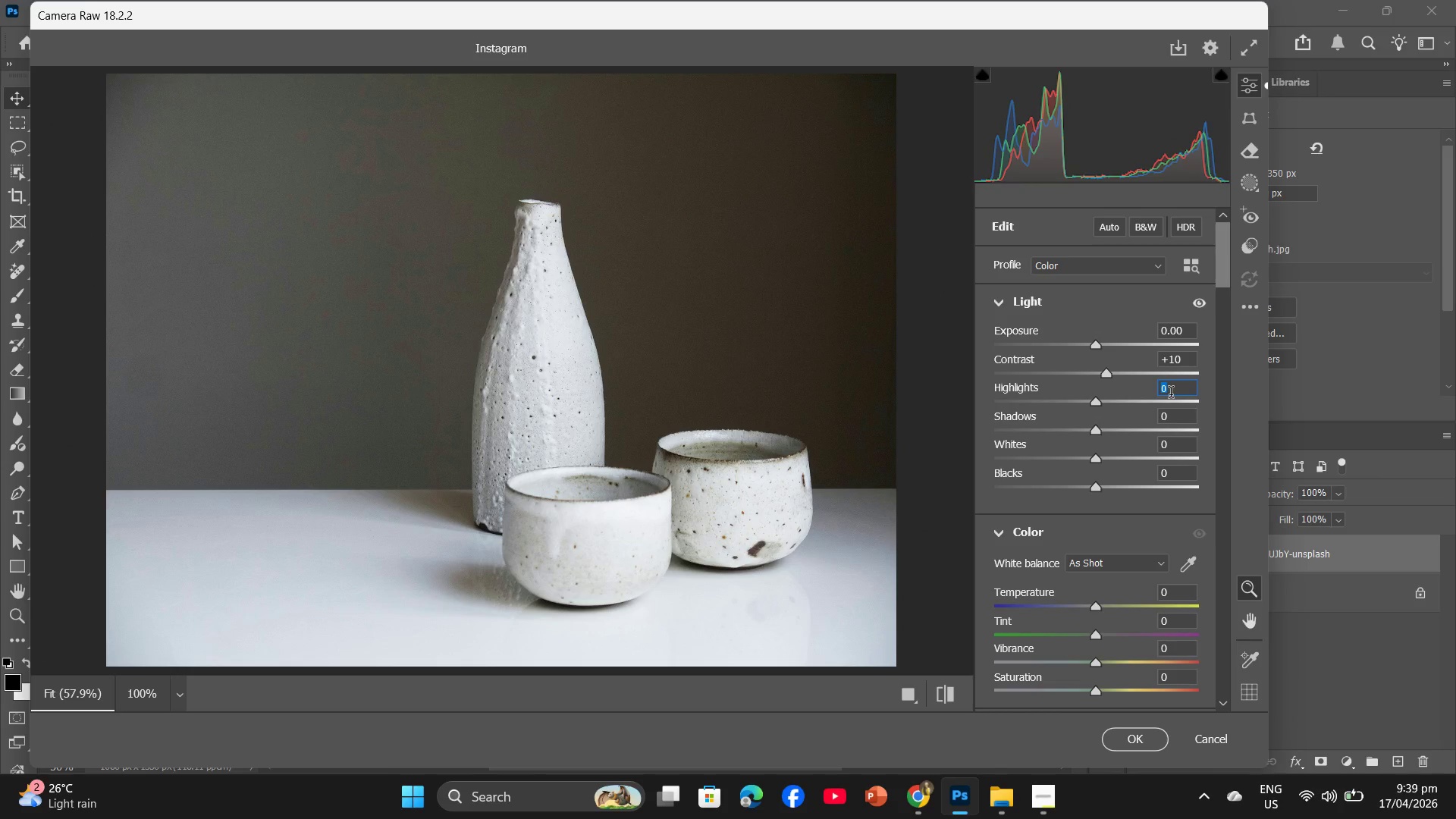 
key(Minus)
 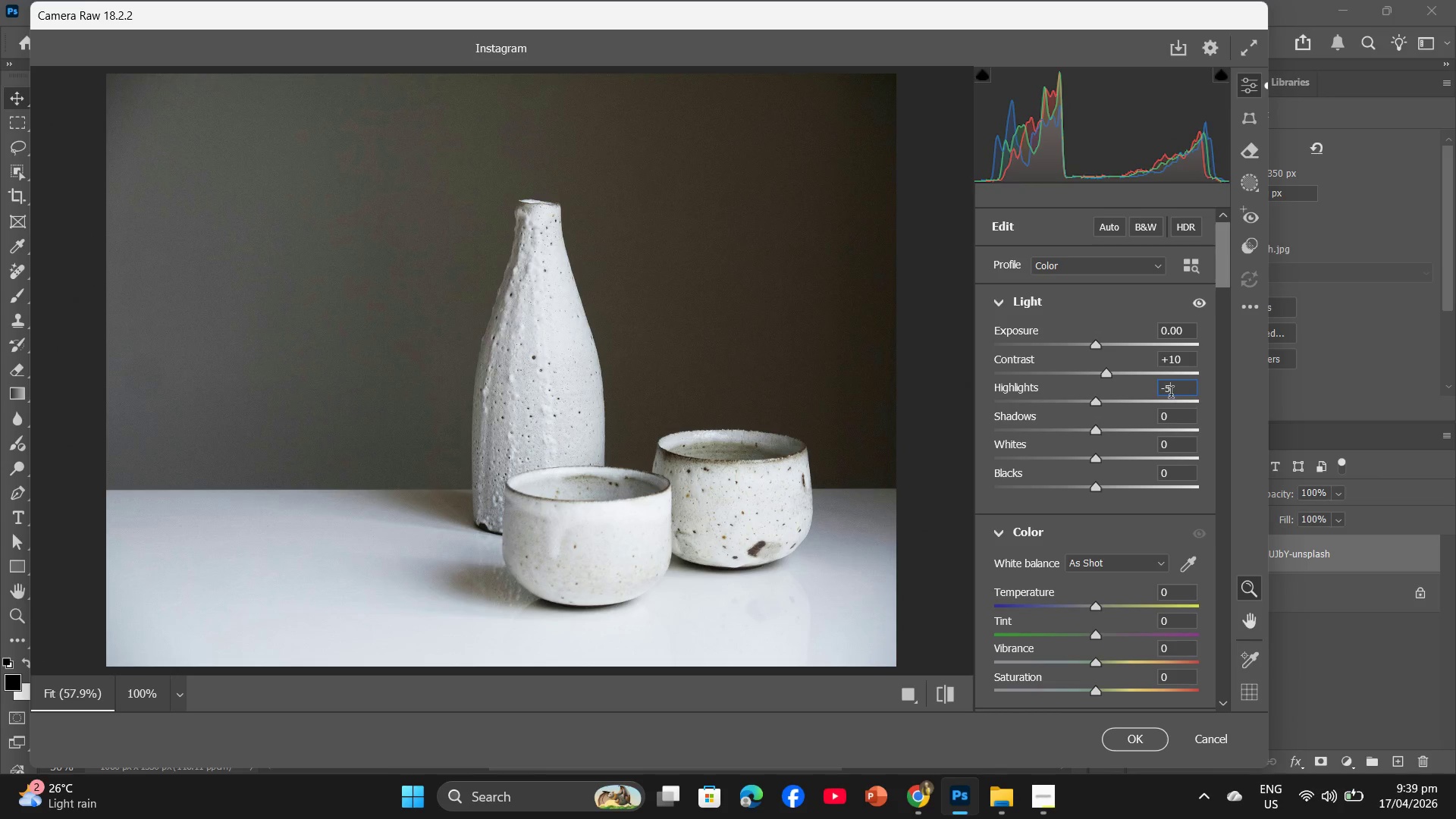 
key(Numpad5)
 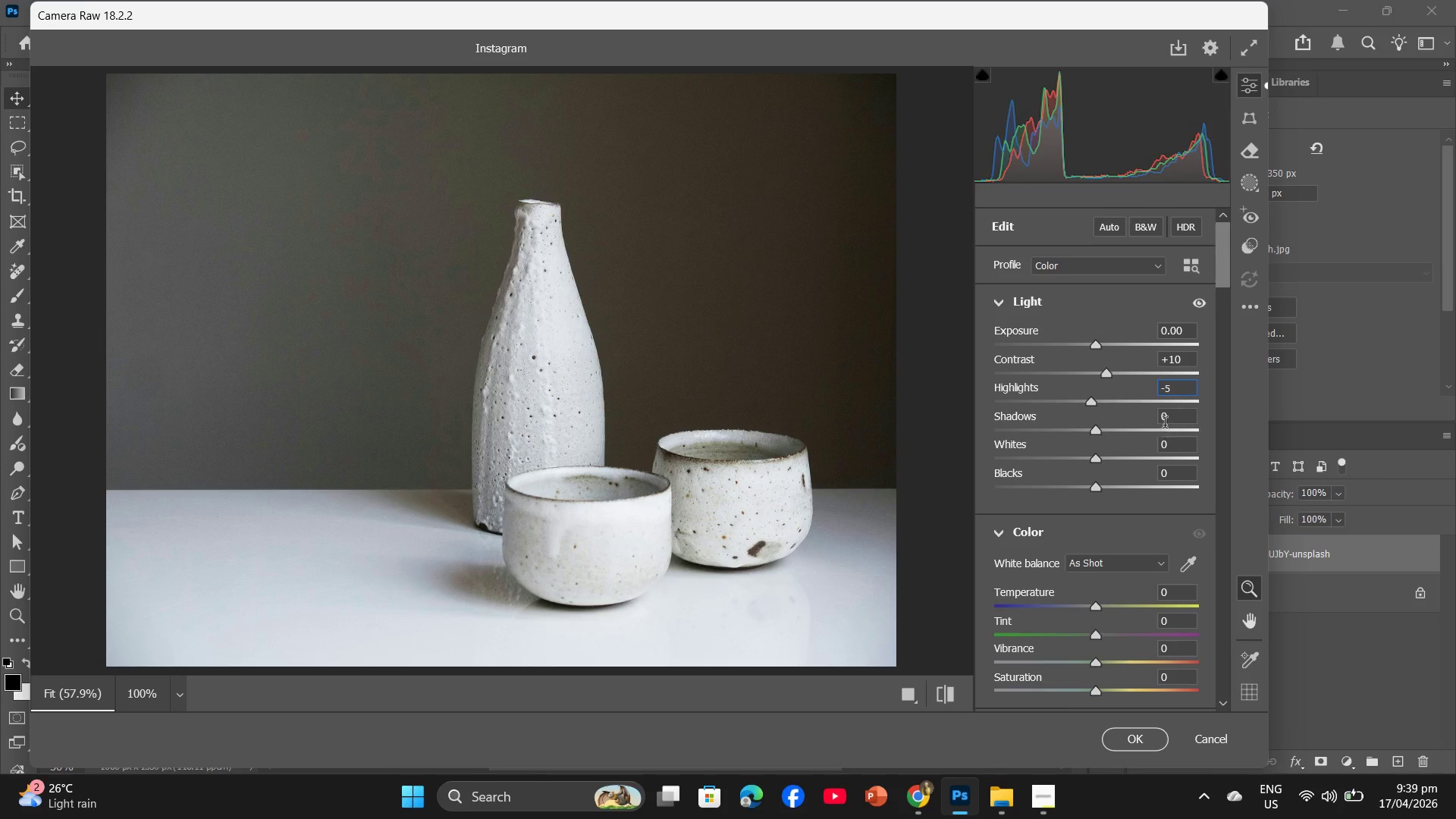 
left_click([1163, 419])
 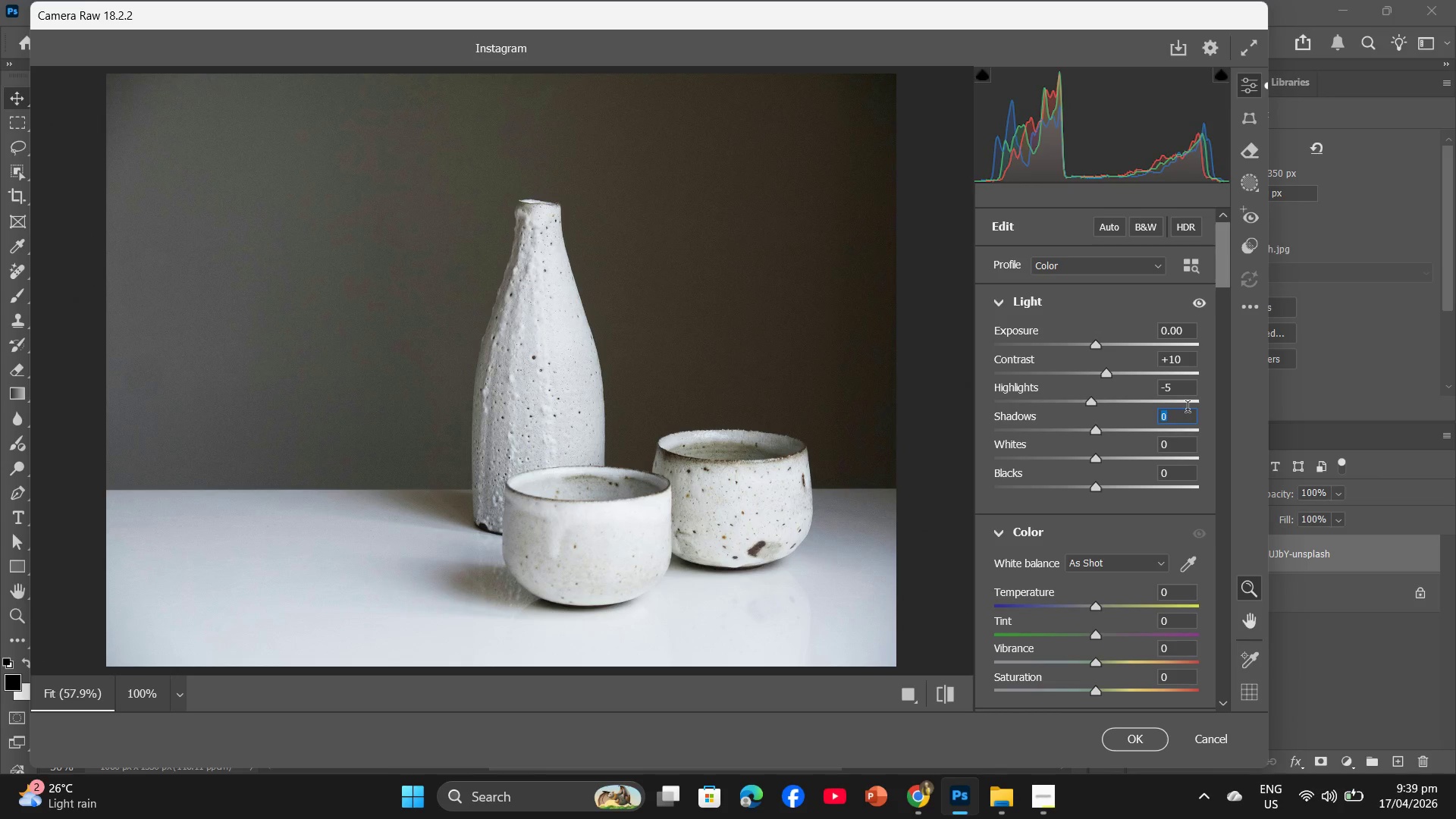 
key(Numpad5)
 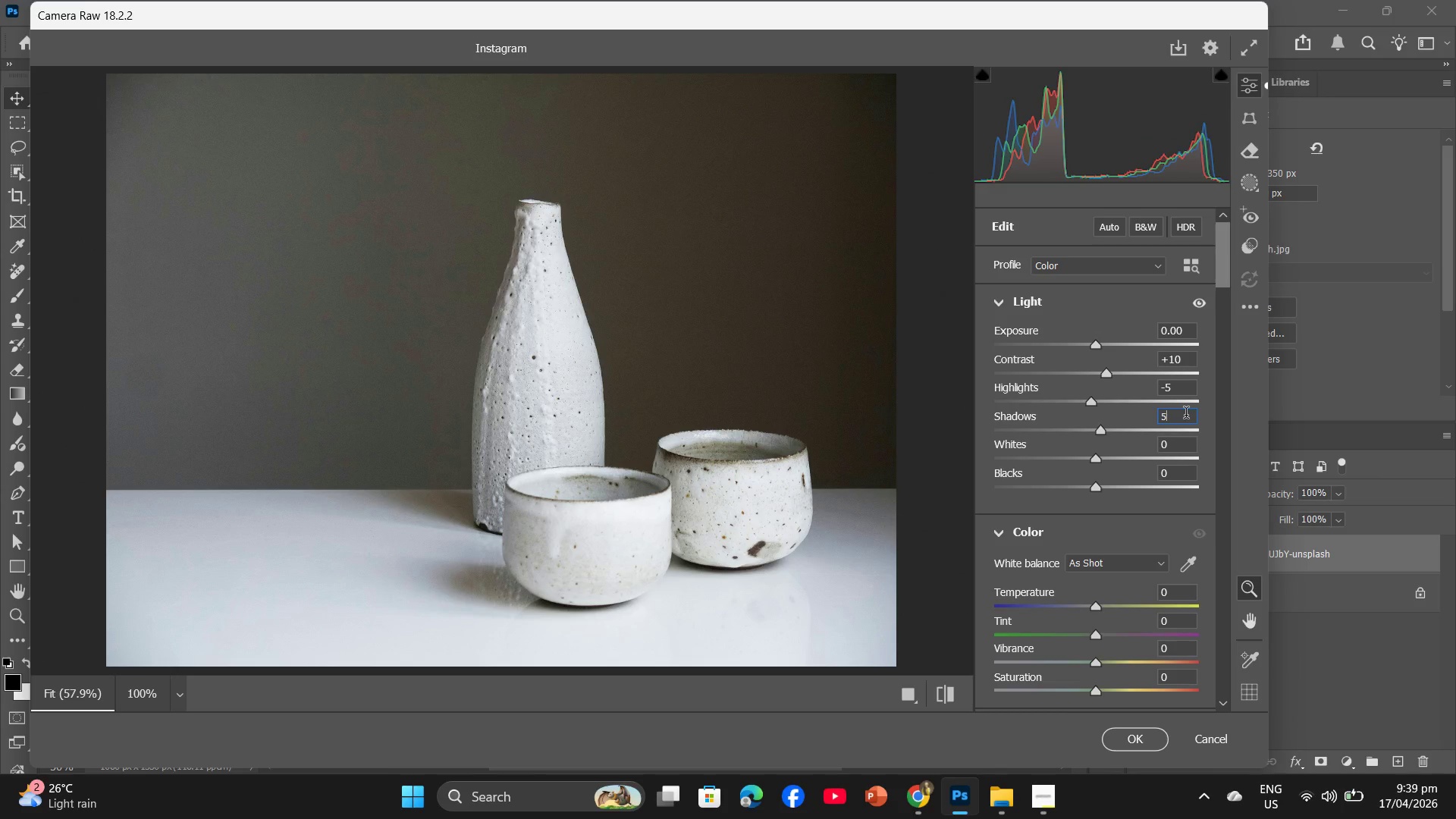 
wait(14.5)
 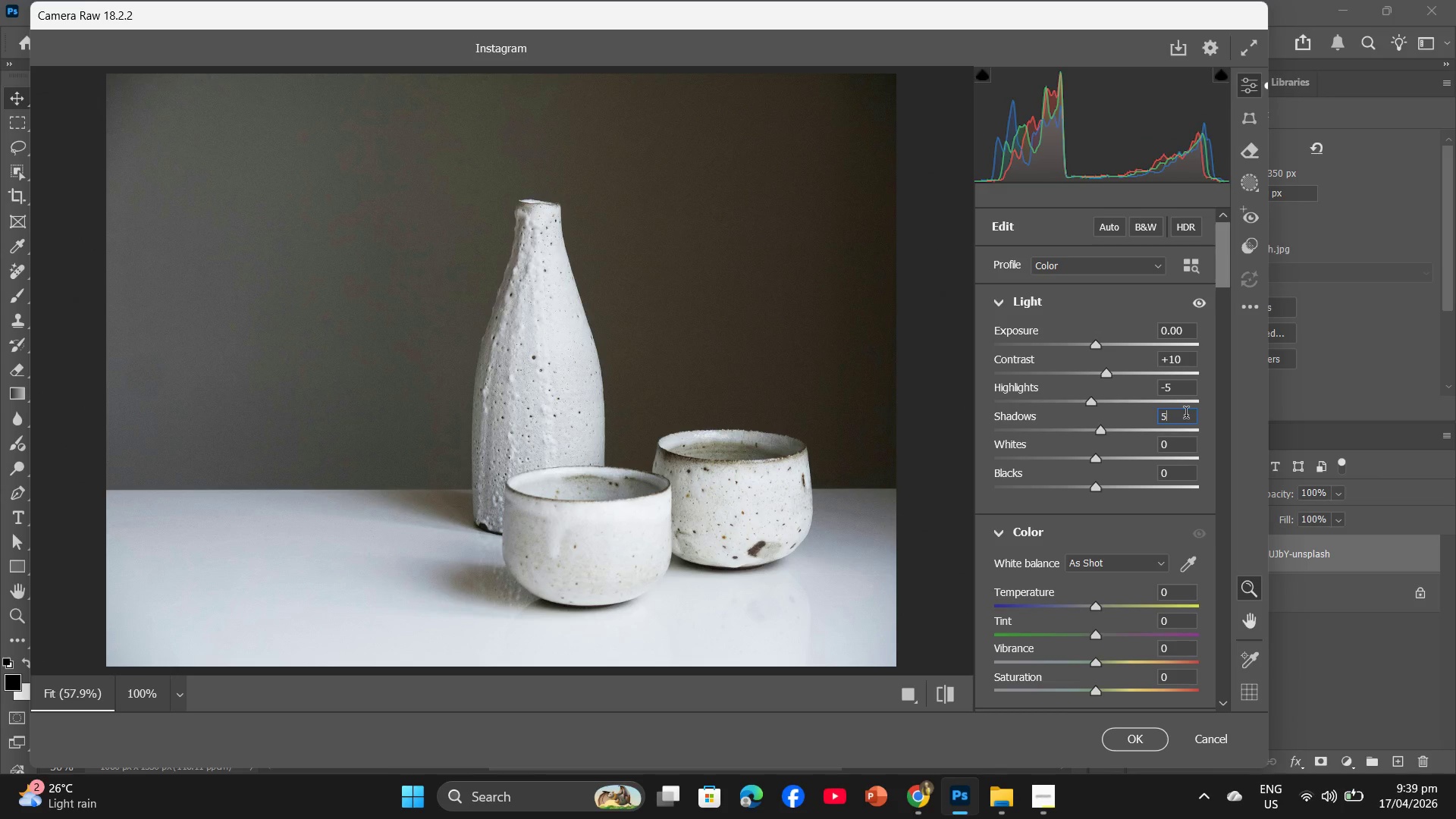 
left_click([1168, 592])
 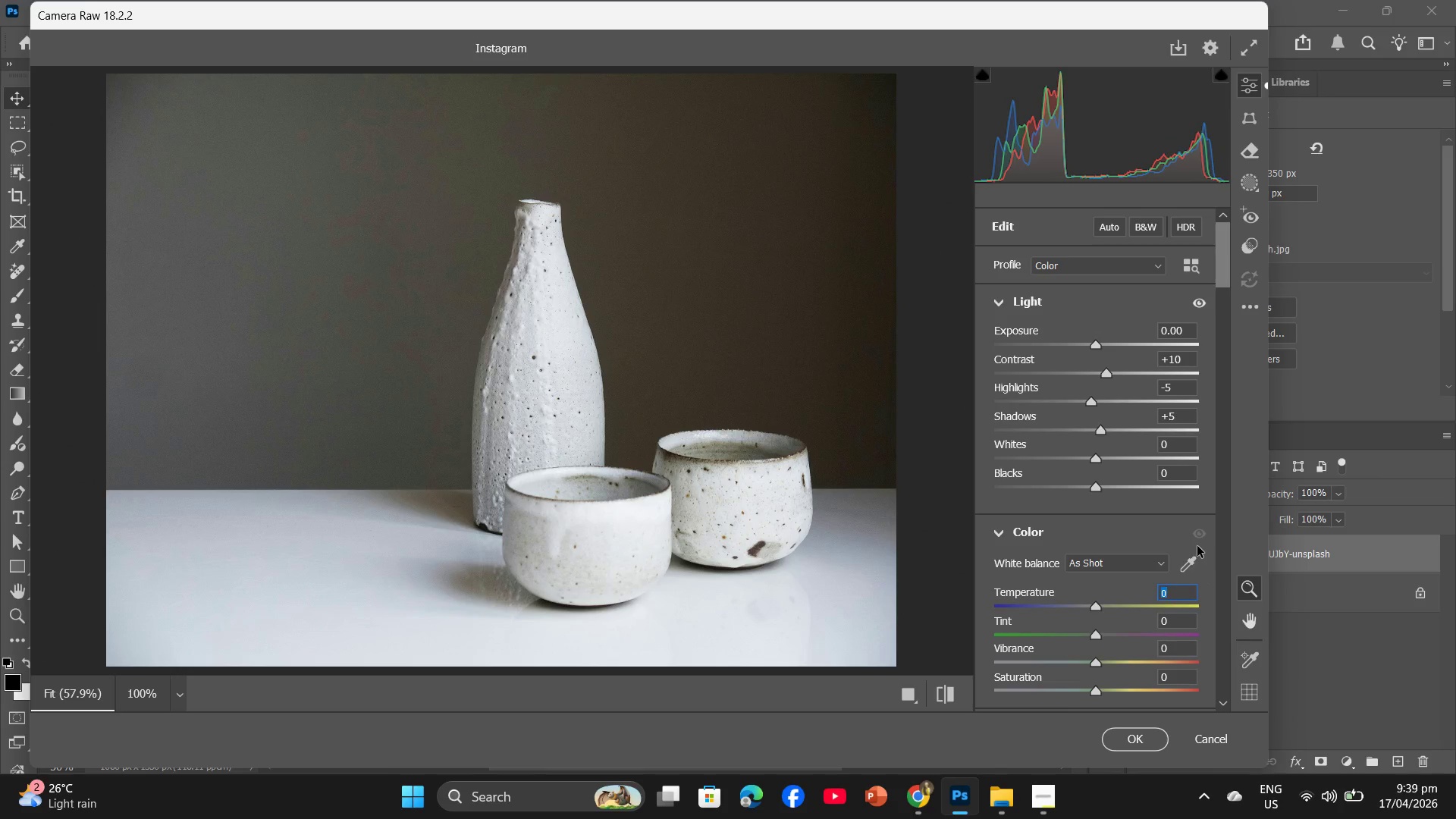 
key(Minus)
 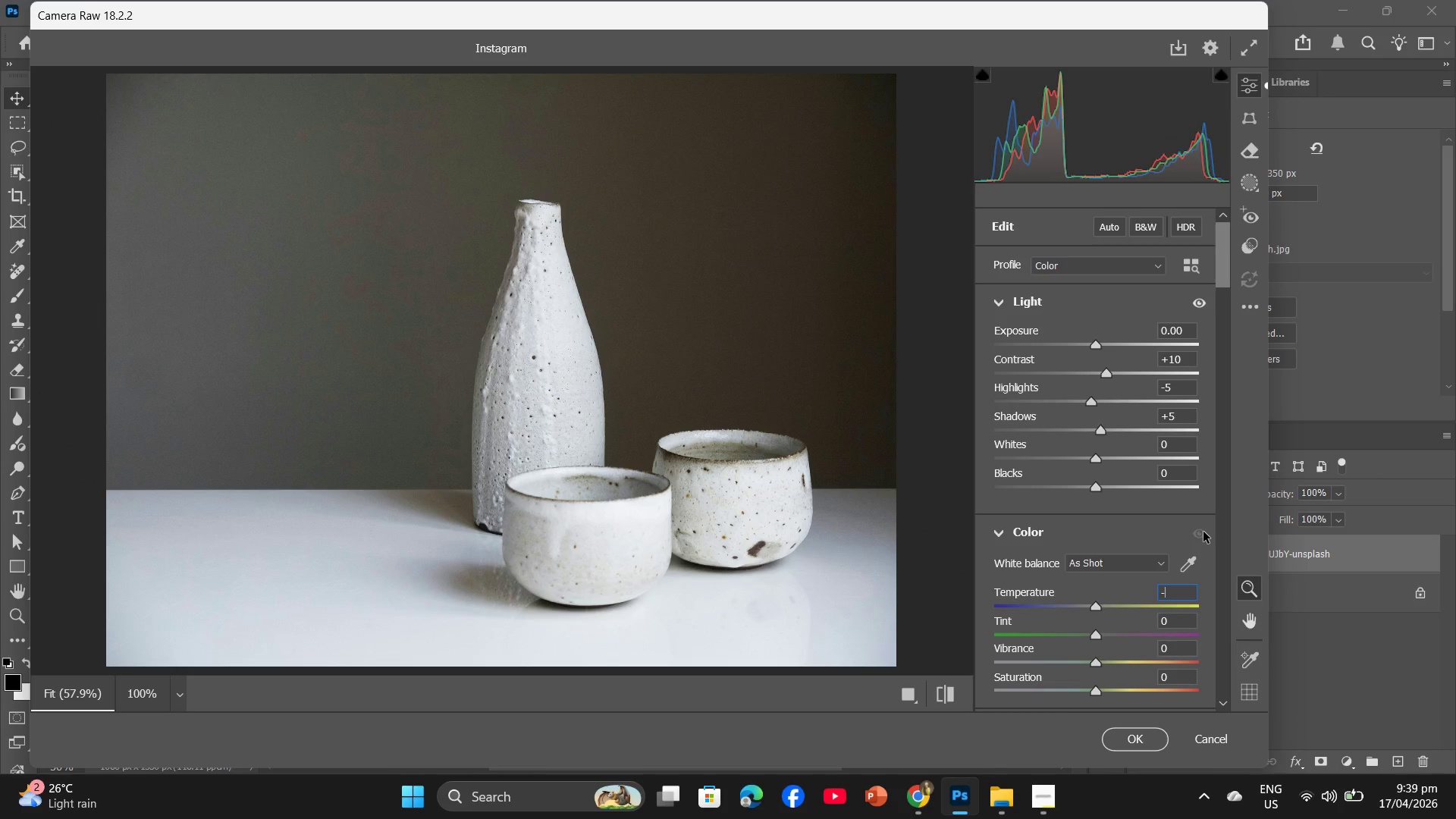 
key(Numpad1)
 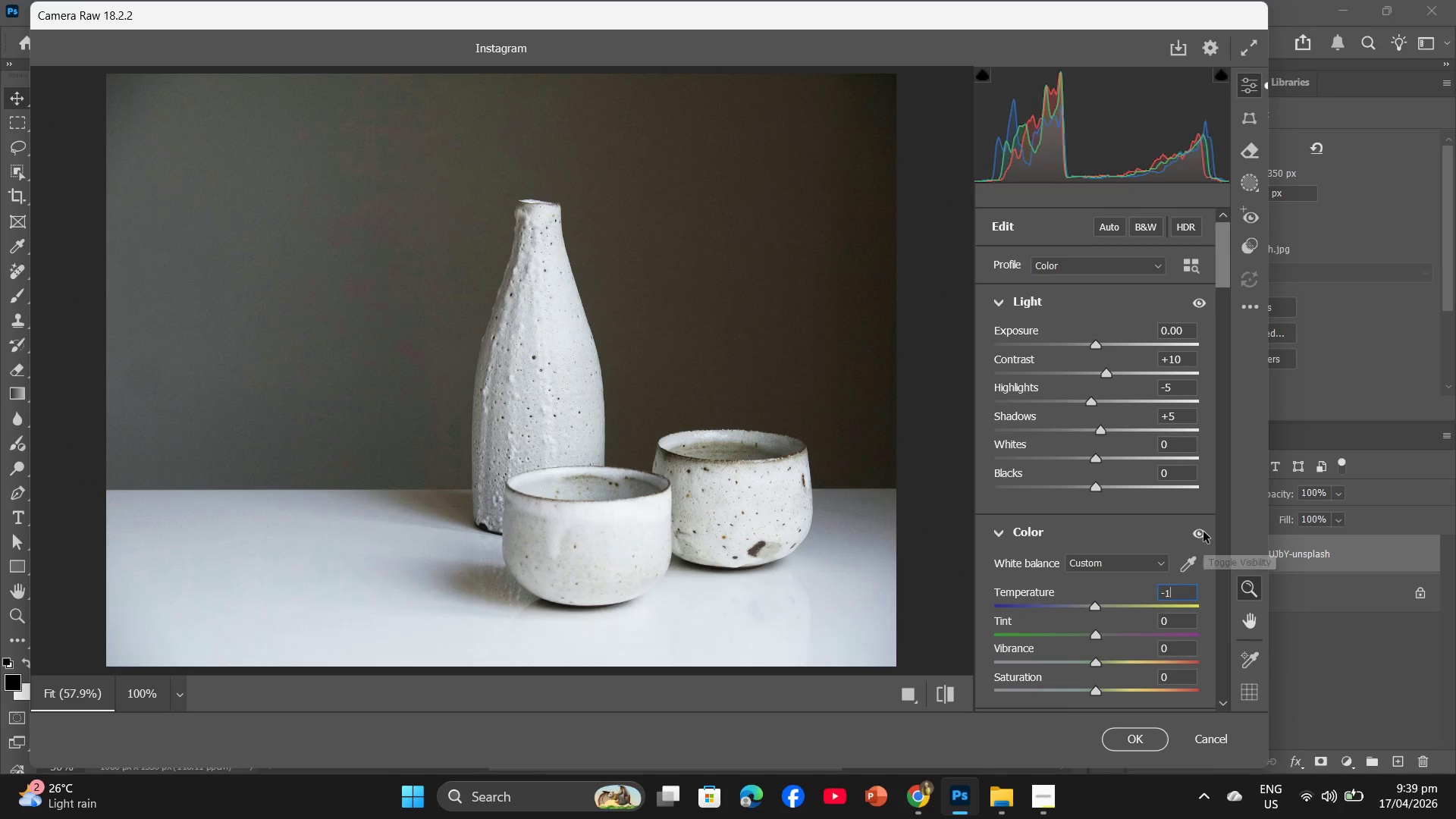 
key(Numpad5)
 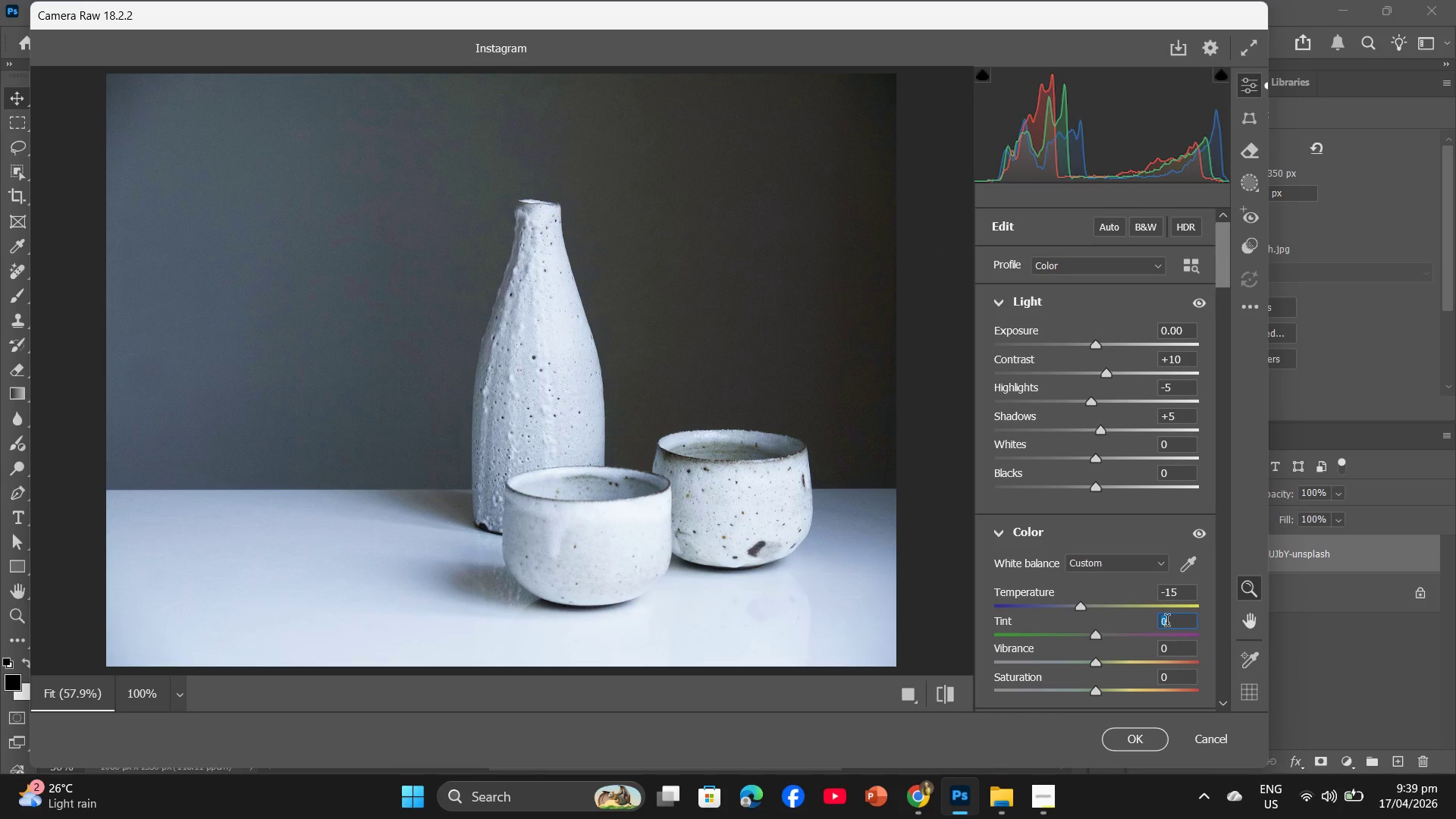 
left_click([1167, 623])
 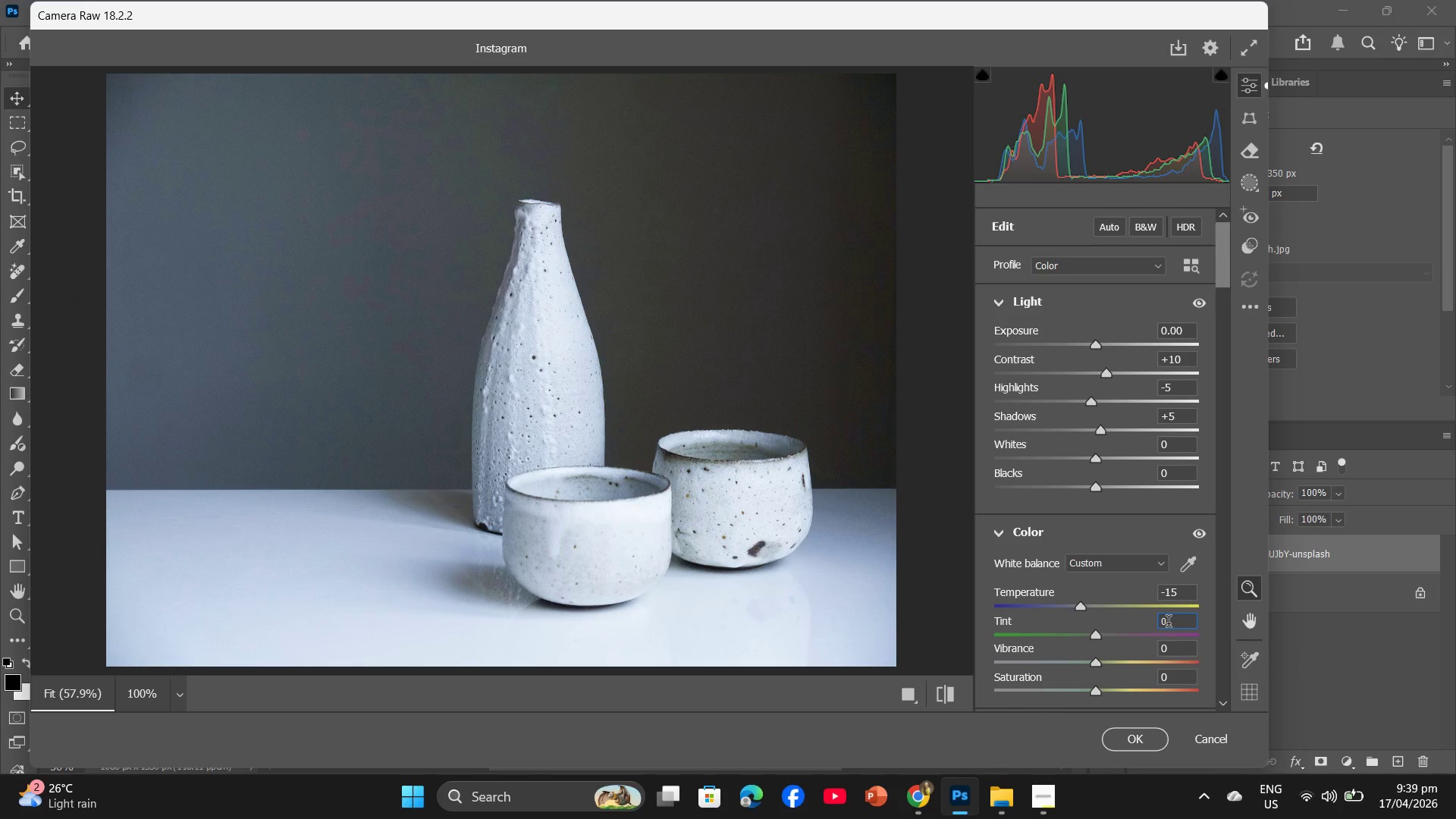 
left_click([1166, 623])
 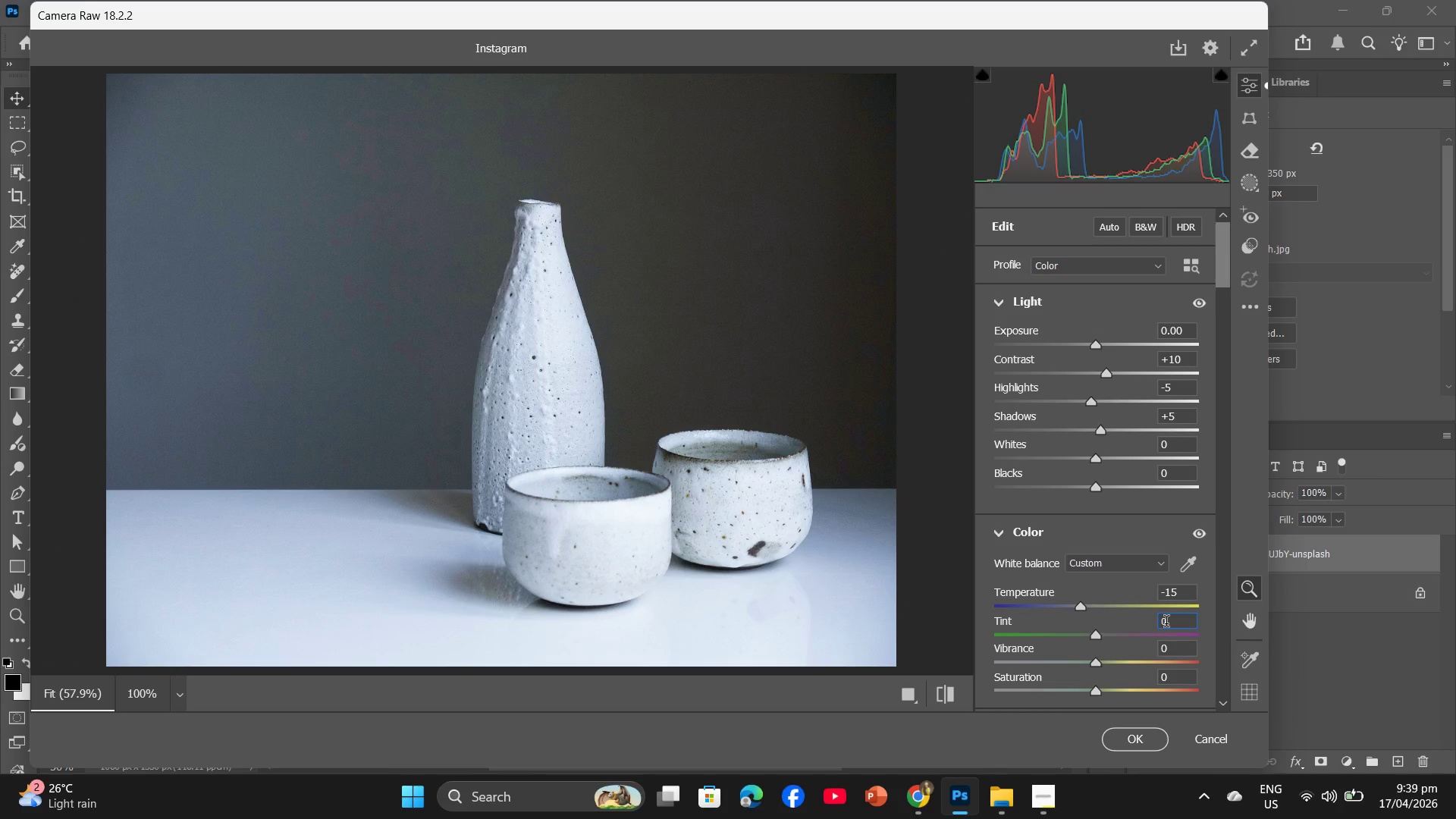 
left_click_drag(start_coordinate=[1166, 623], to_coordinate=[1159, 623])
 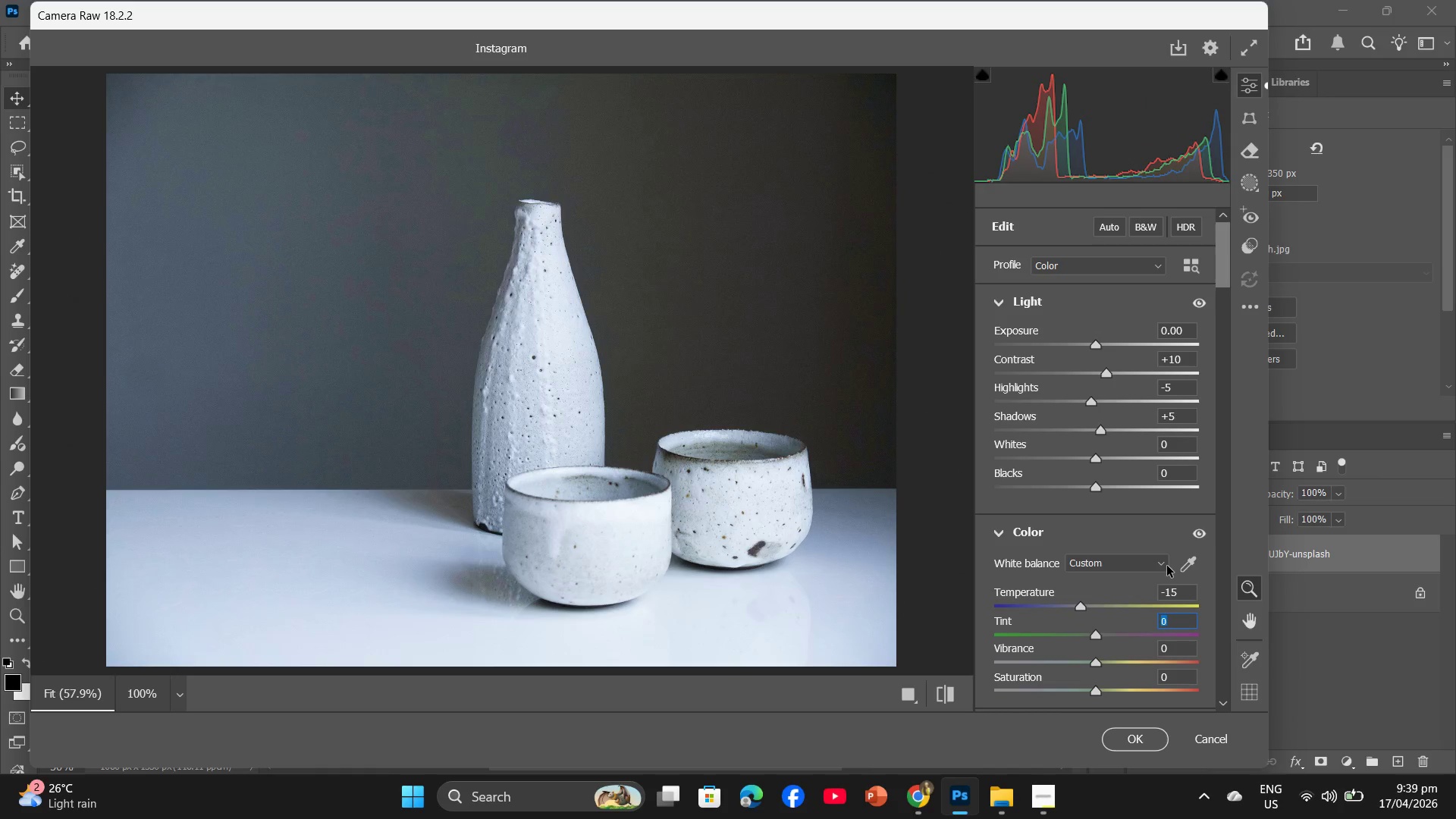 
key(Minus)
 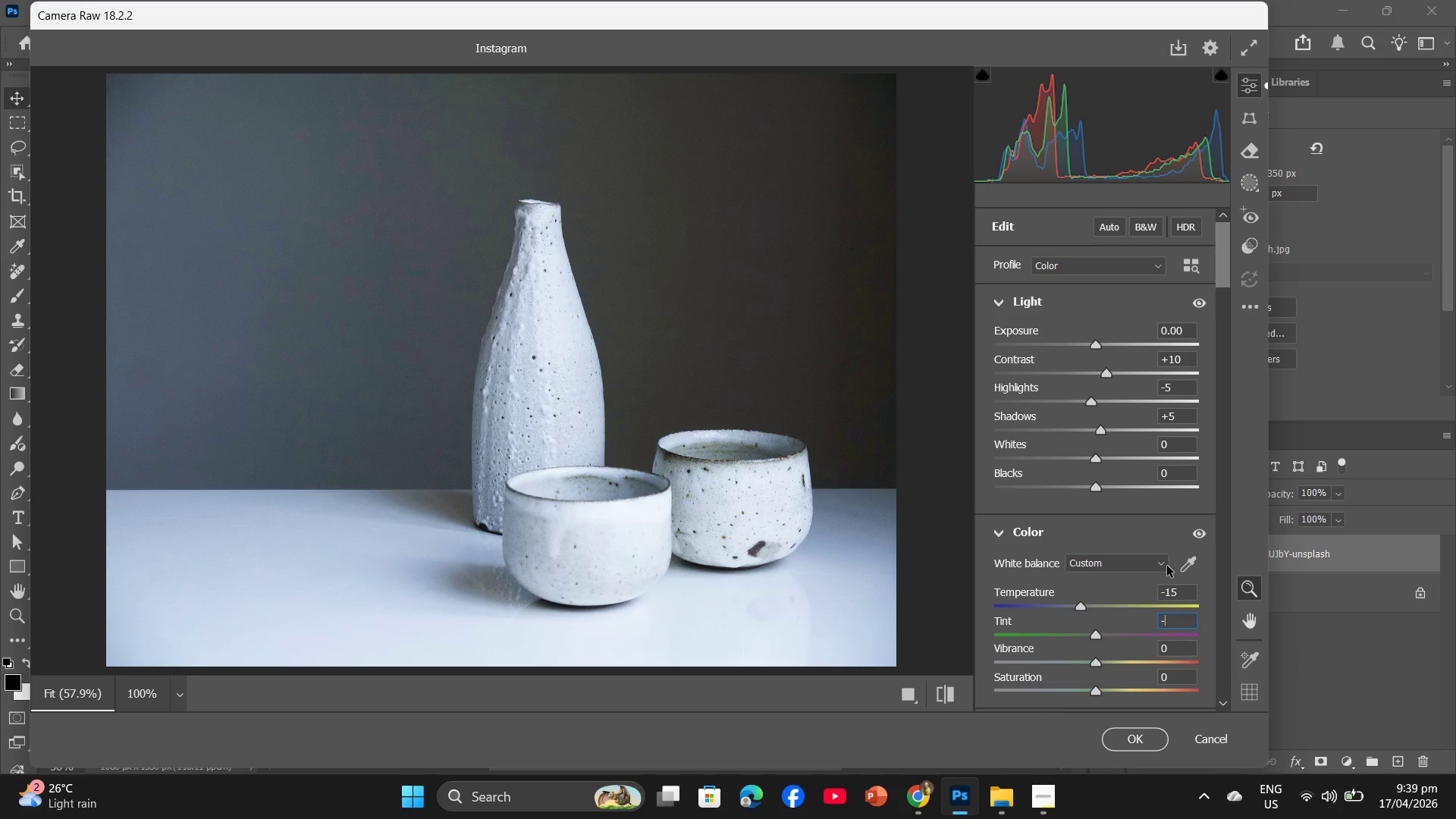 
key(Numpad3)
 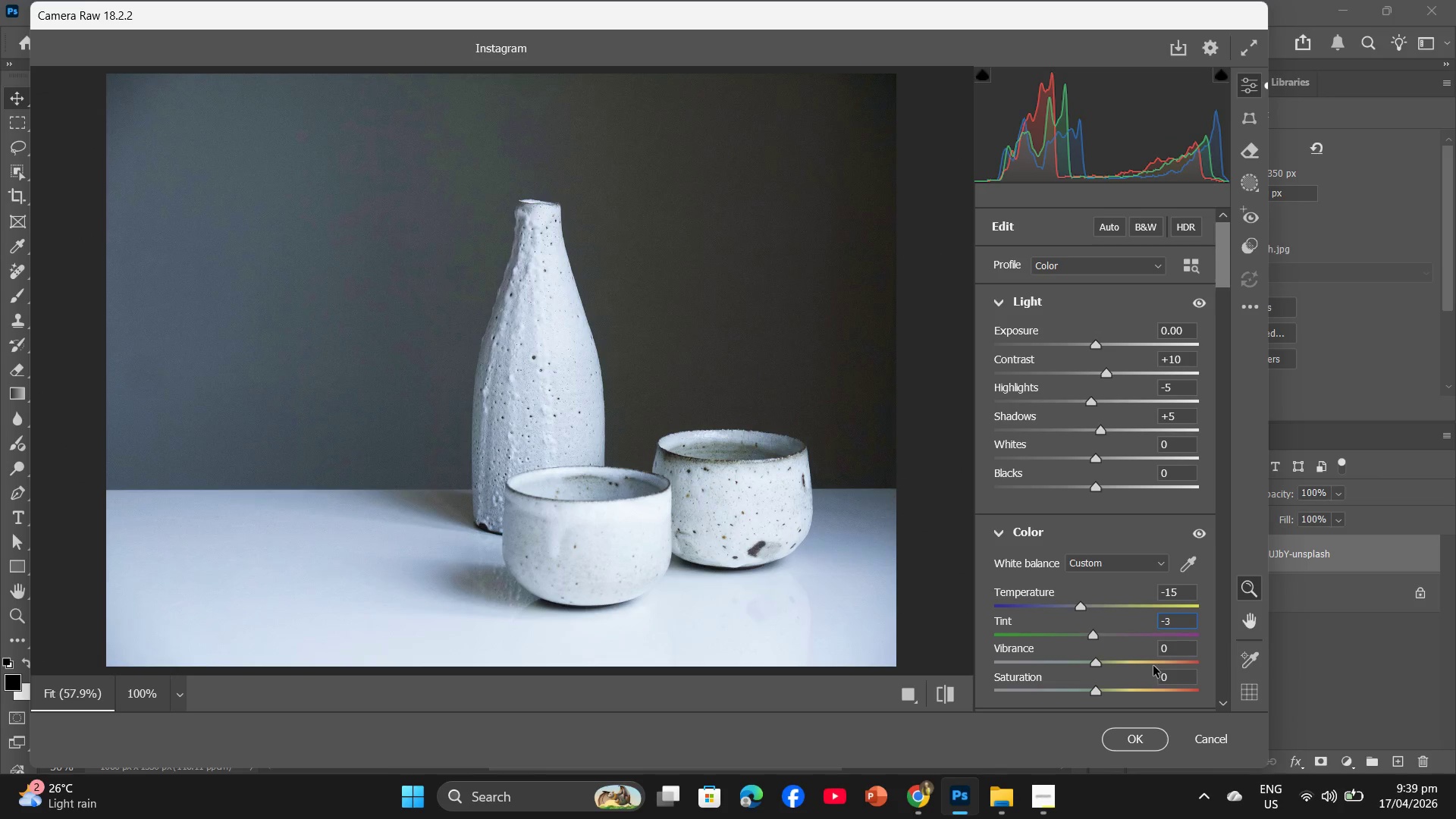 
scroll: coordinate [1153, 666], scroll_direction: down, amount: 1.0
 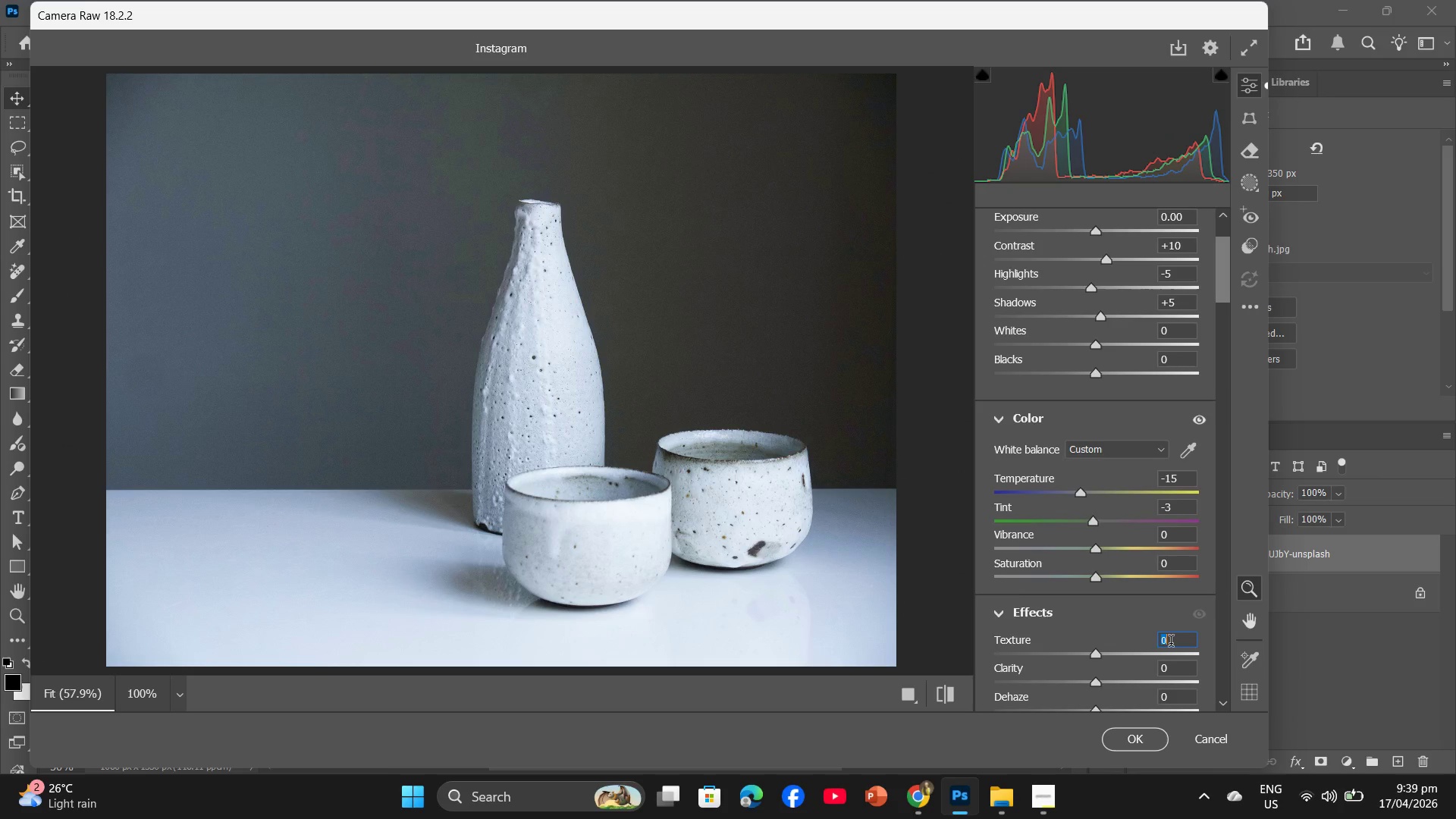 
key(Numpad1)
 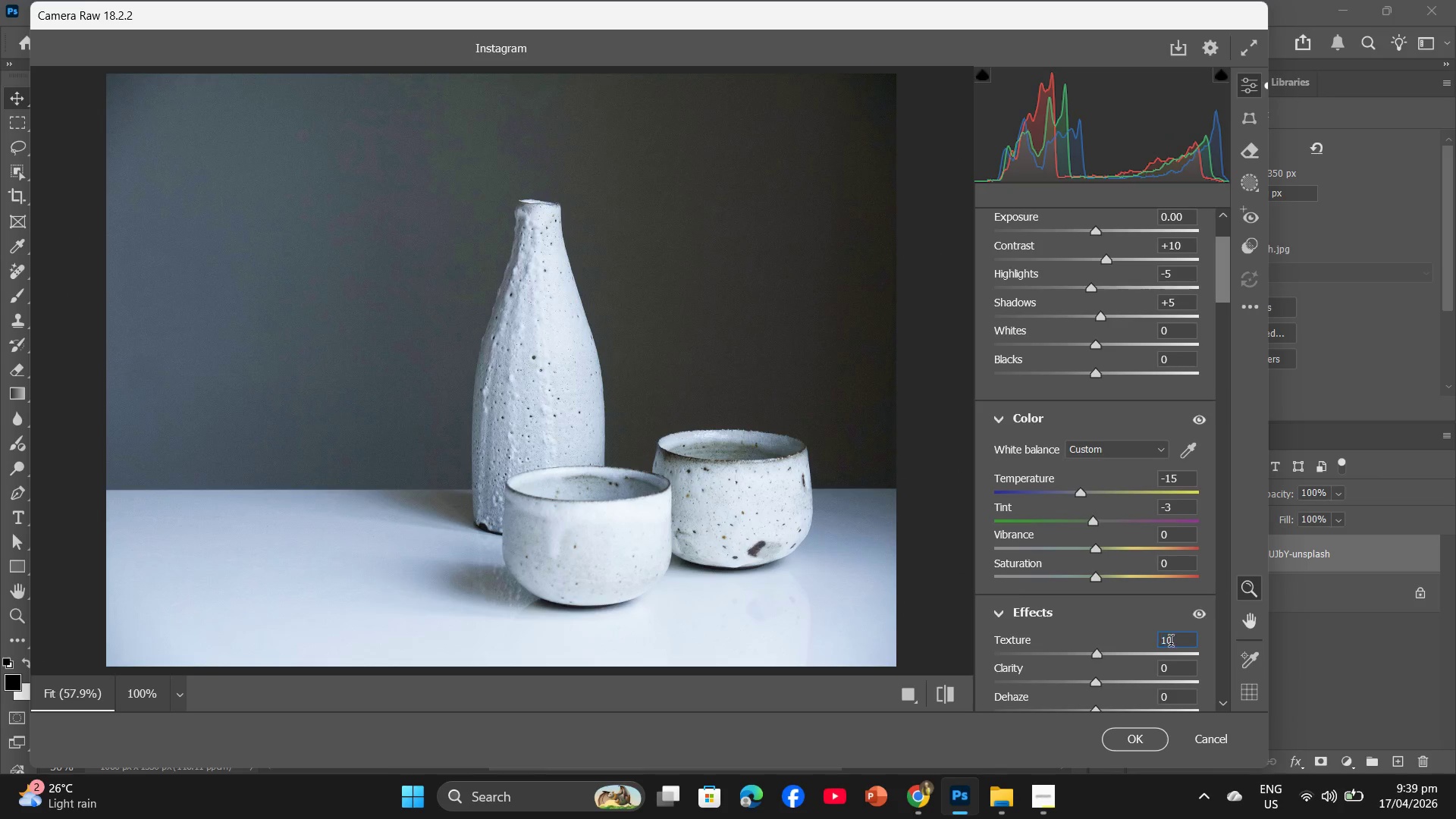 
key(Numpad0)
 